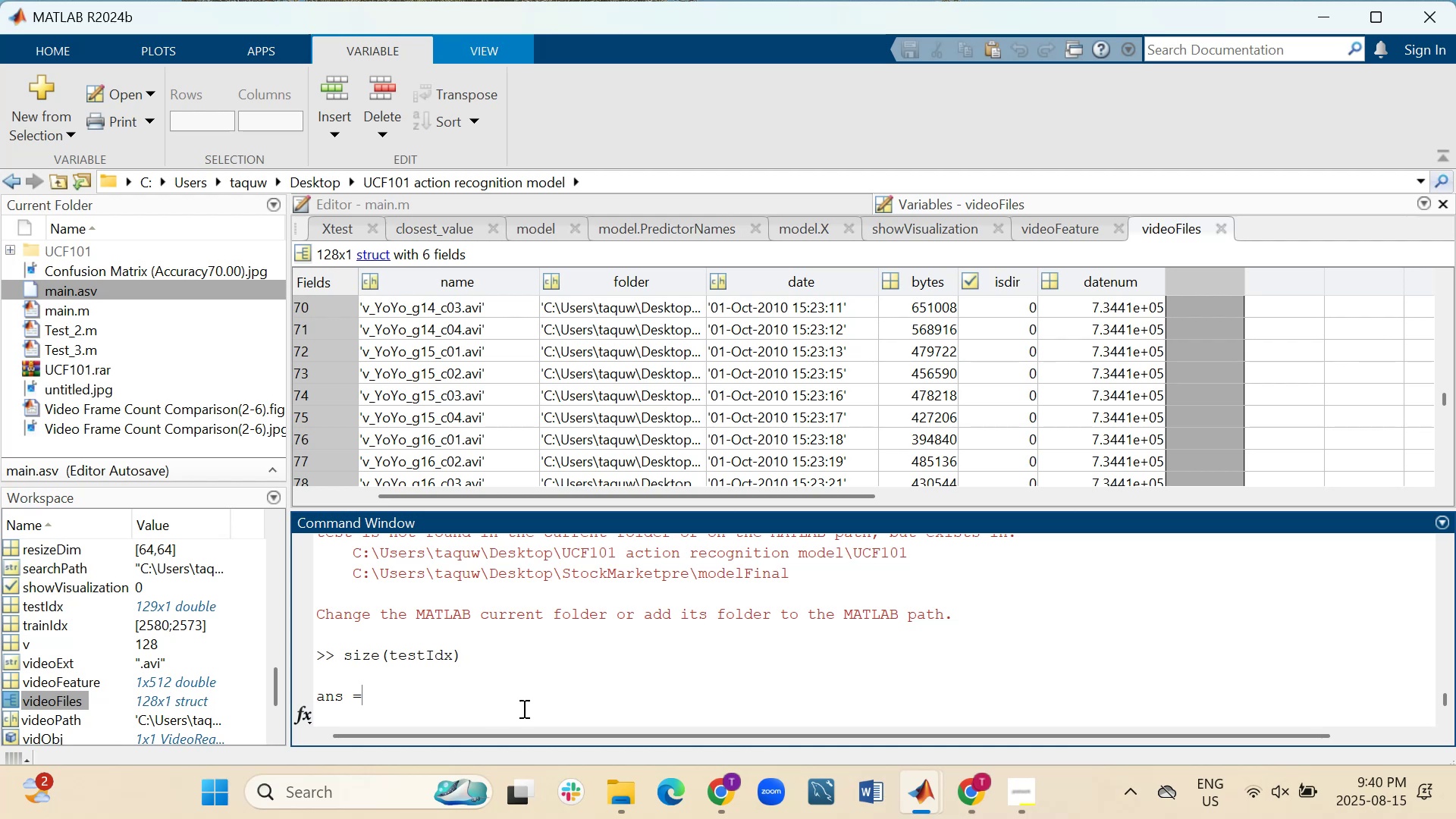 
scroll: coordinate [697, 692], scroll_direction: down, amount: 4.0
 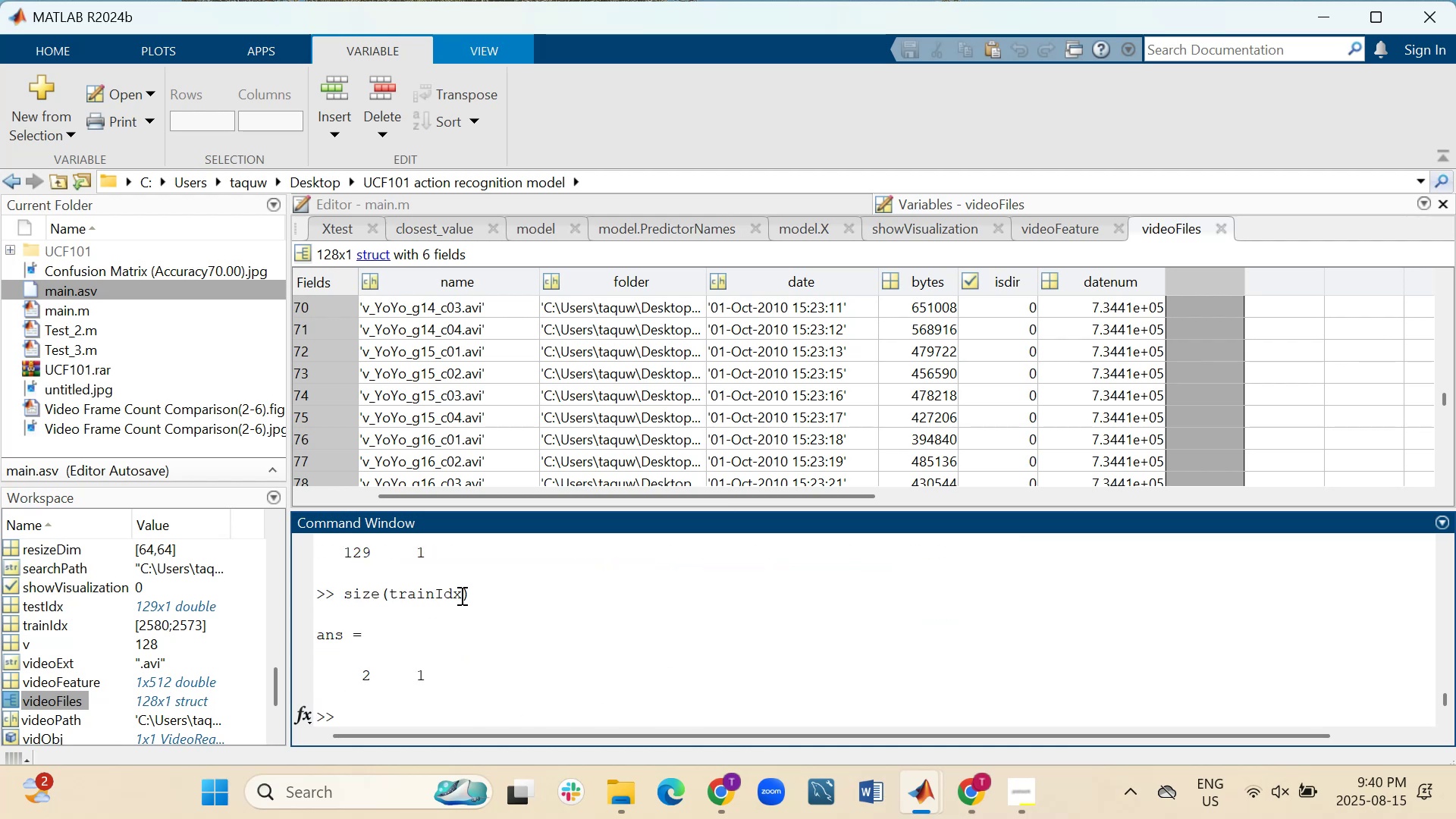 
scroll: coordinate [531, 646], scroll_direction: up, amount: 2.0
 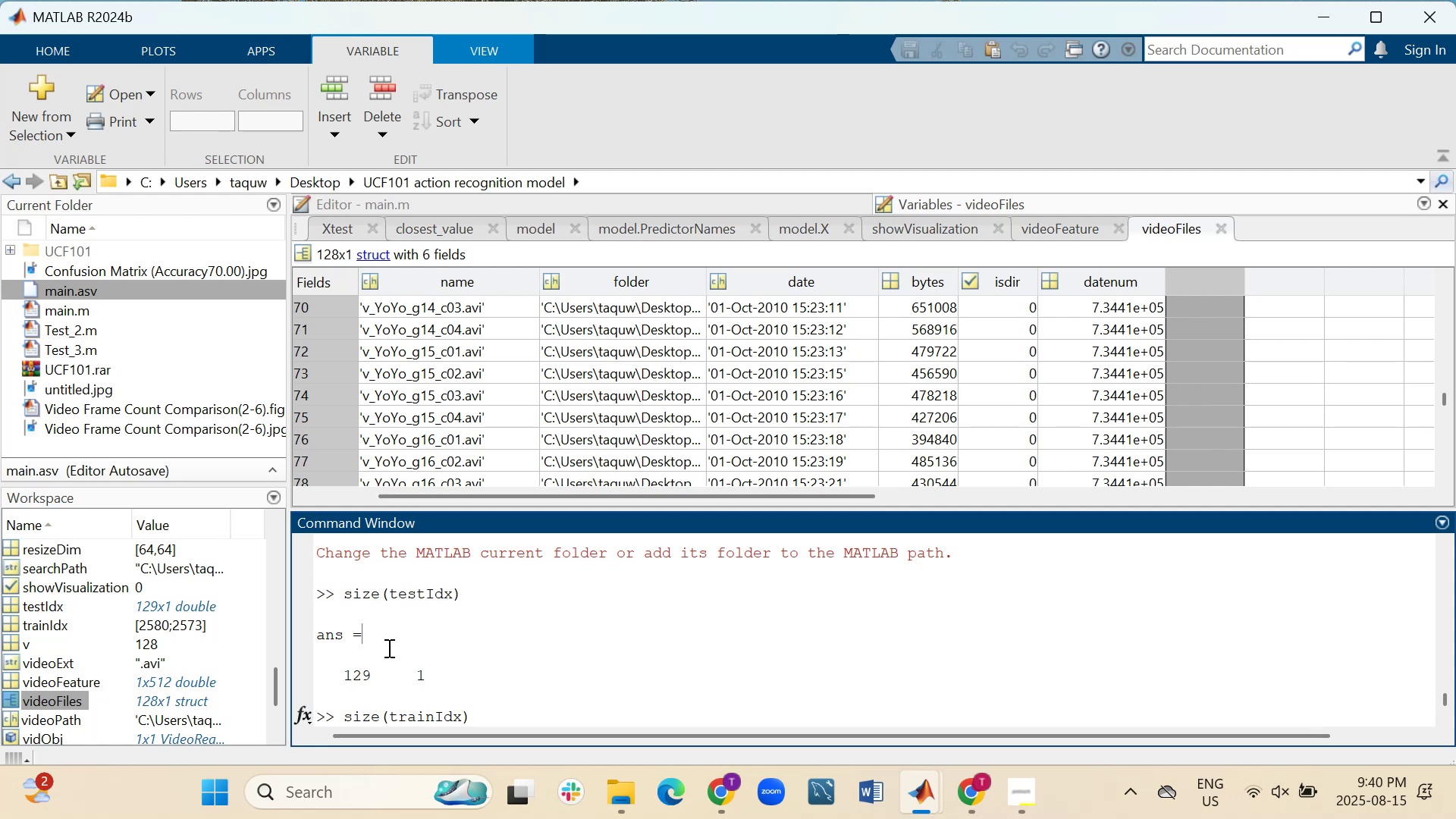 
wait(13.46)
 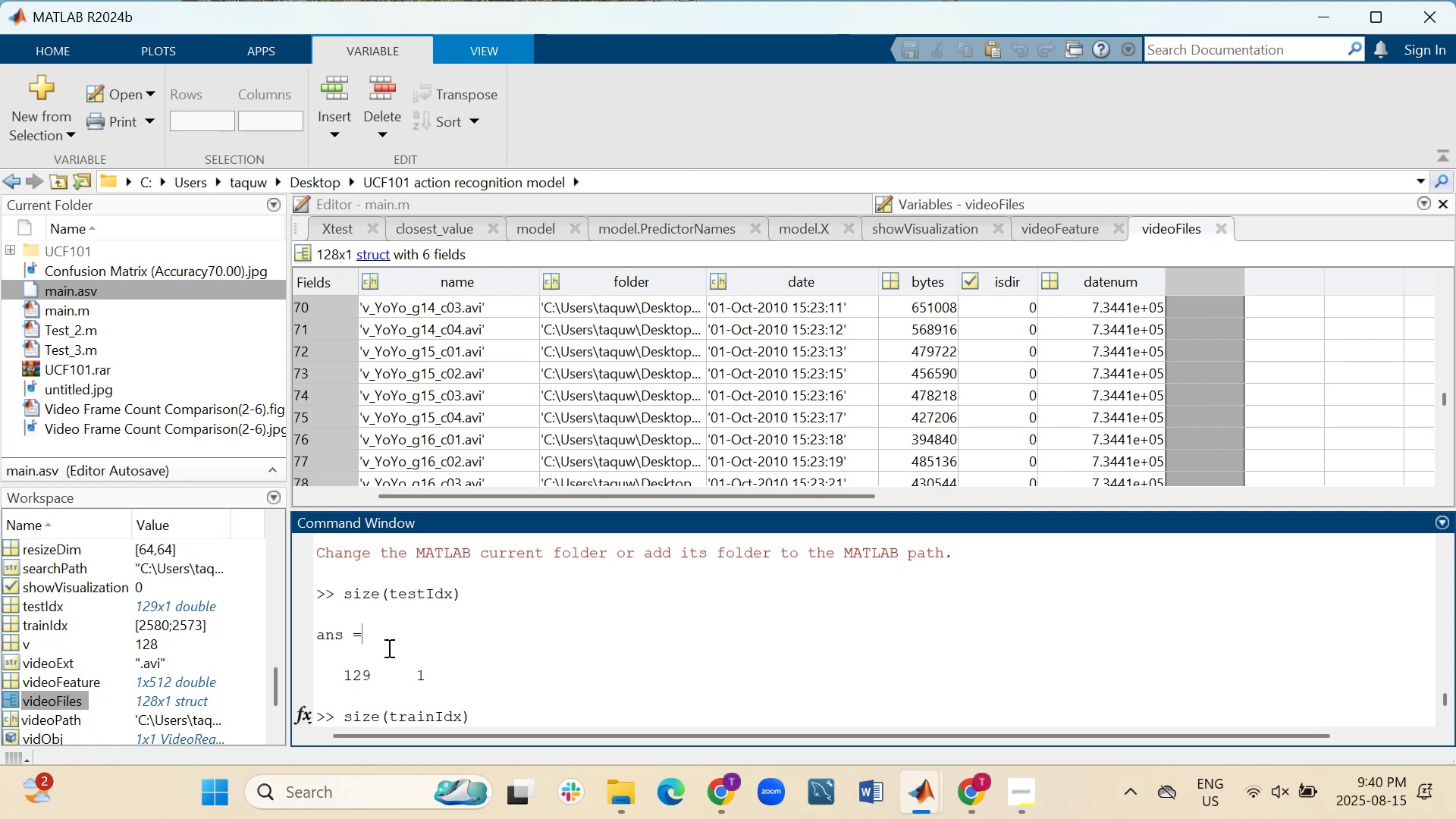 
key(ArrowDown)
 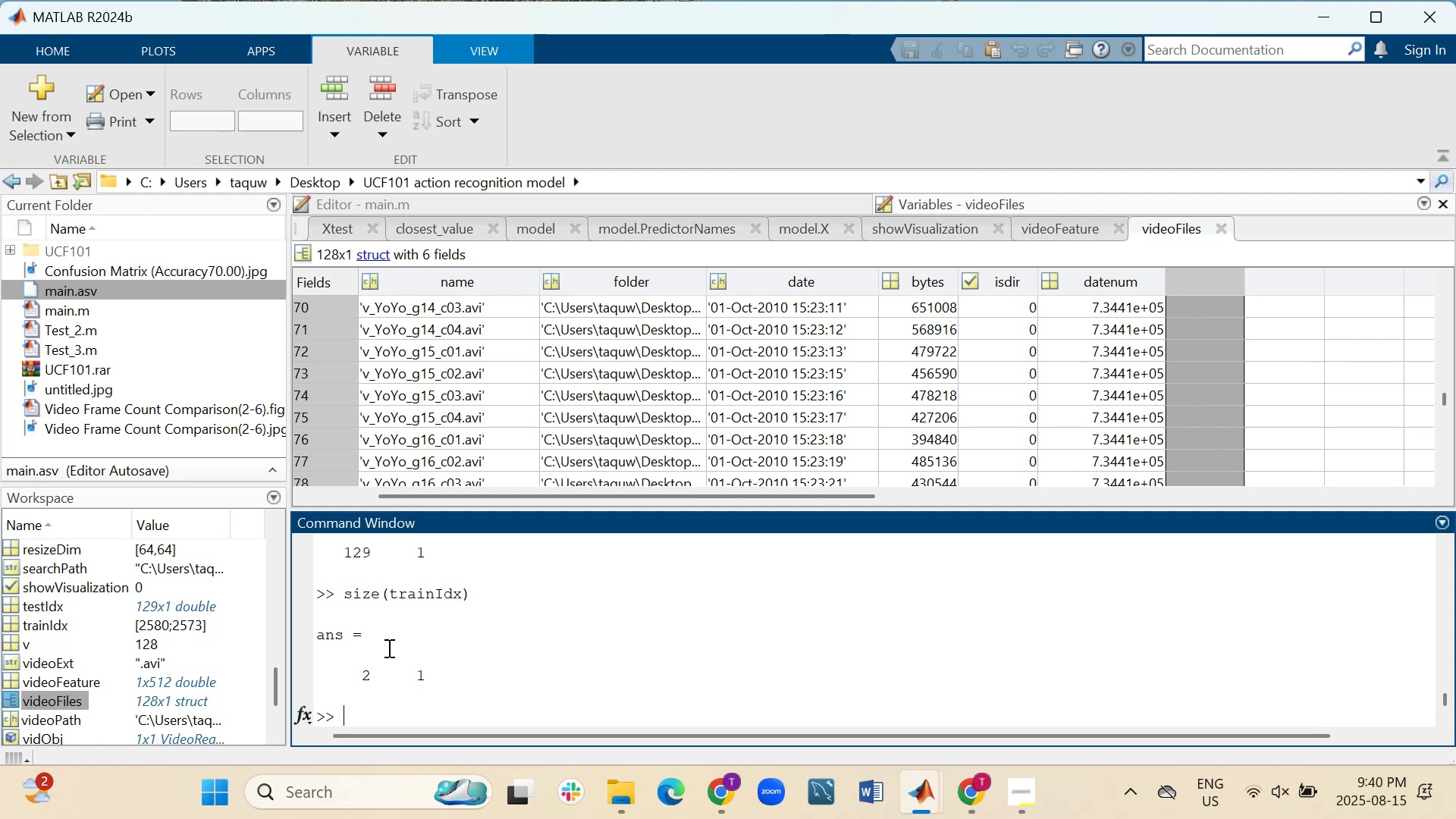 
wait(5.77)
 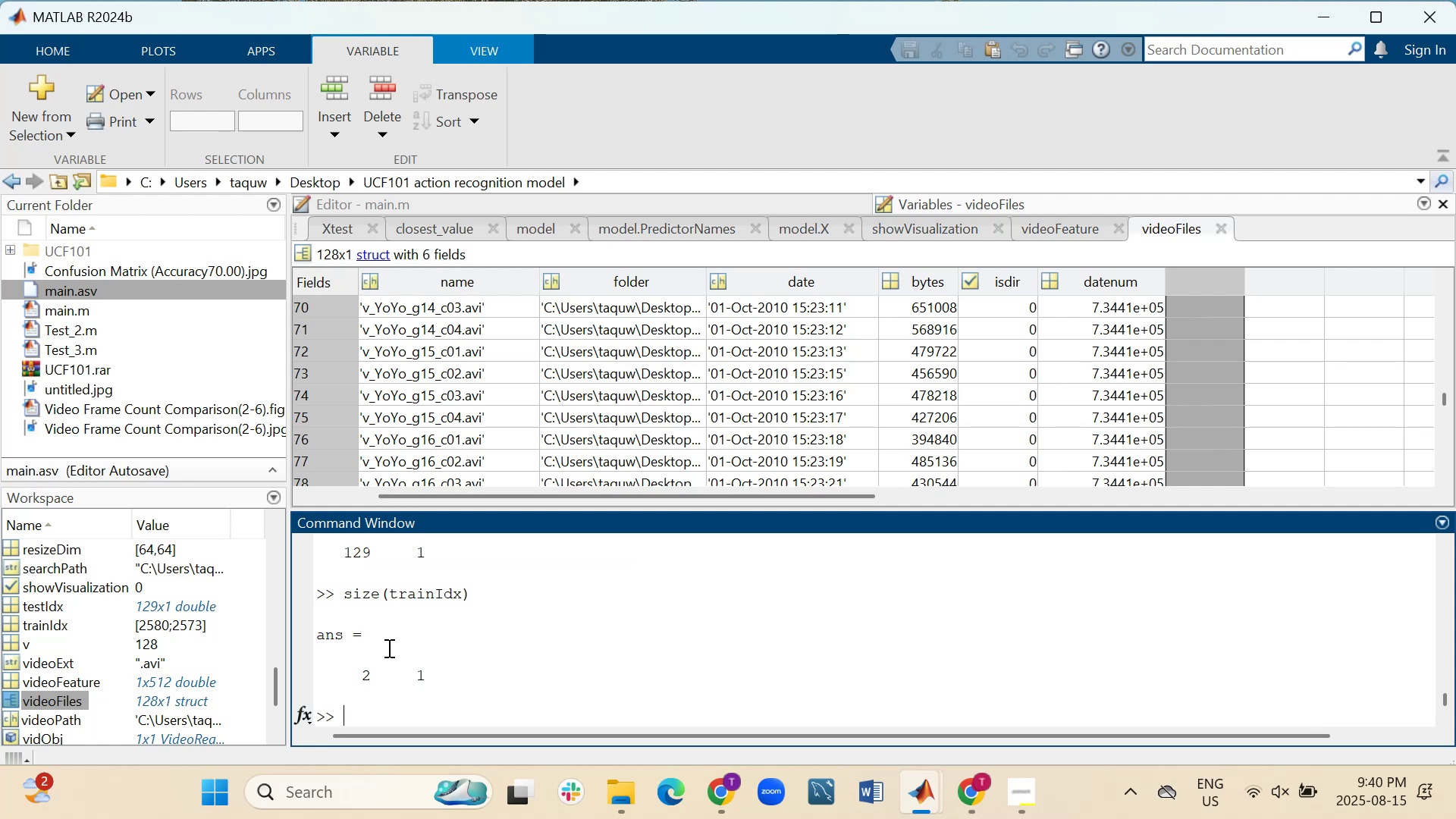 
scroll: coordinate [86, 617], scroll_direction: down, amount: 5.0
 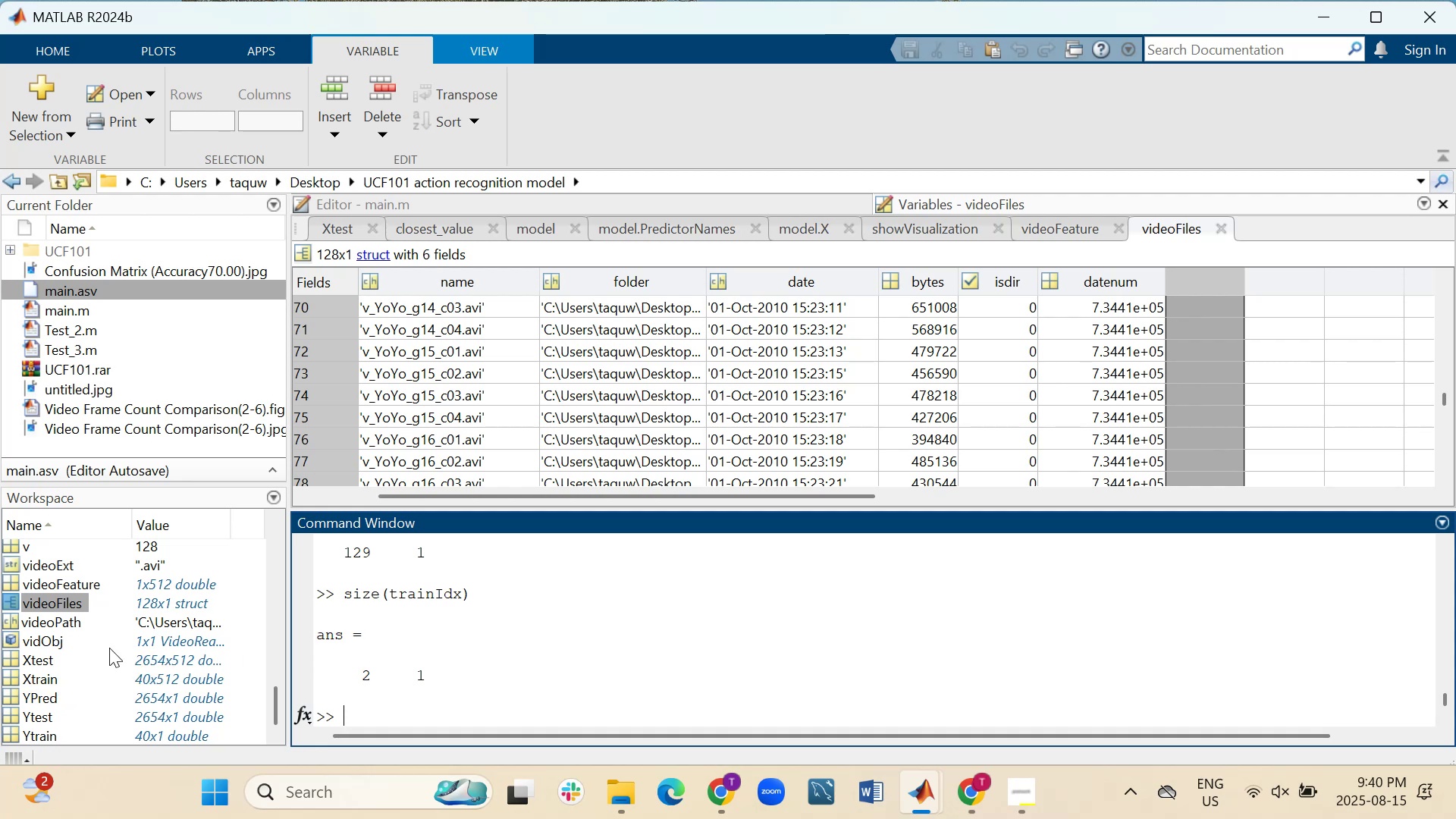 
wait(6.23)
 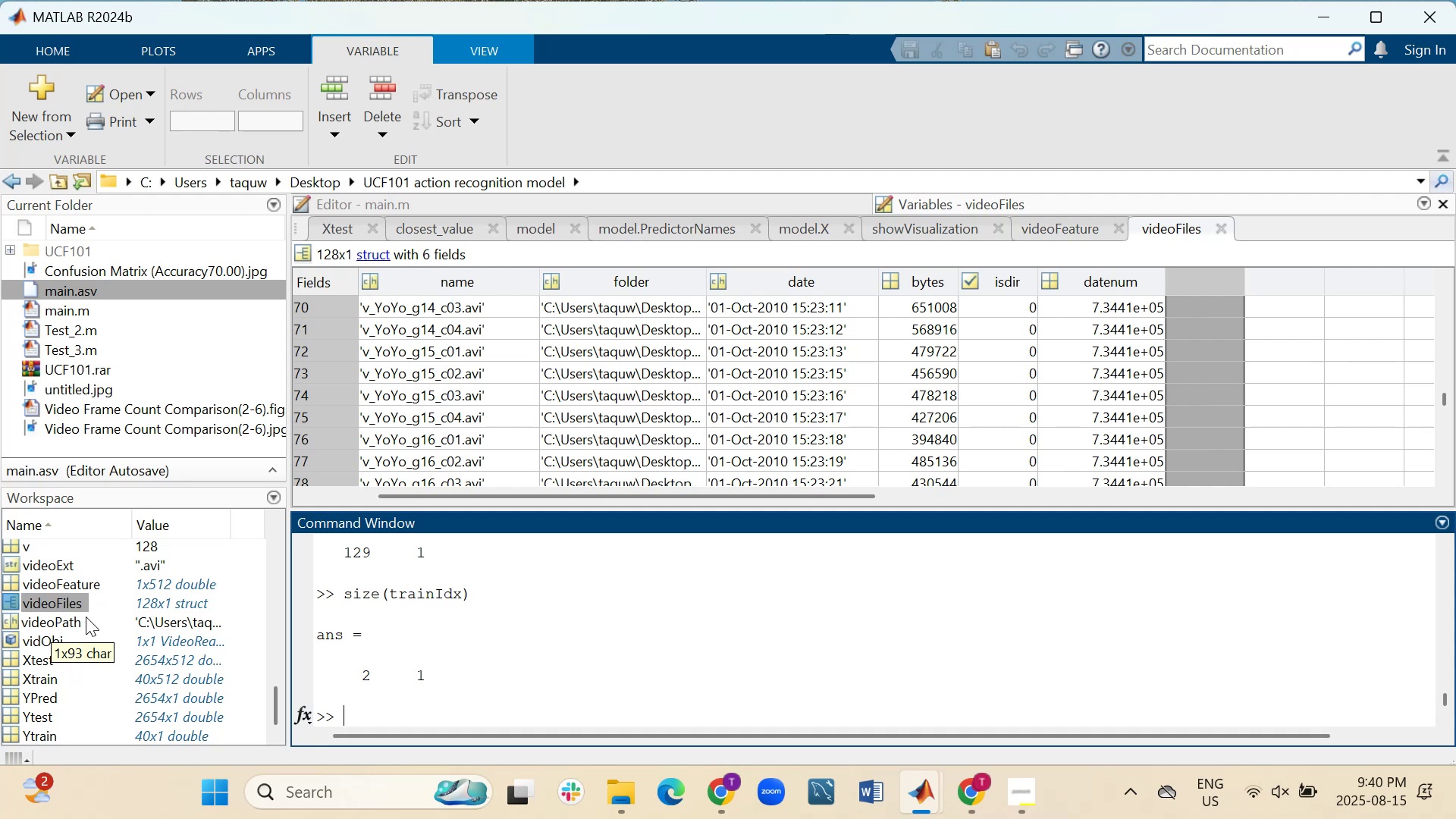 
scroll: coordinate [97, 619], scroll_direction: up, amount: 1.0
 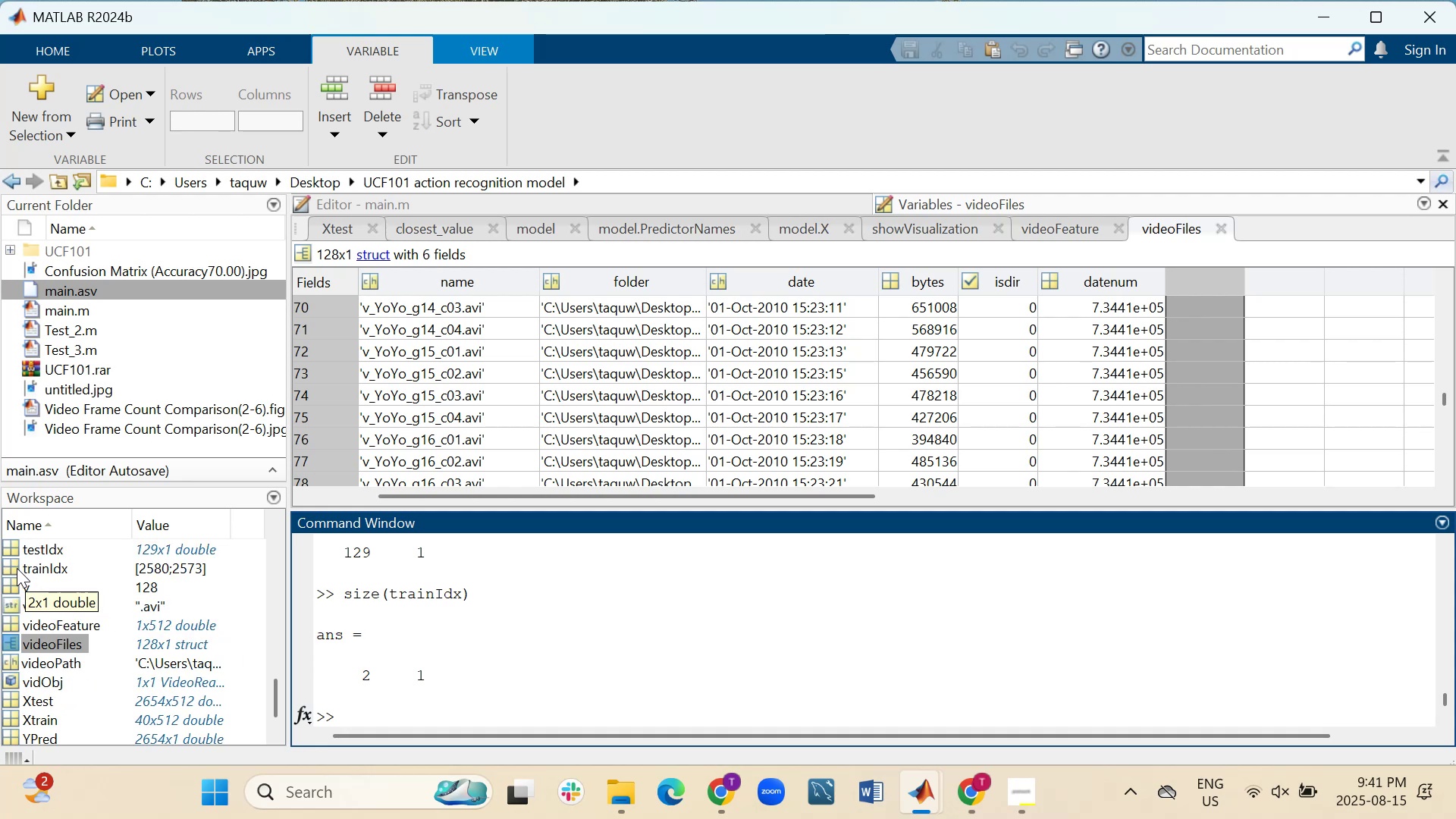 
double_click([17, 568])
 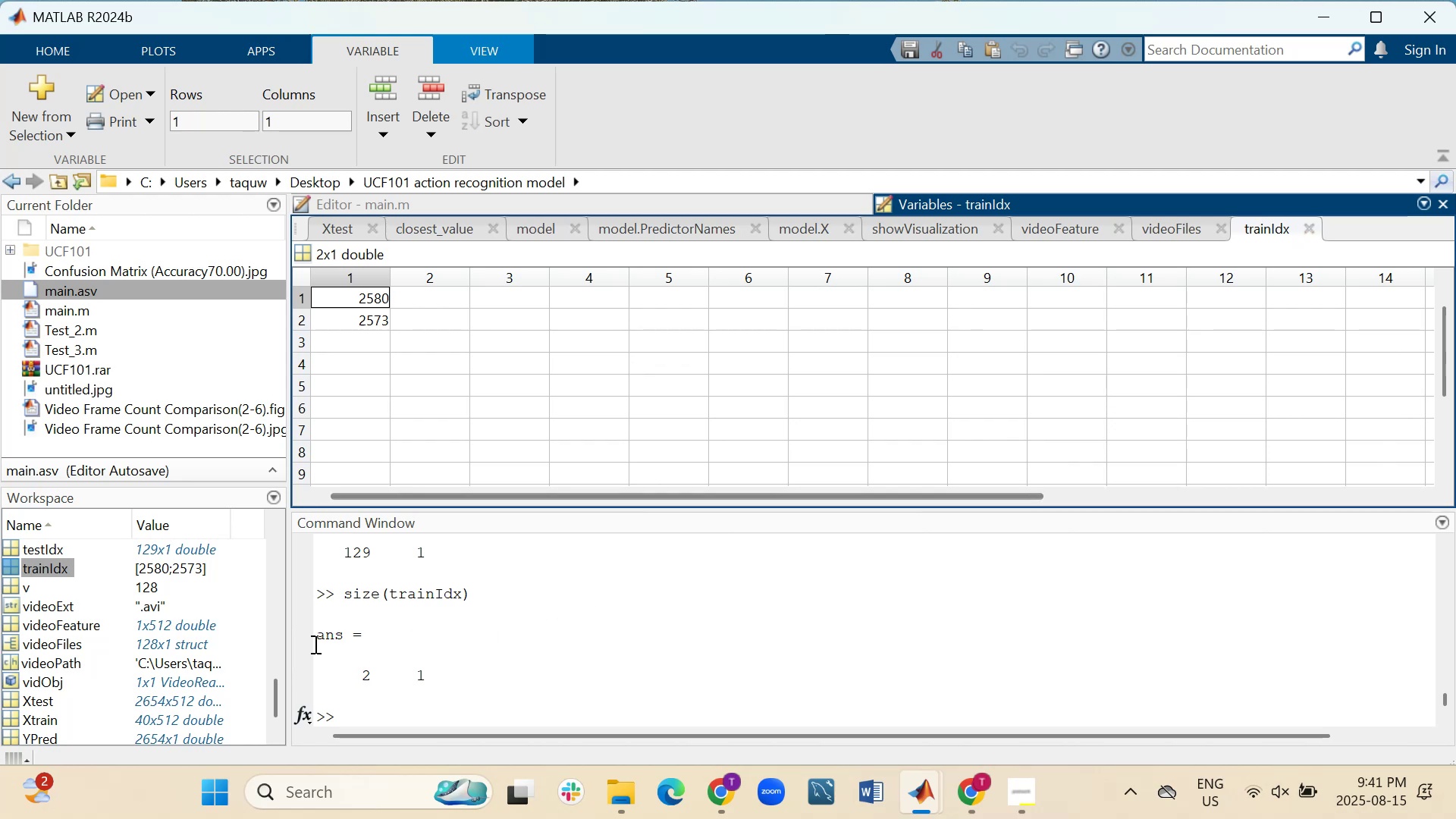 
wait(47.16)
 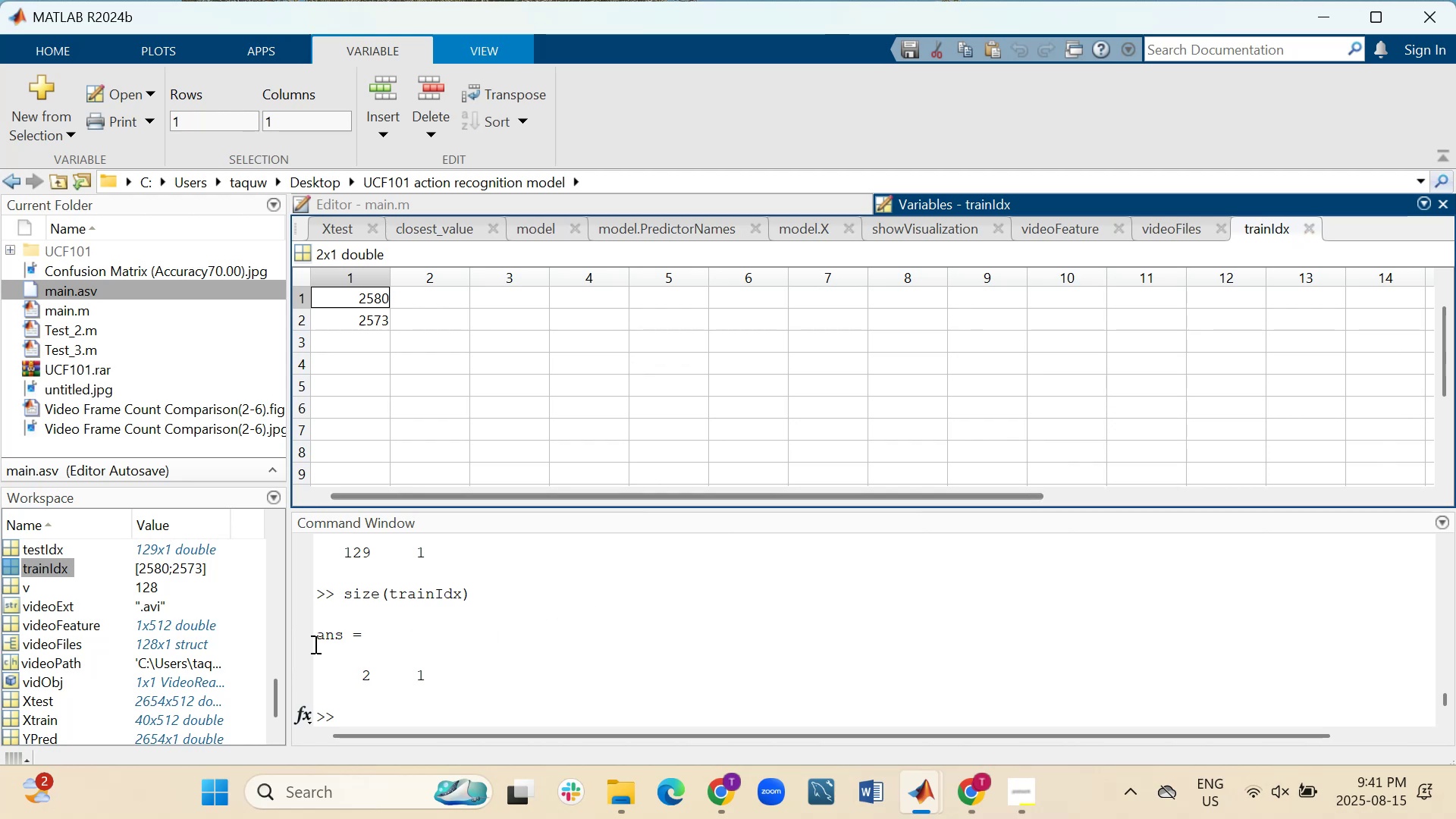 
double_click([7, 541])
 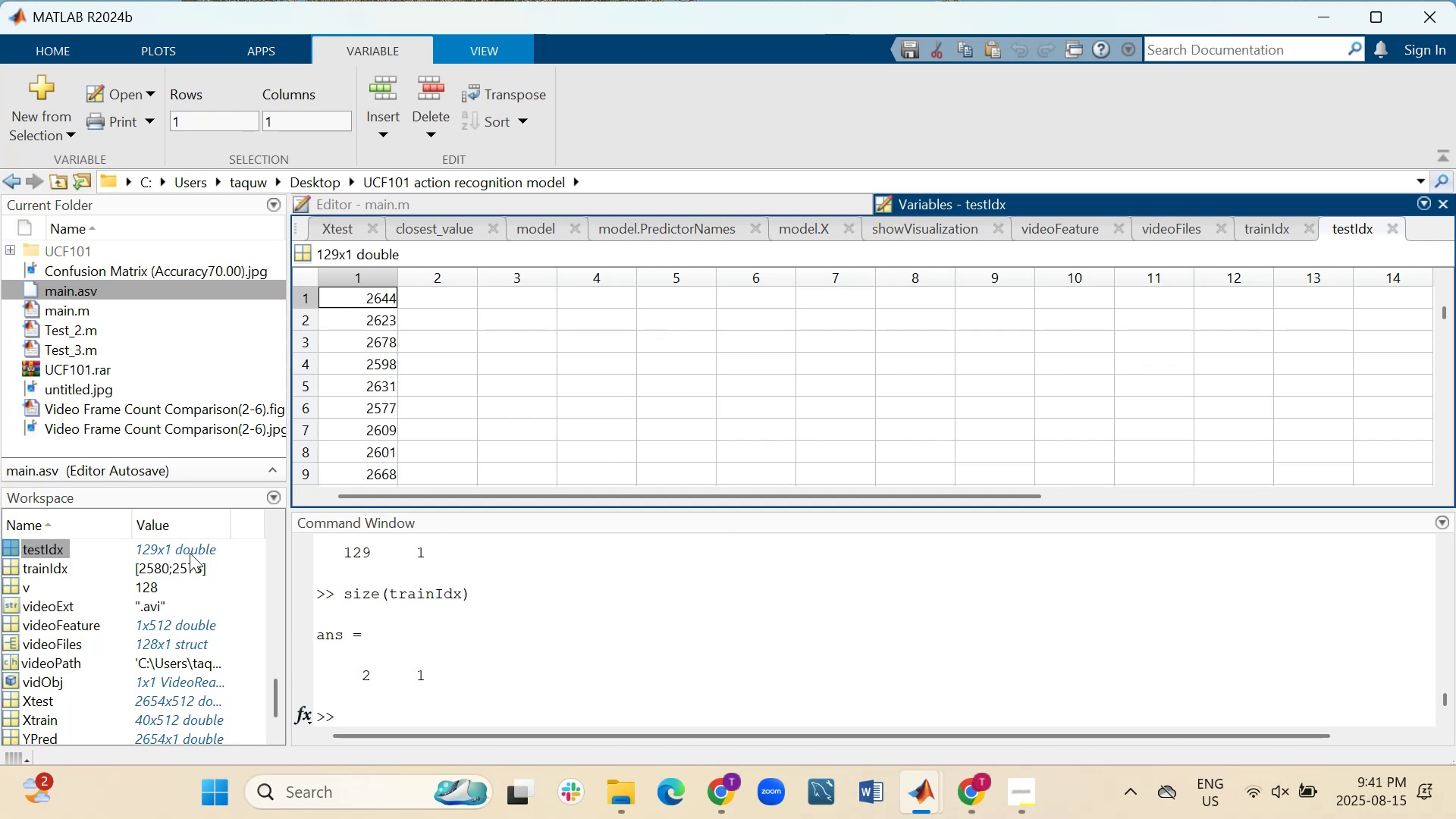 
wait(7.18)
 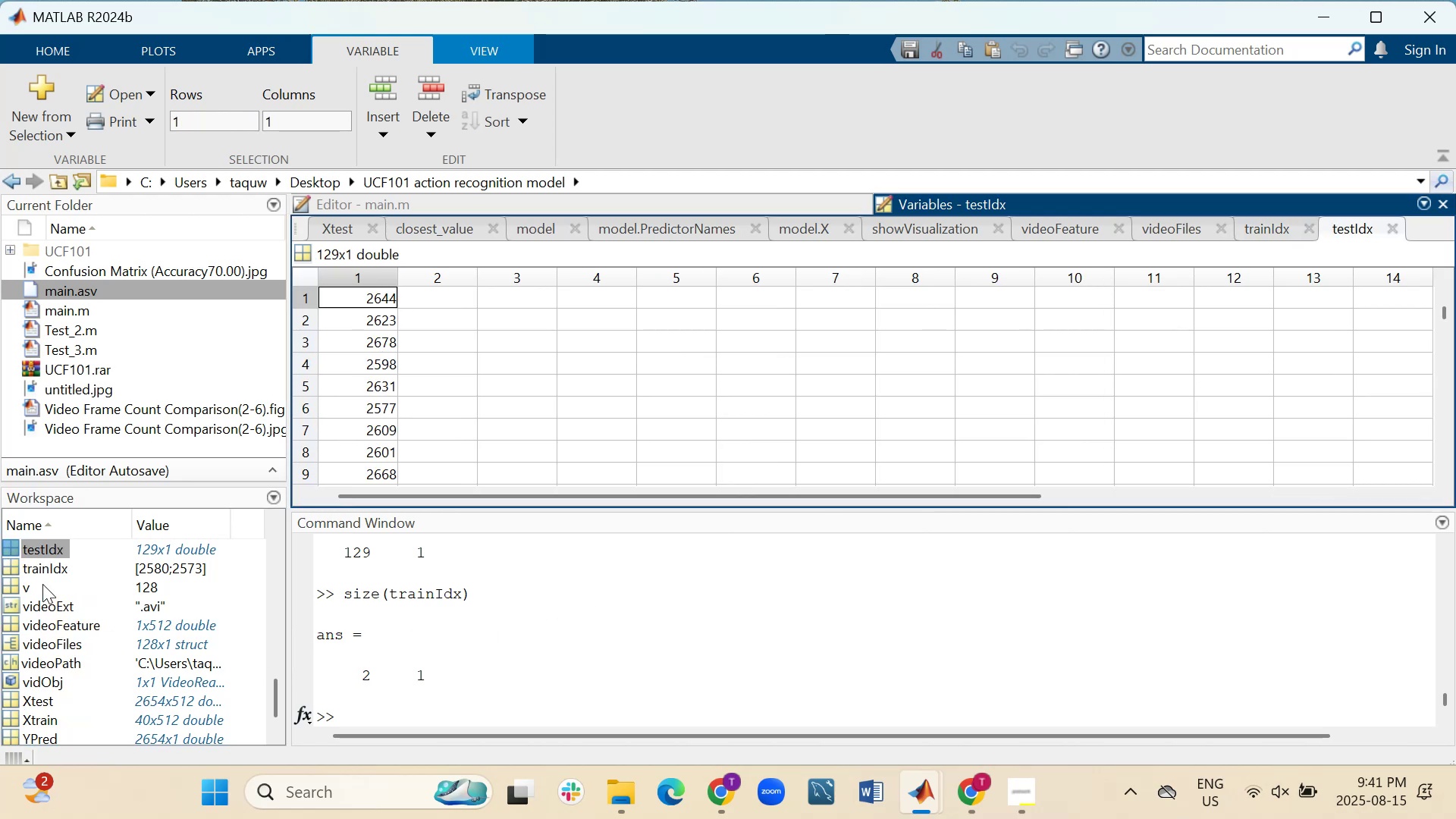 
left_click([1283, 224])
 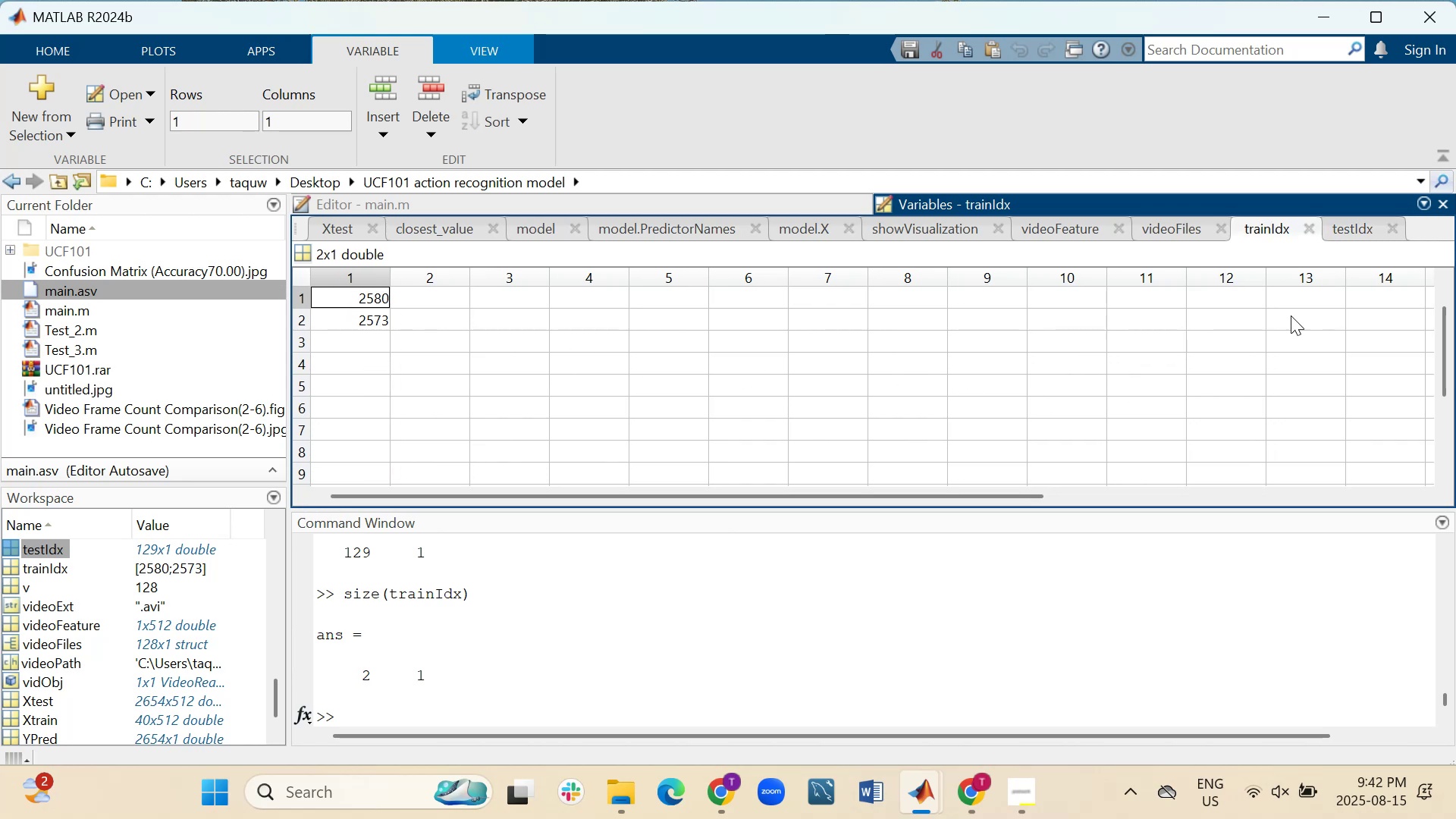 
left_click([1351, 233])
 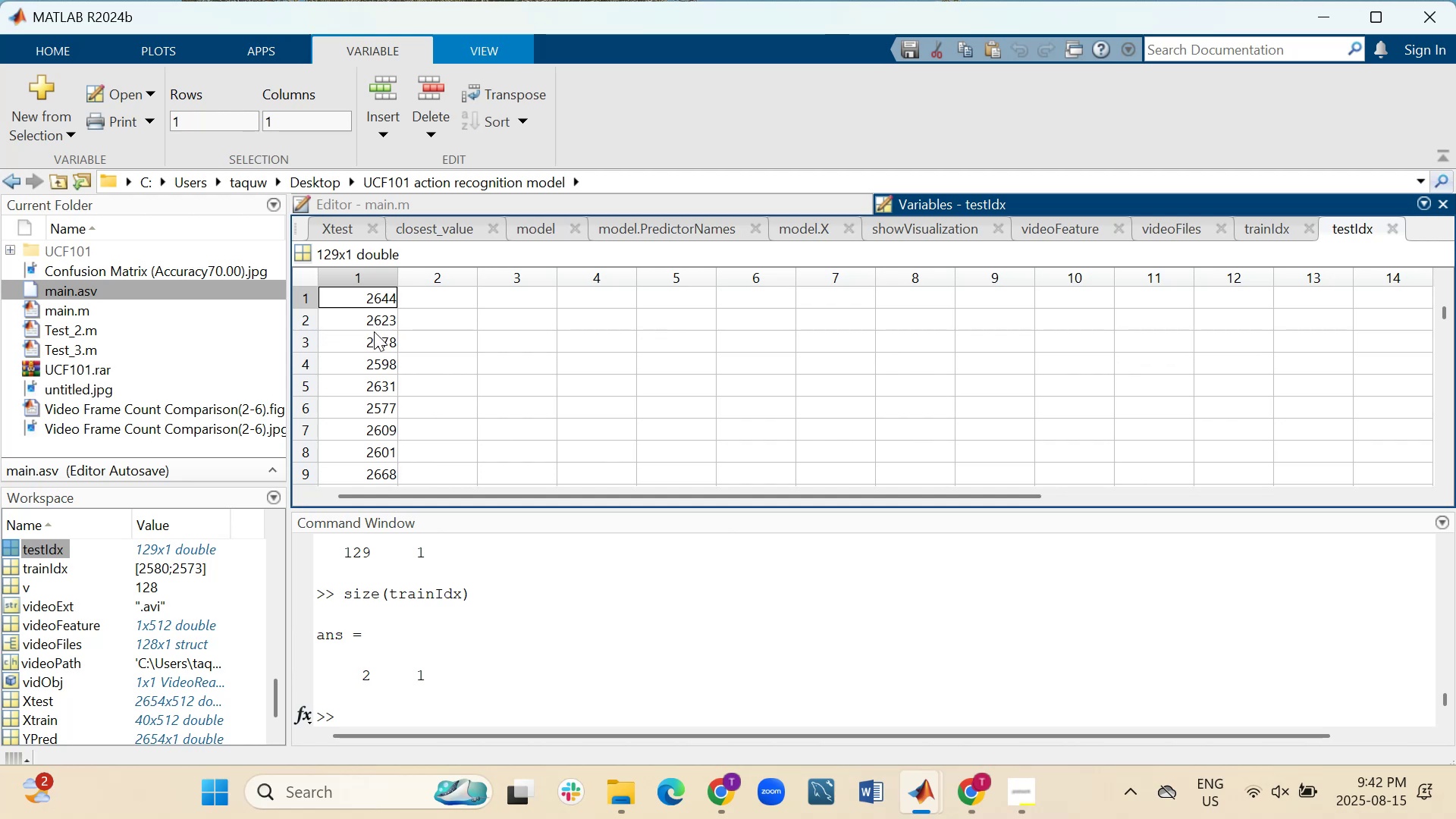 
scroll: coordinate [374, 331], scroll_direction: down, amount: 5.0
 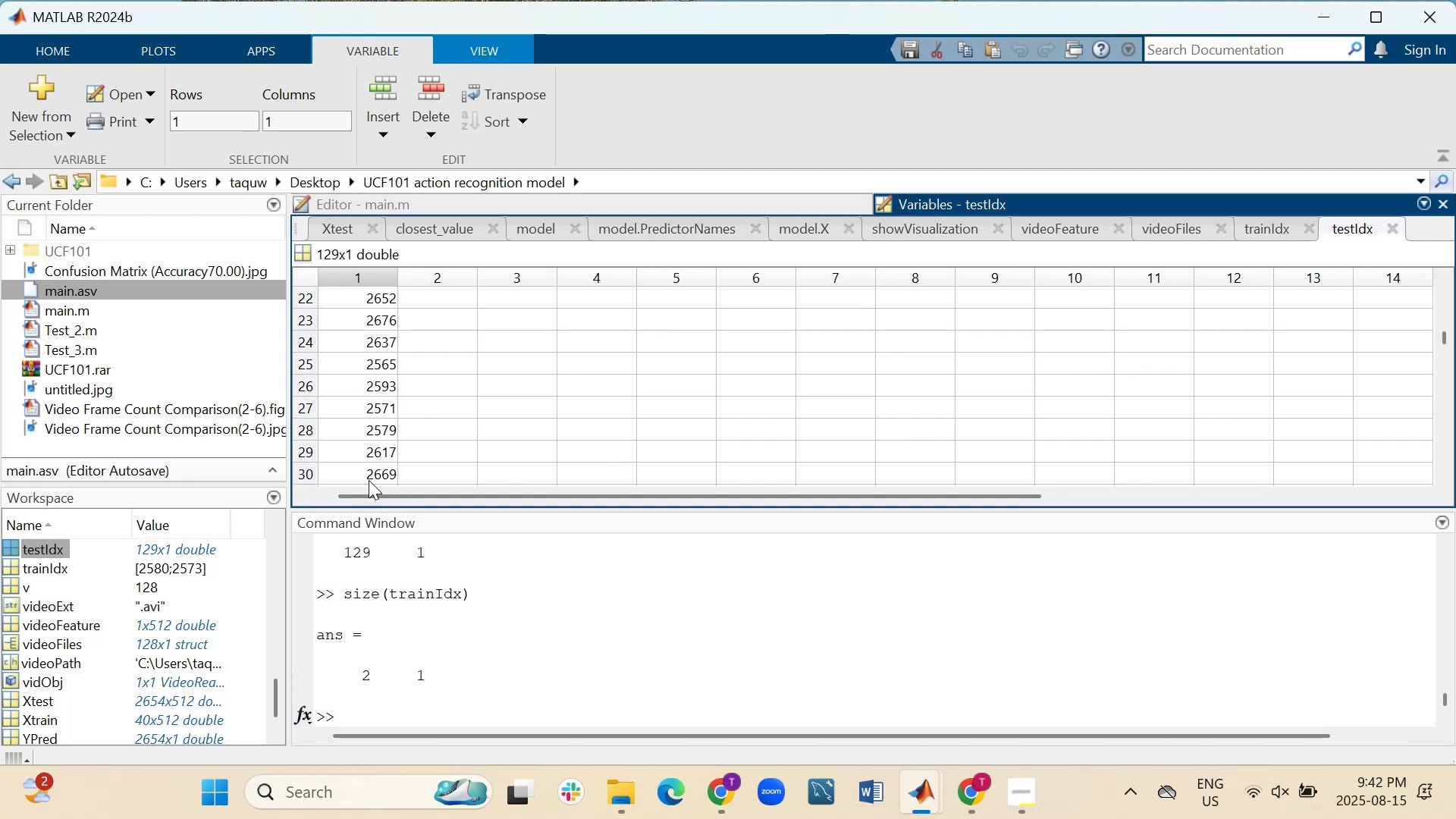 
wait(10.51)
 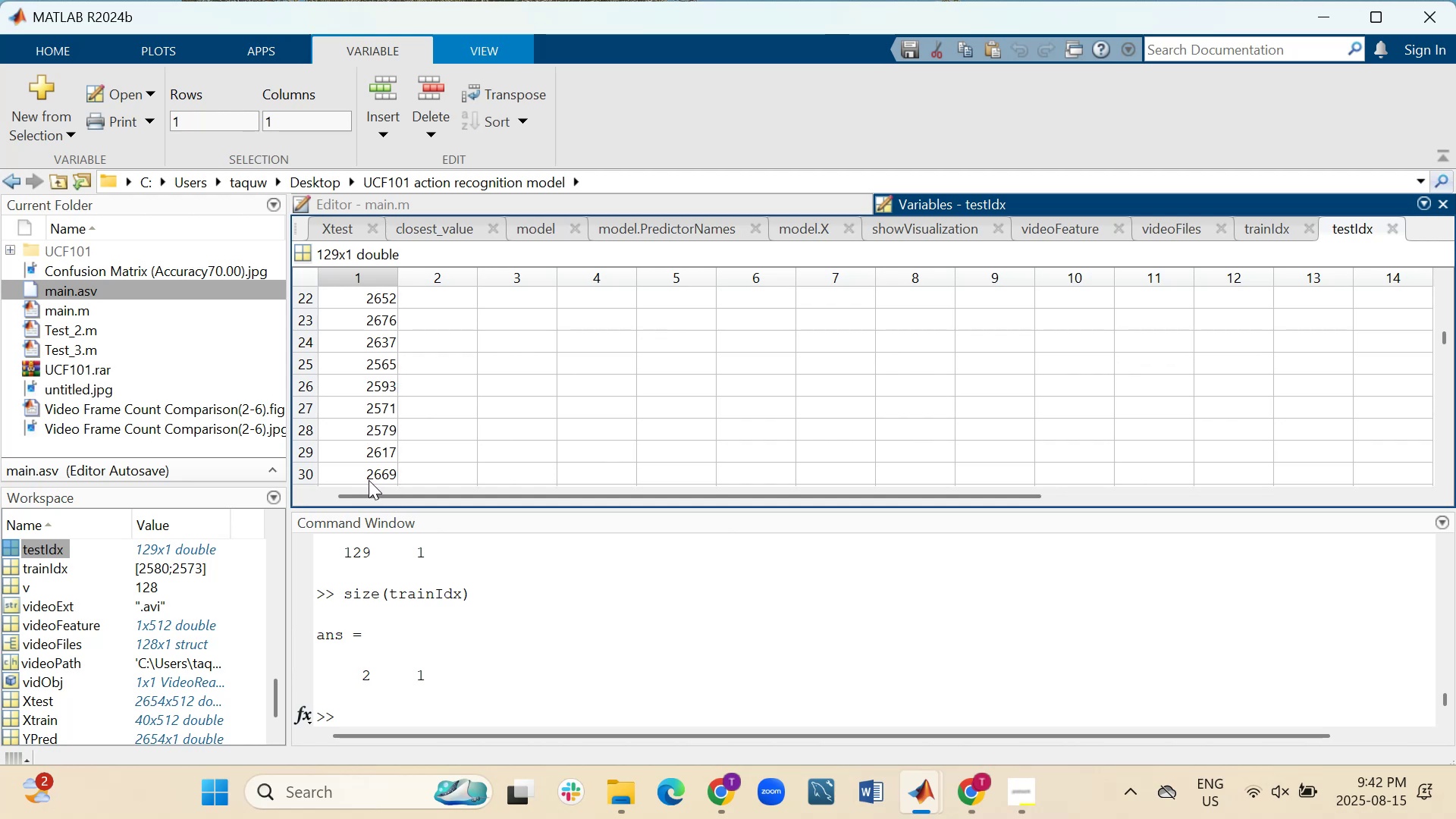 
scroll: coordinate [378, 350], scroll_direction: down, amount: 11.0
 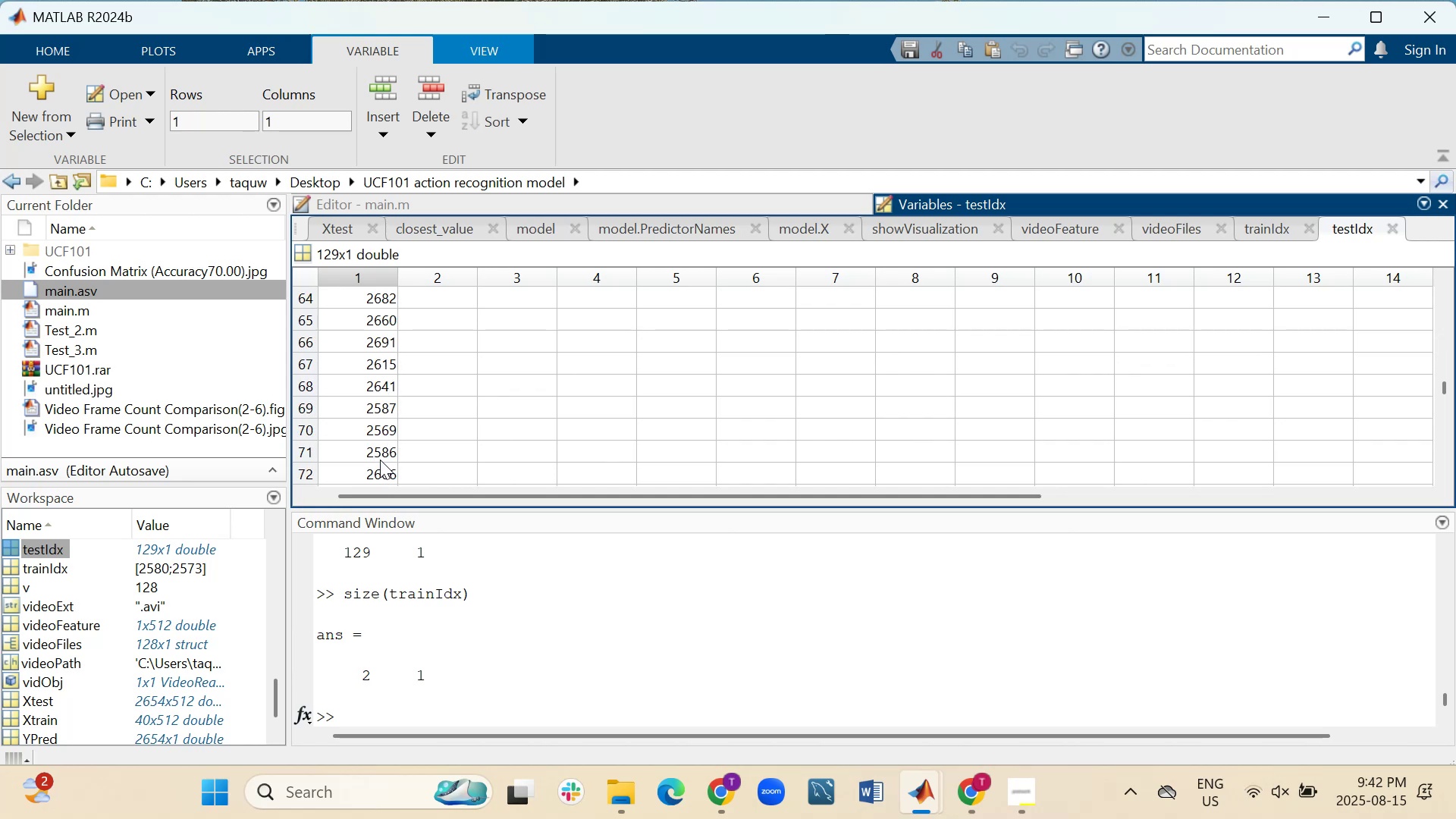 
wait(5.94)
 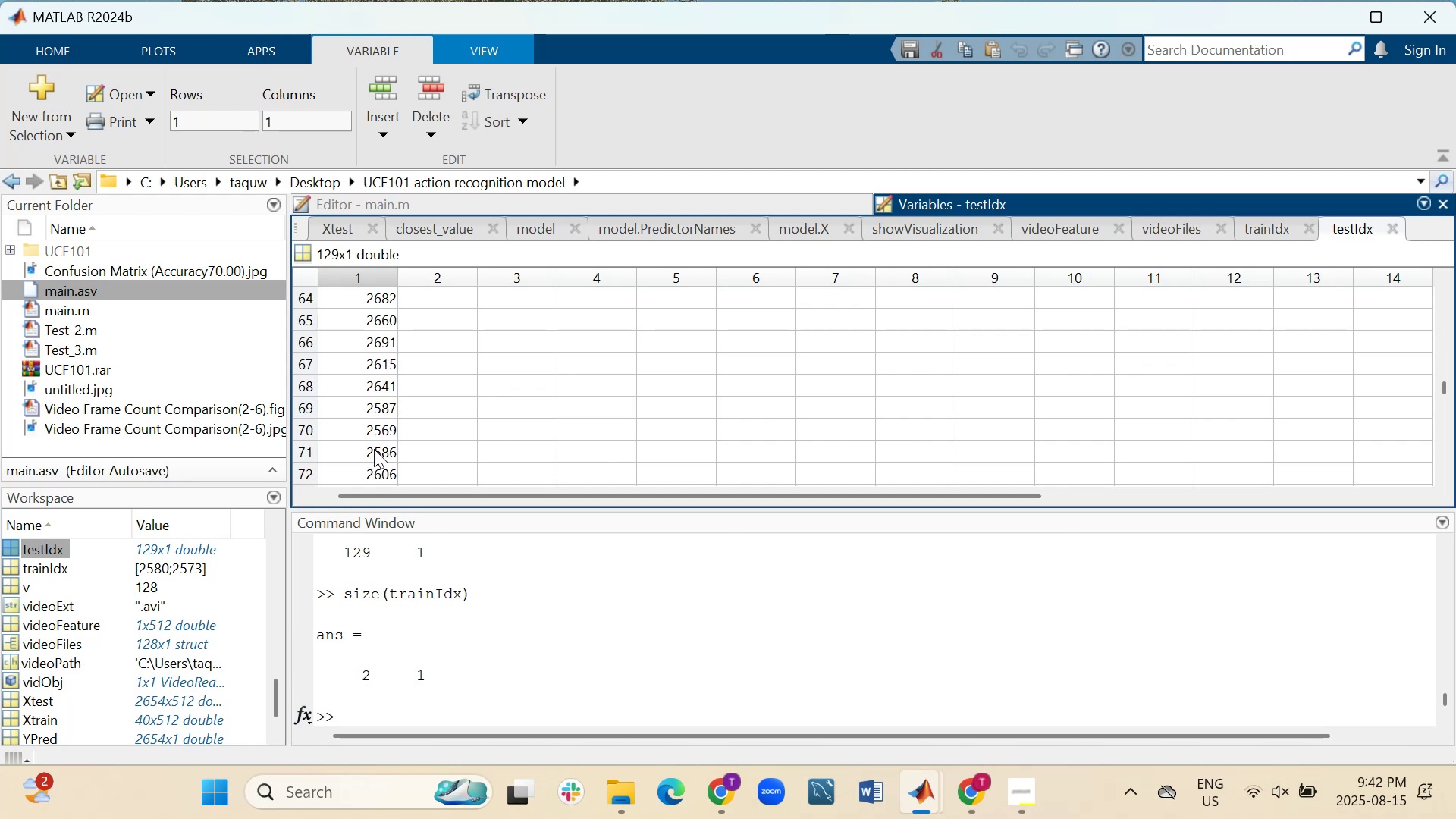 
scroll: coordinate [376, 383], scroll_direction: down, amount: 5.0
 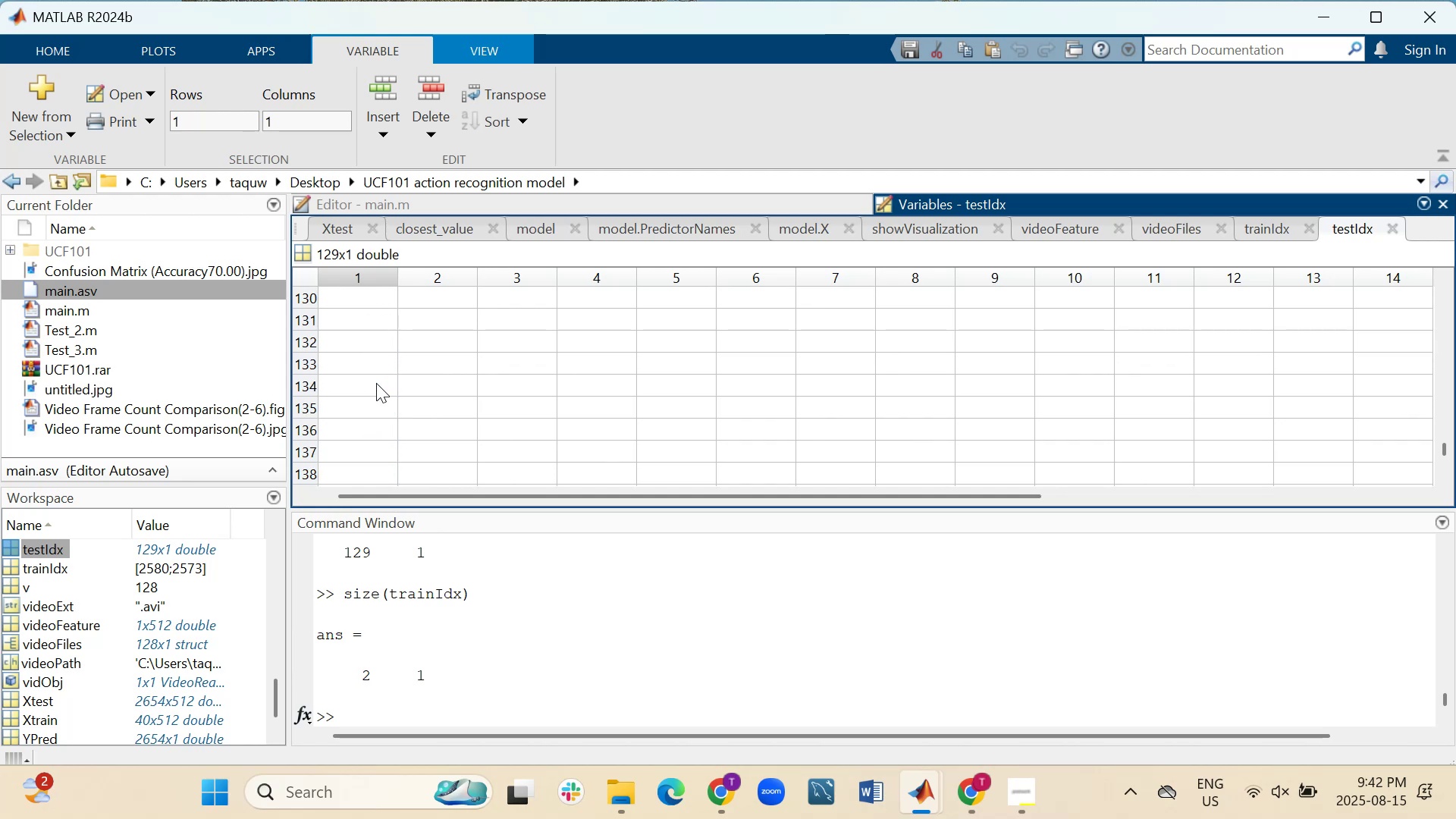 
scroll: coordinate [376, 383], scroll_direction: up, amount: 3.0
 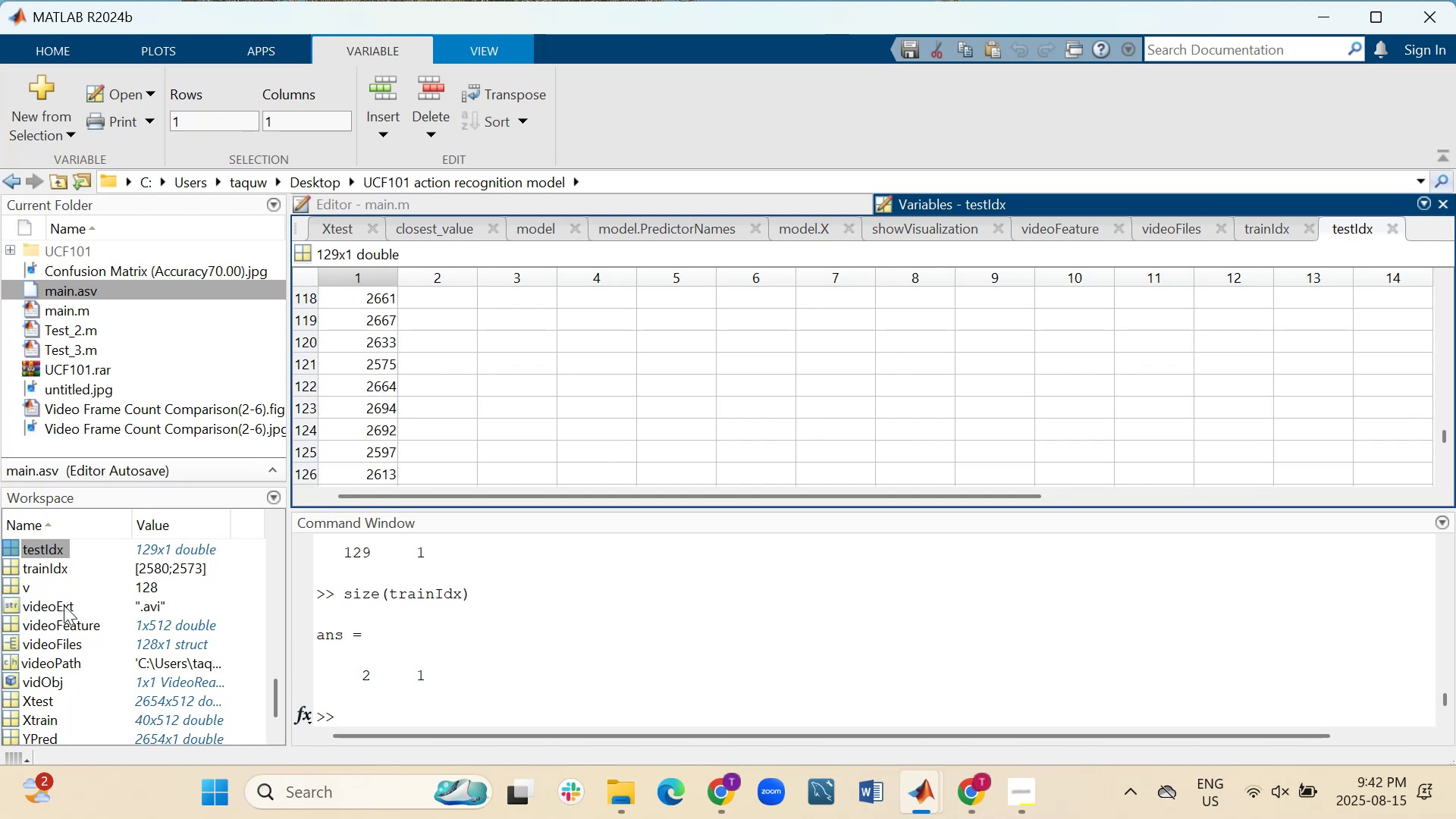 
mouse_move([31, 612])
 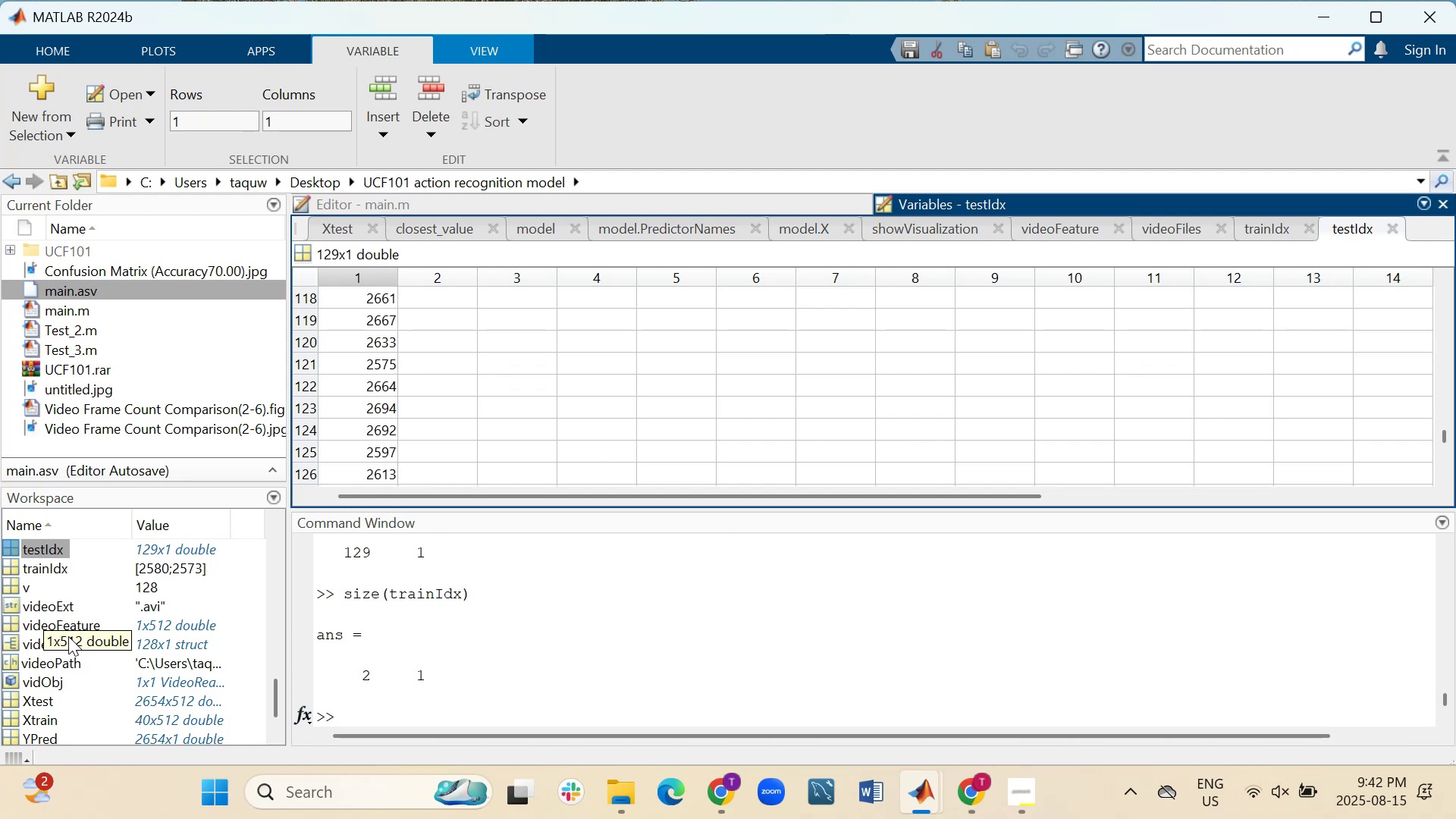 
wait(9.21)
 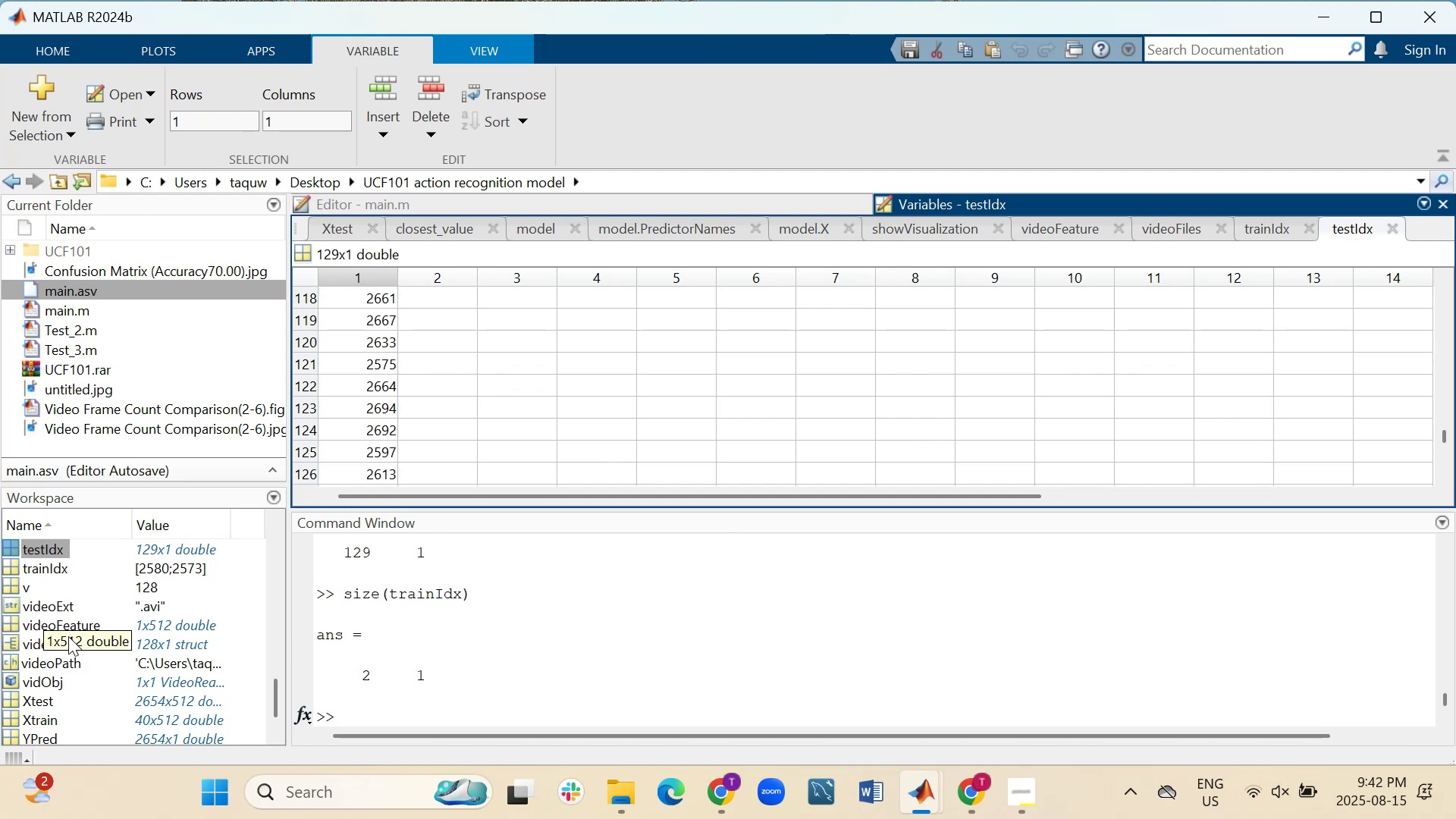 
left_click([617, 805])
 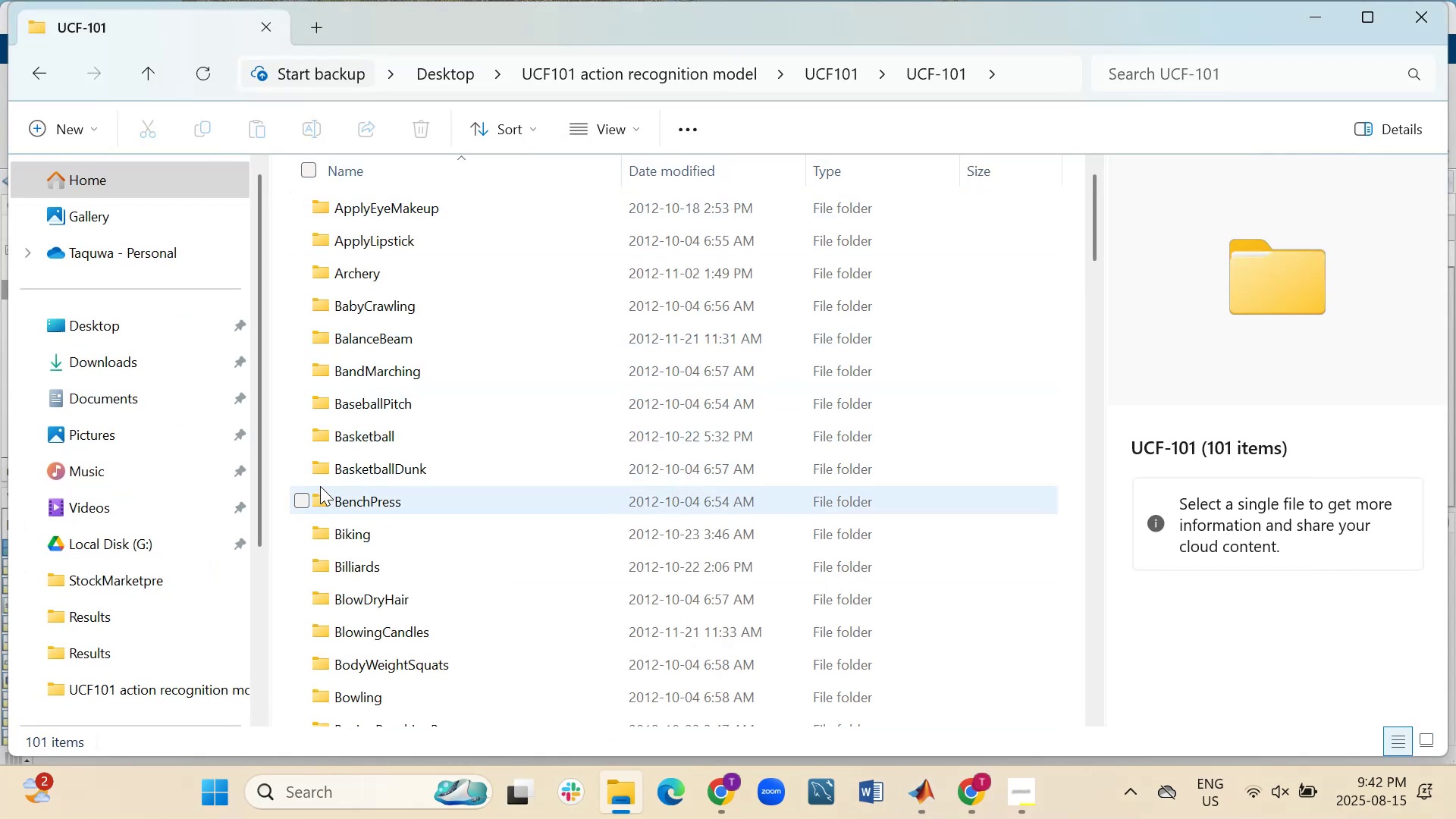 
scroll: coordinate [363, 400], scroll_direction: down, amount: 14.0
 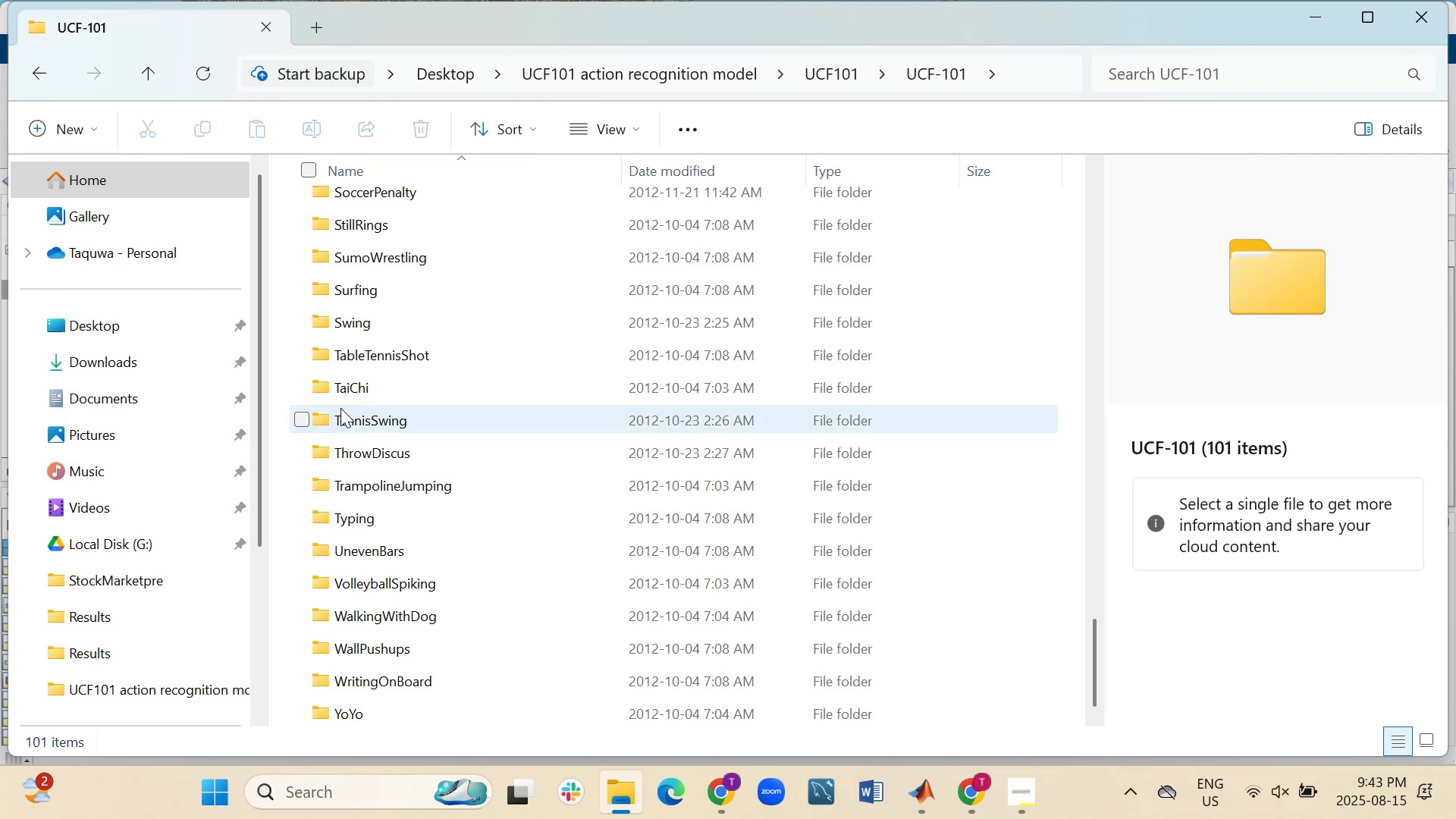 
wait(9.48)
 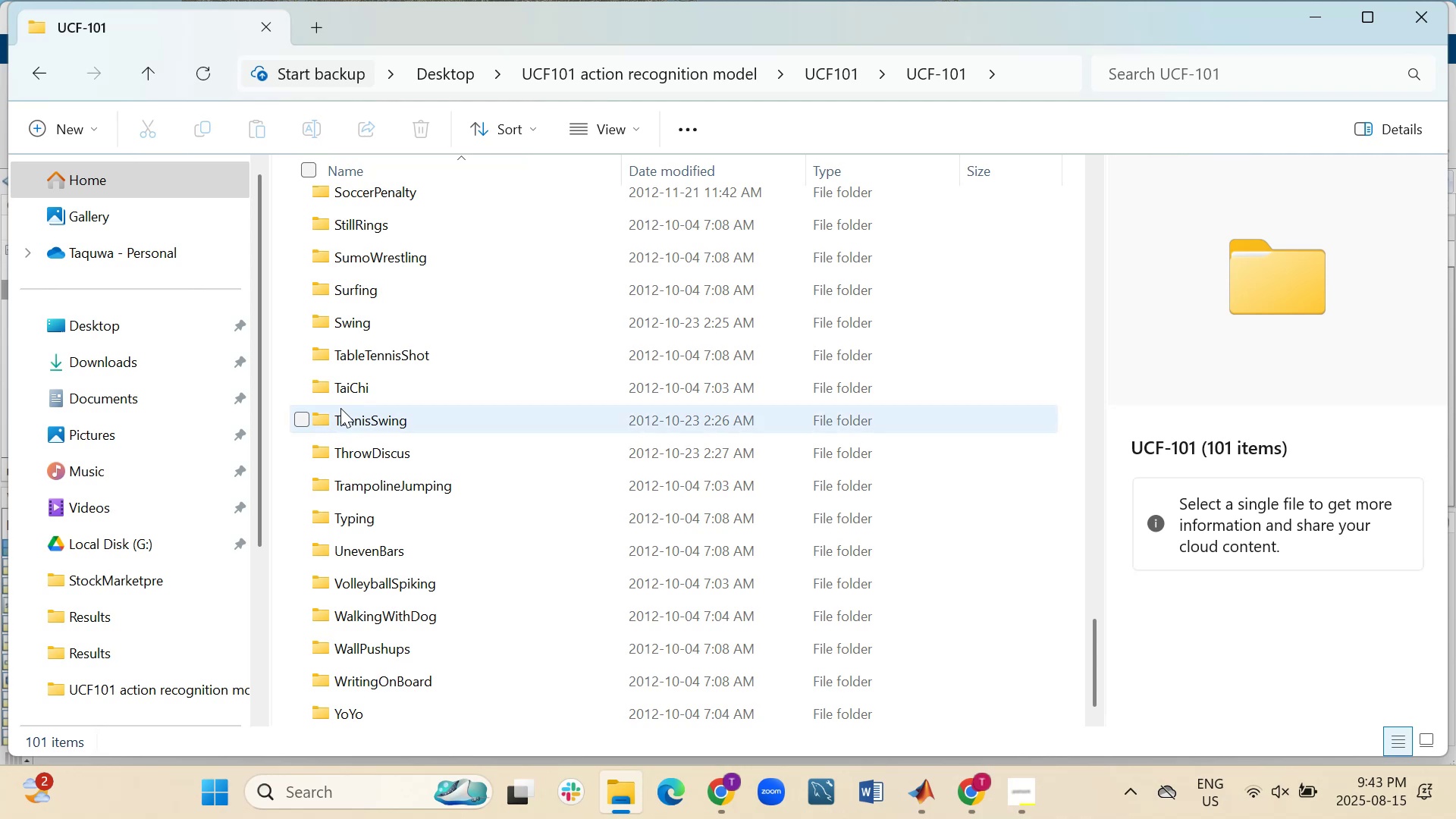 
left_click([838, 666])
 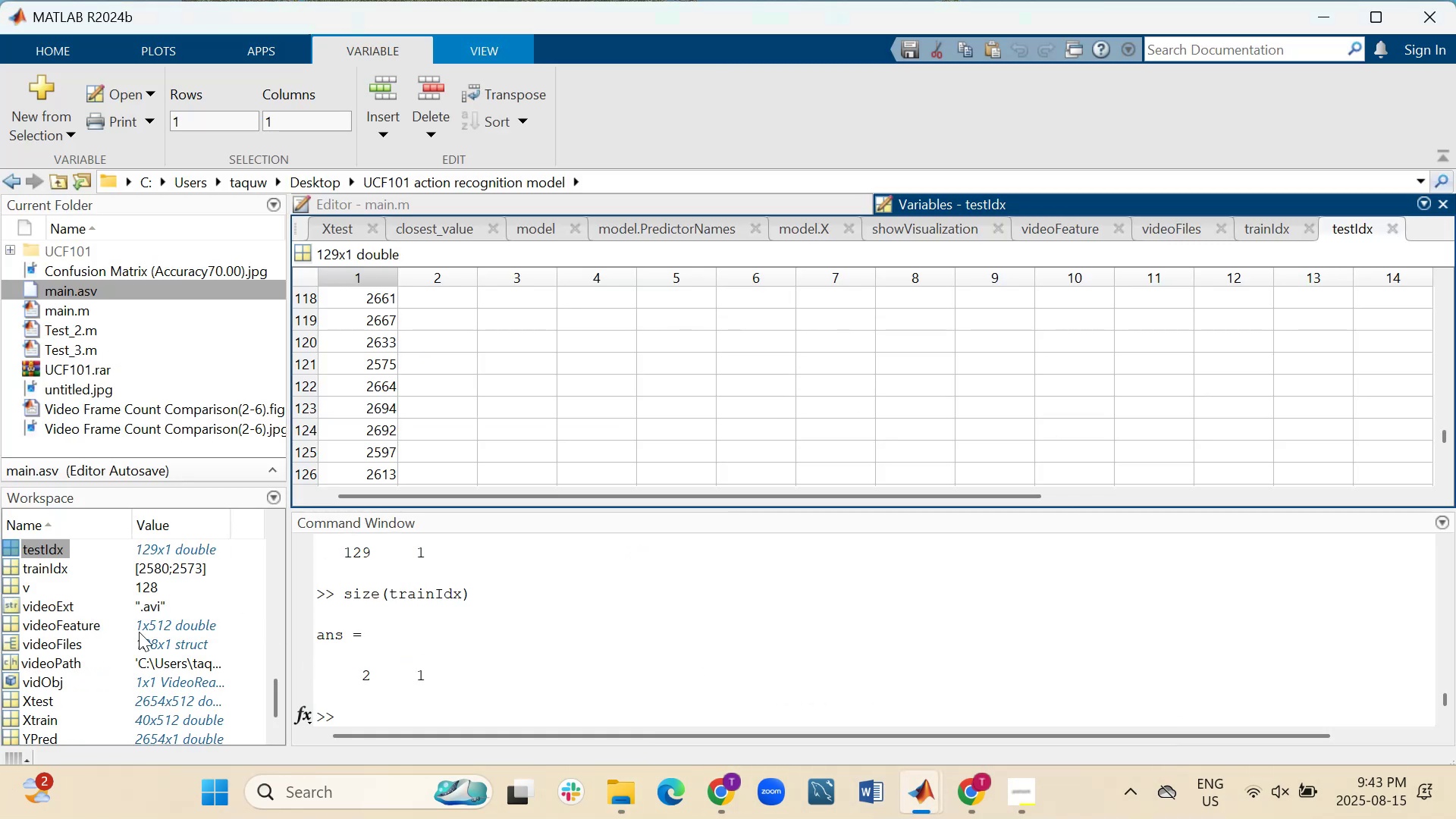 
scroll: coordinate [34, 627], scroll_direction: down, amount: 4.0
 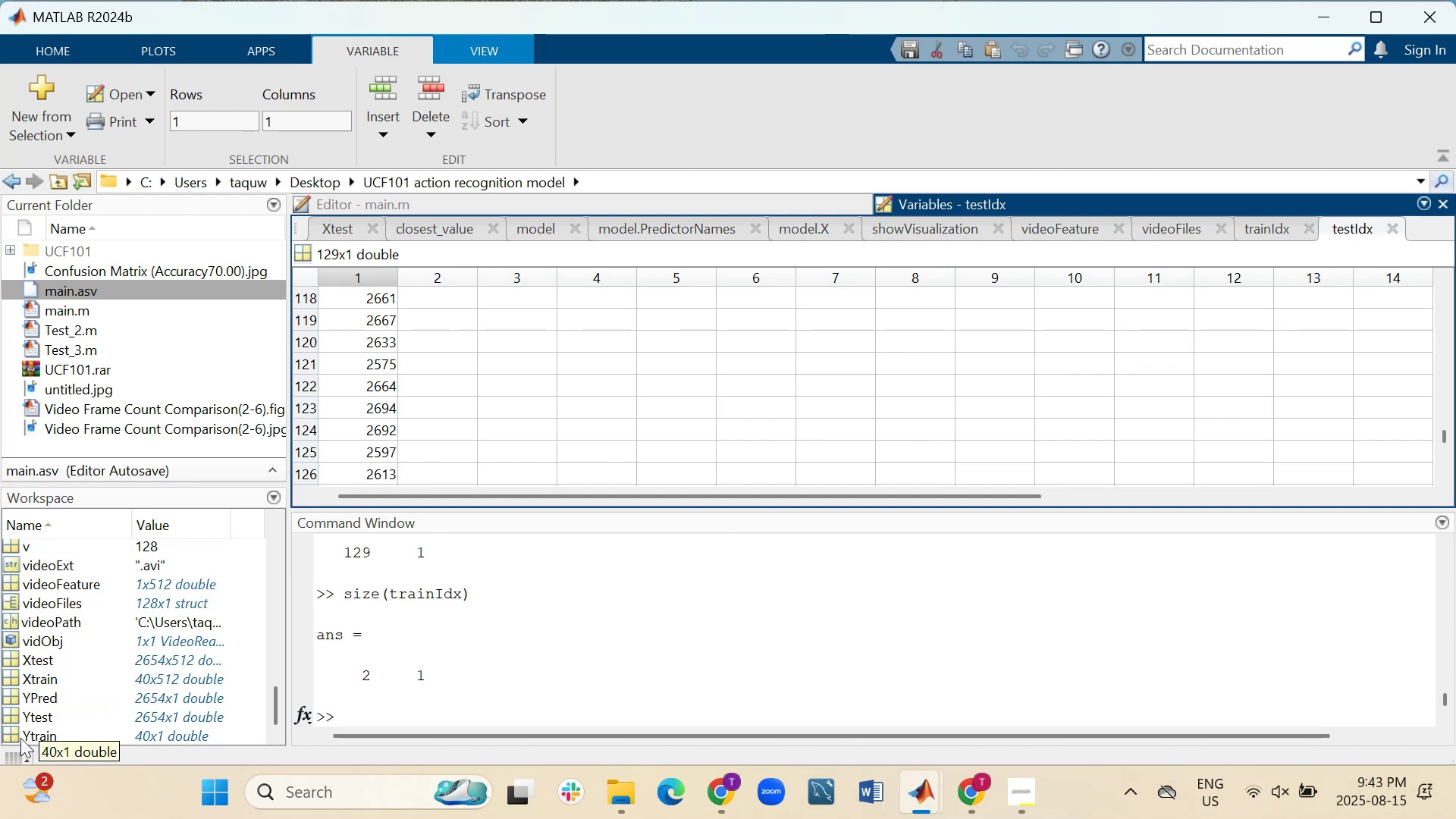 
scroll: coordinate [82, 655], scroll_direction: up, amount: 5.0
 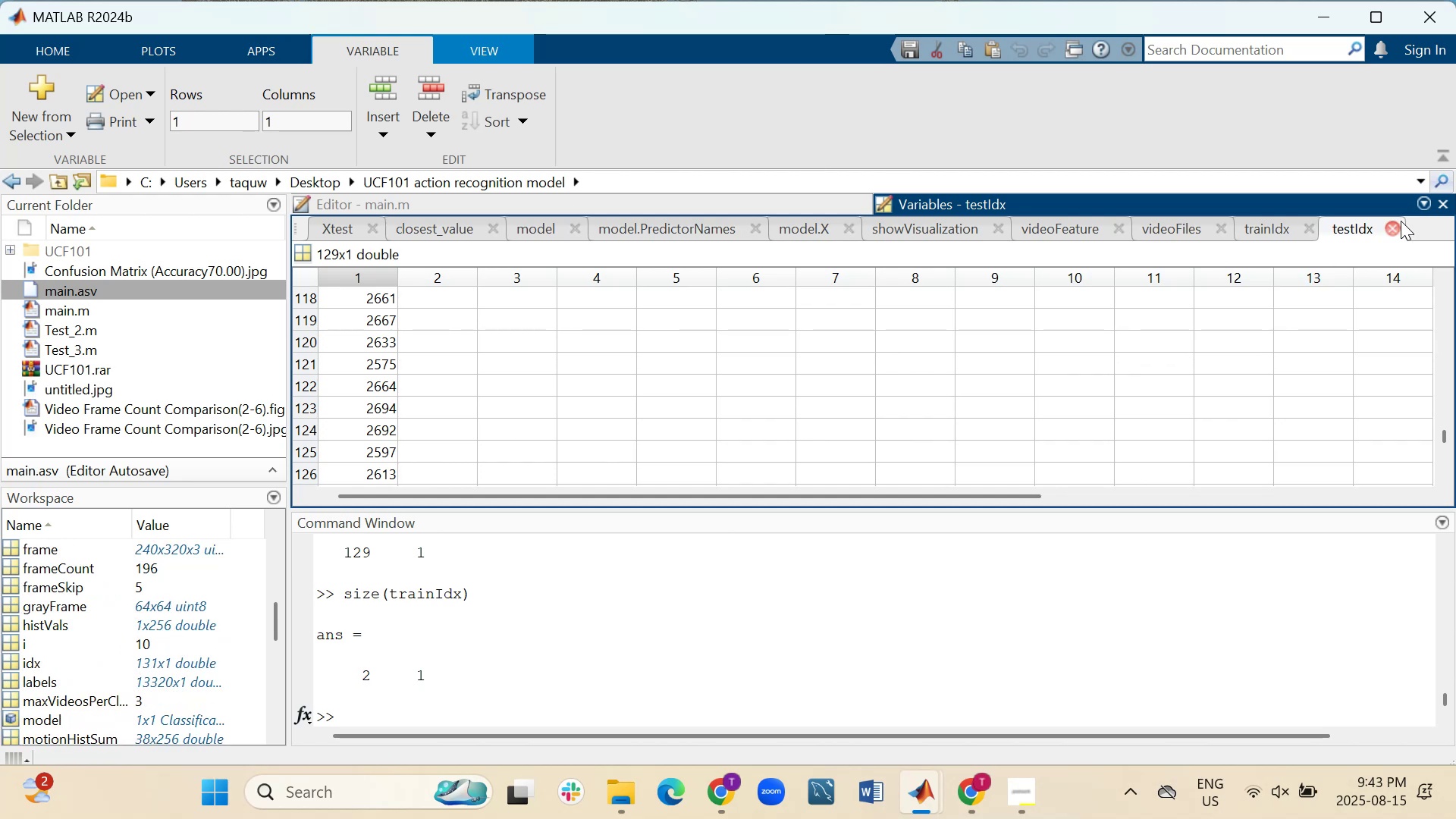 
left_click([1399, 224])
 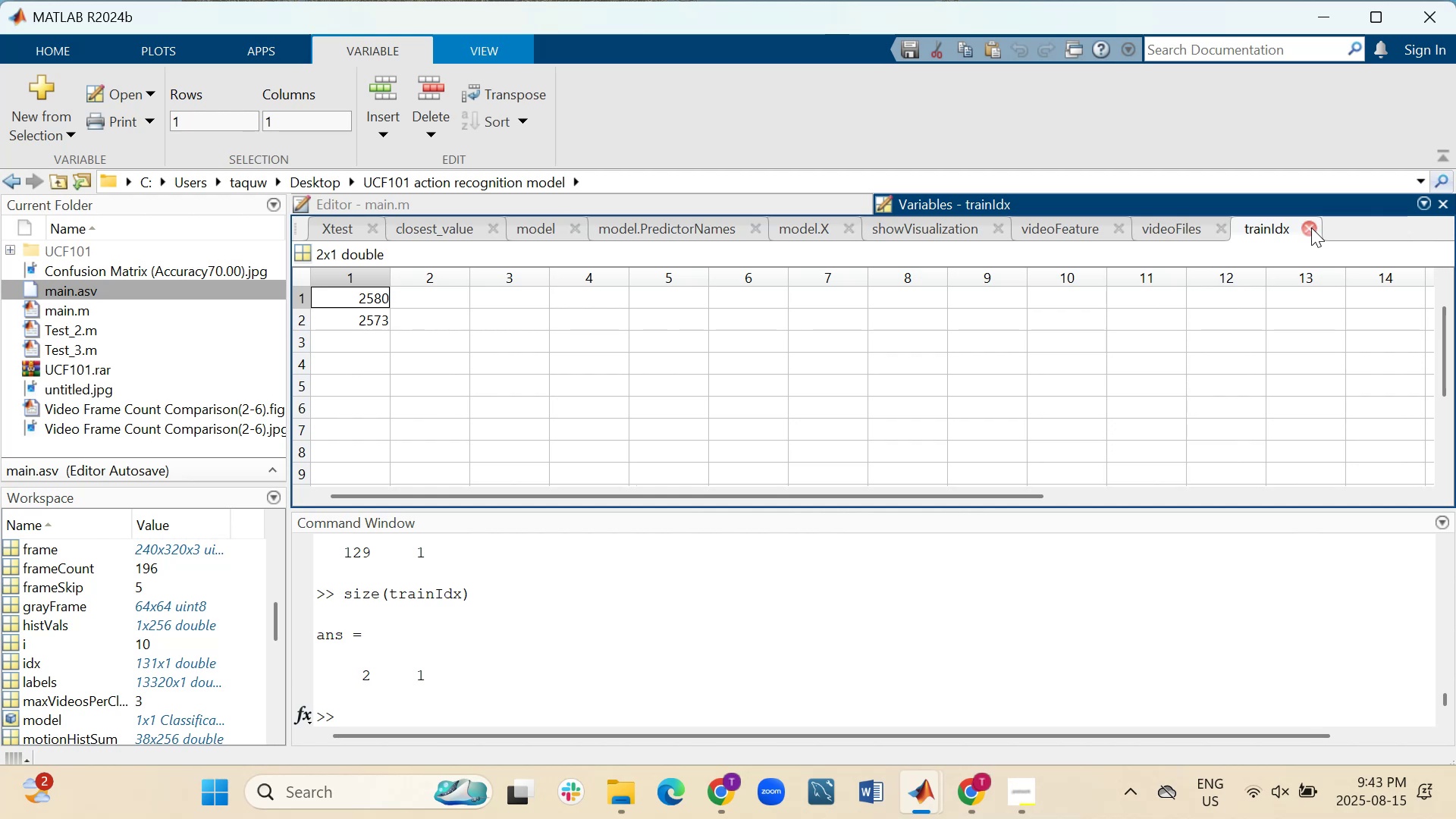 
left_click([1311, 228])
 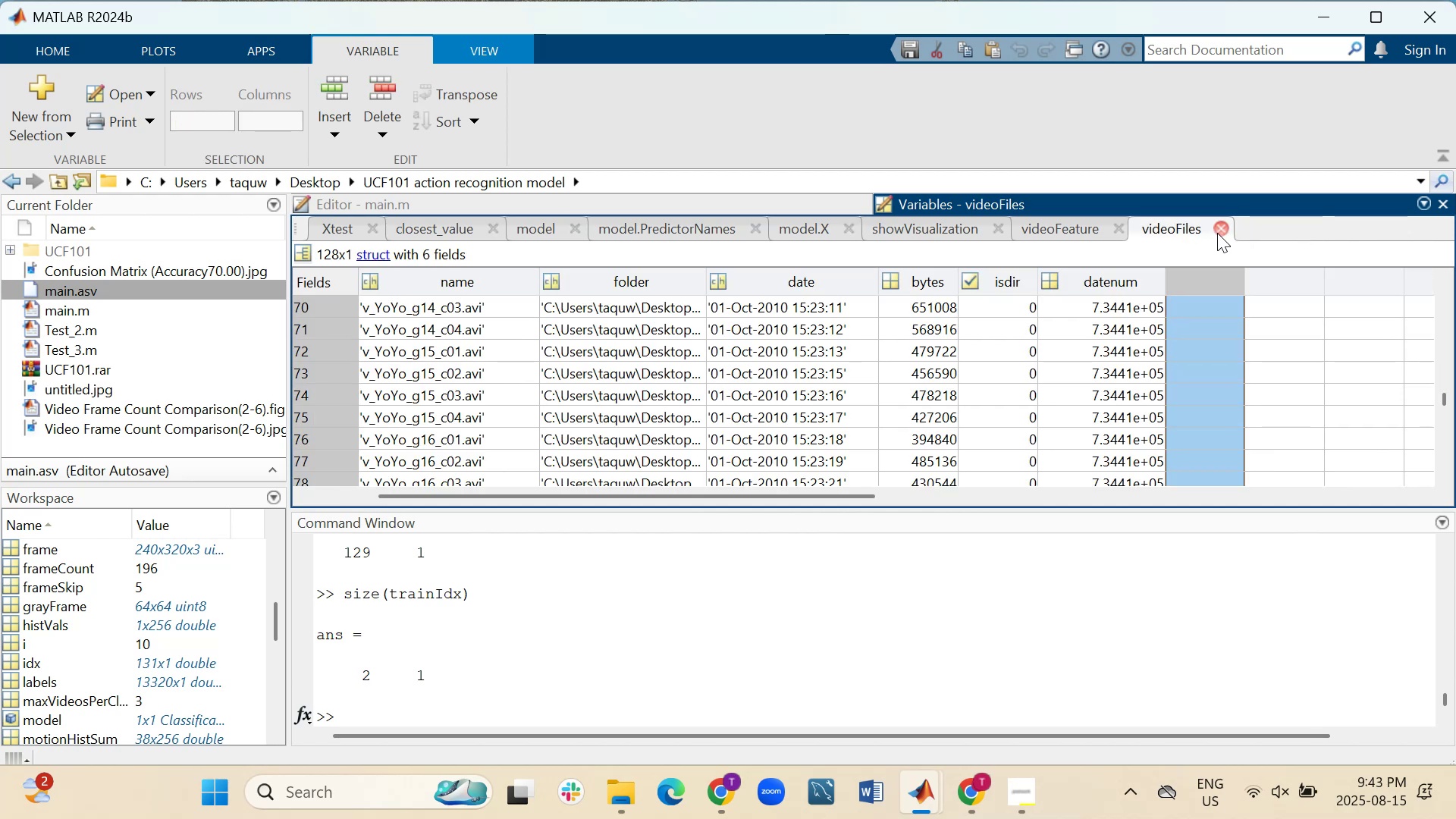 
left_click([1217, 233])
 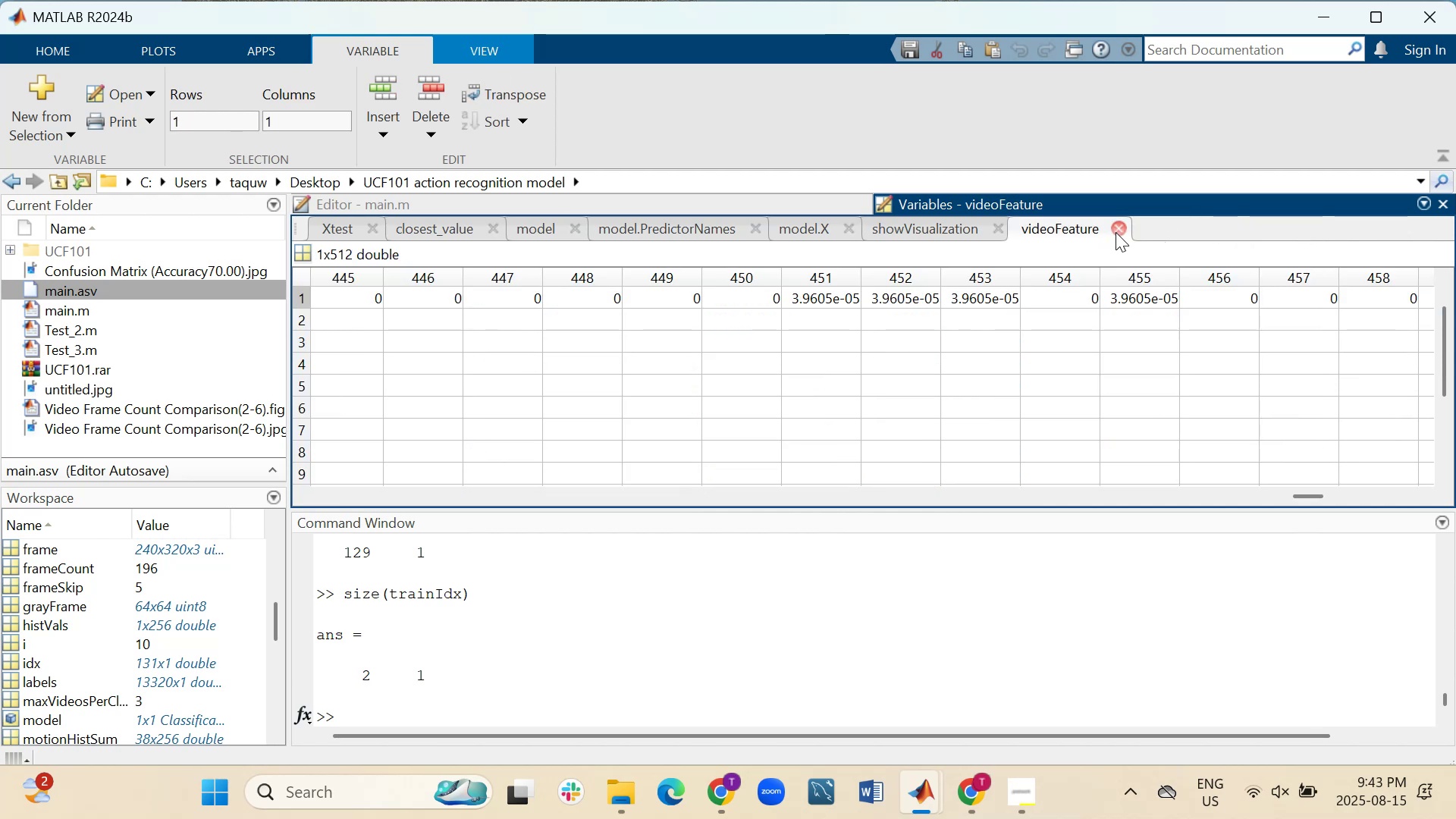 
left_click([1117, 232])
 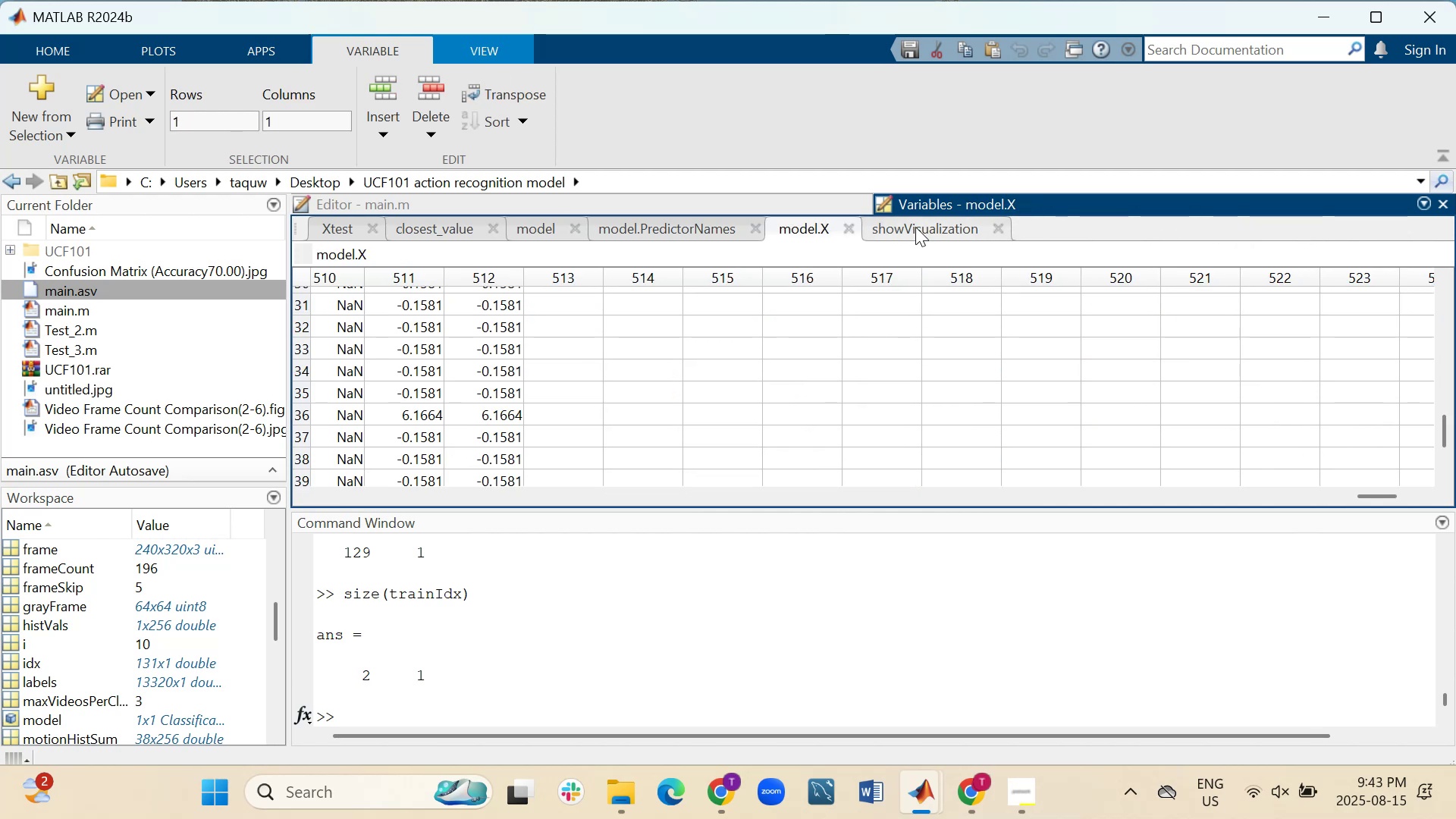 
left_click([915, 227])
 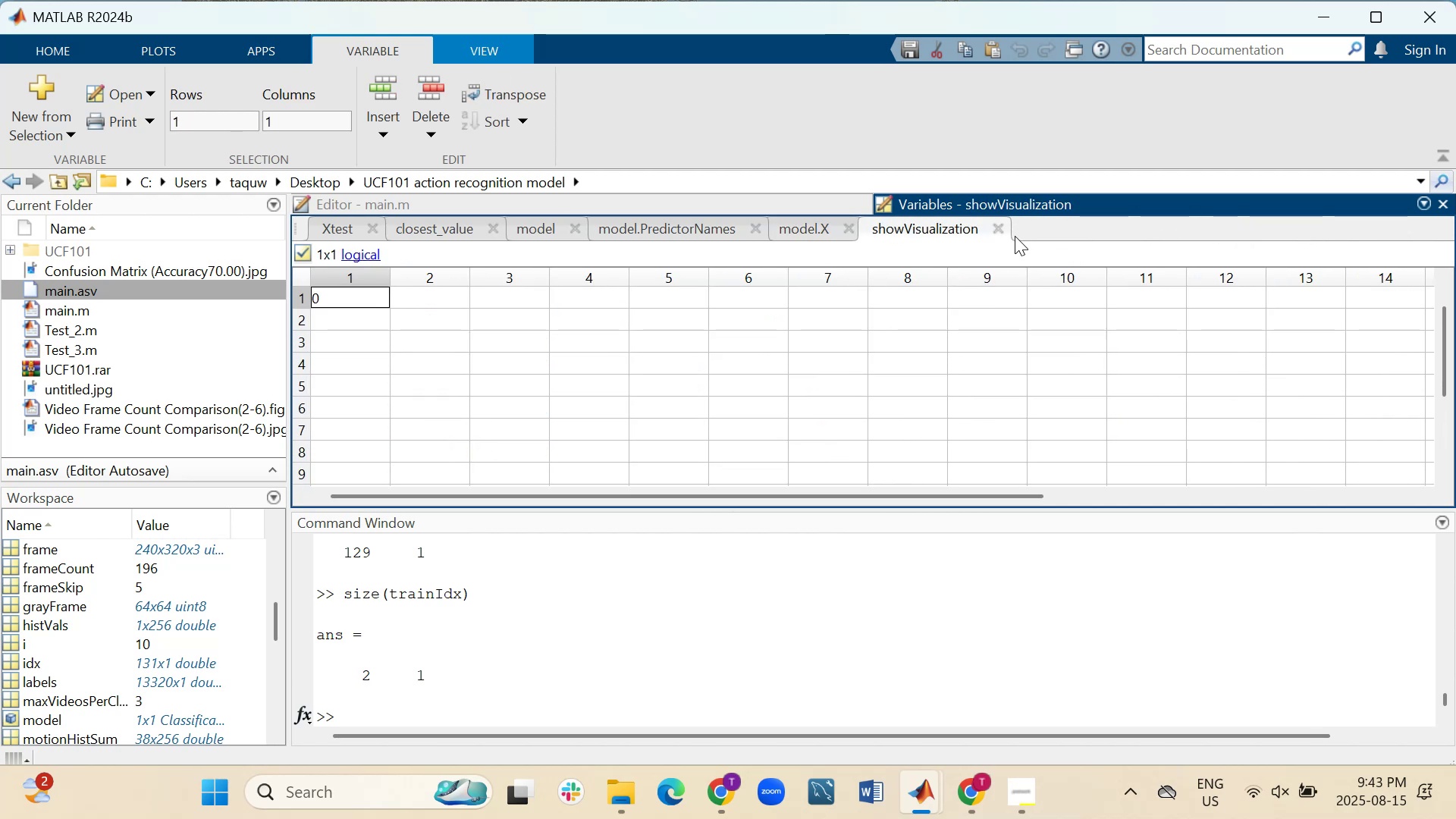 
left_click([1002, 229])
 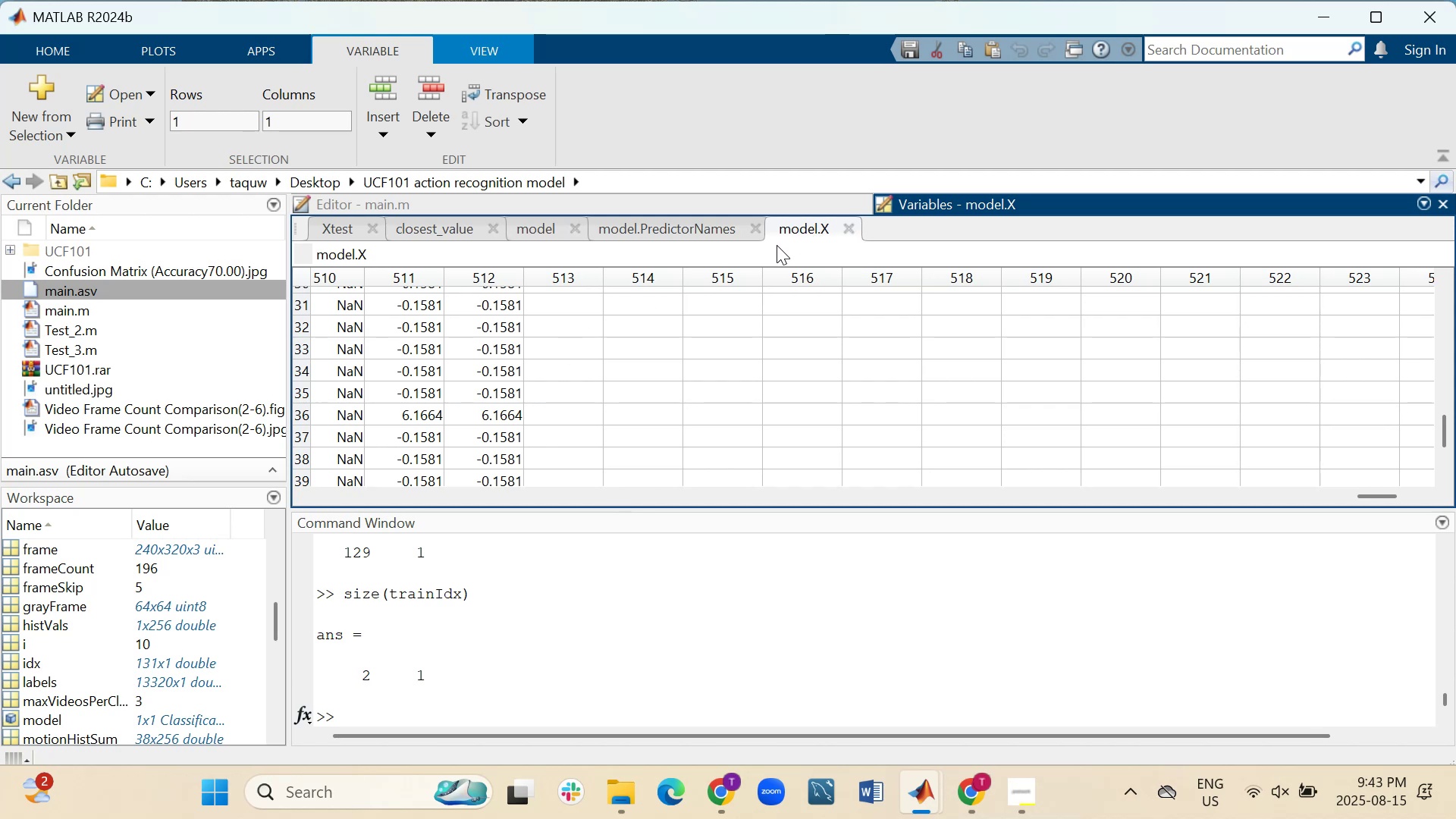 
wait(7.61)
 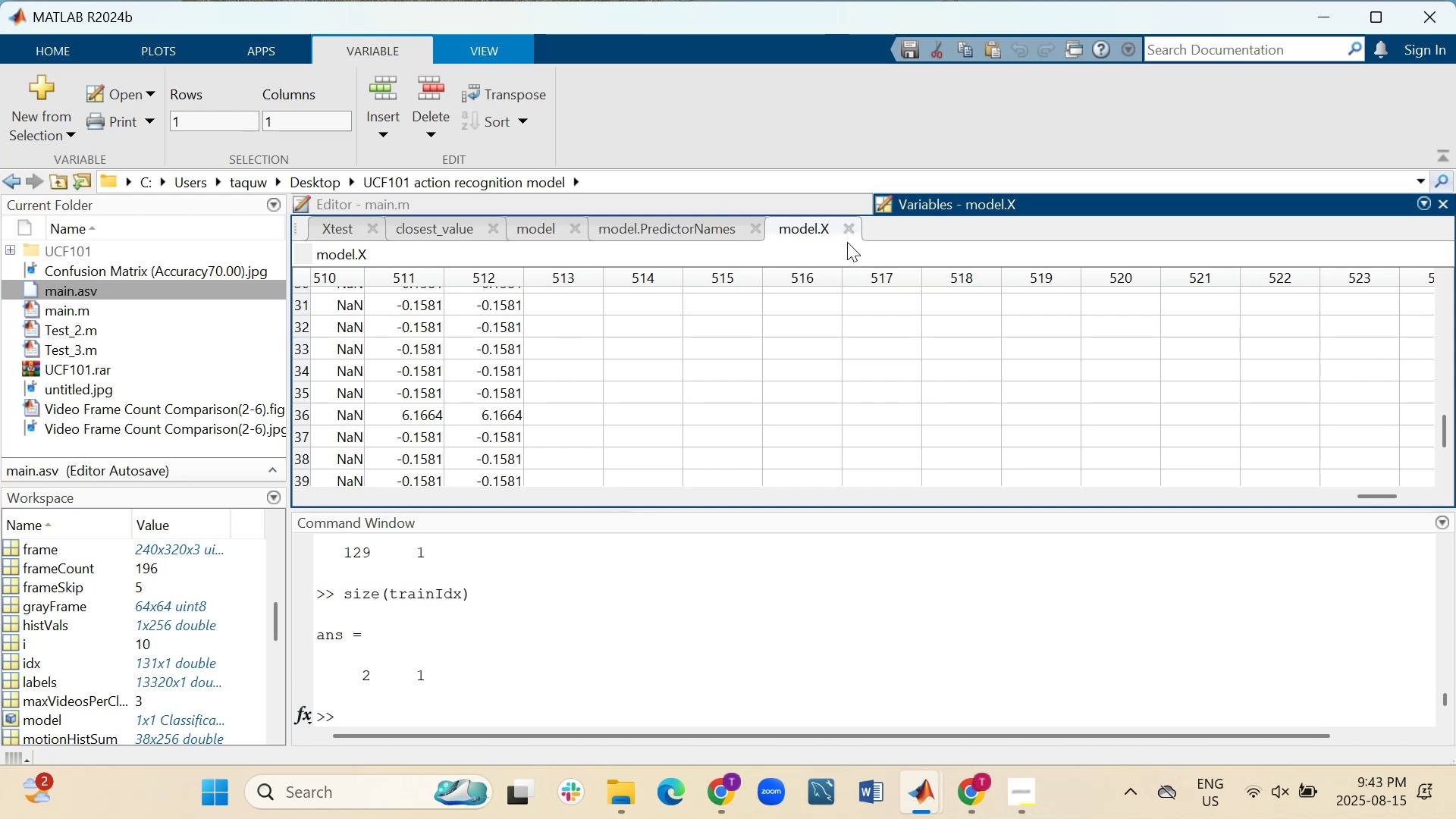 
left_click_drag(start_coordinate=[712, 510], to_coordinate=[667, 704])
 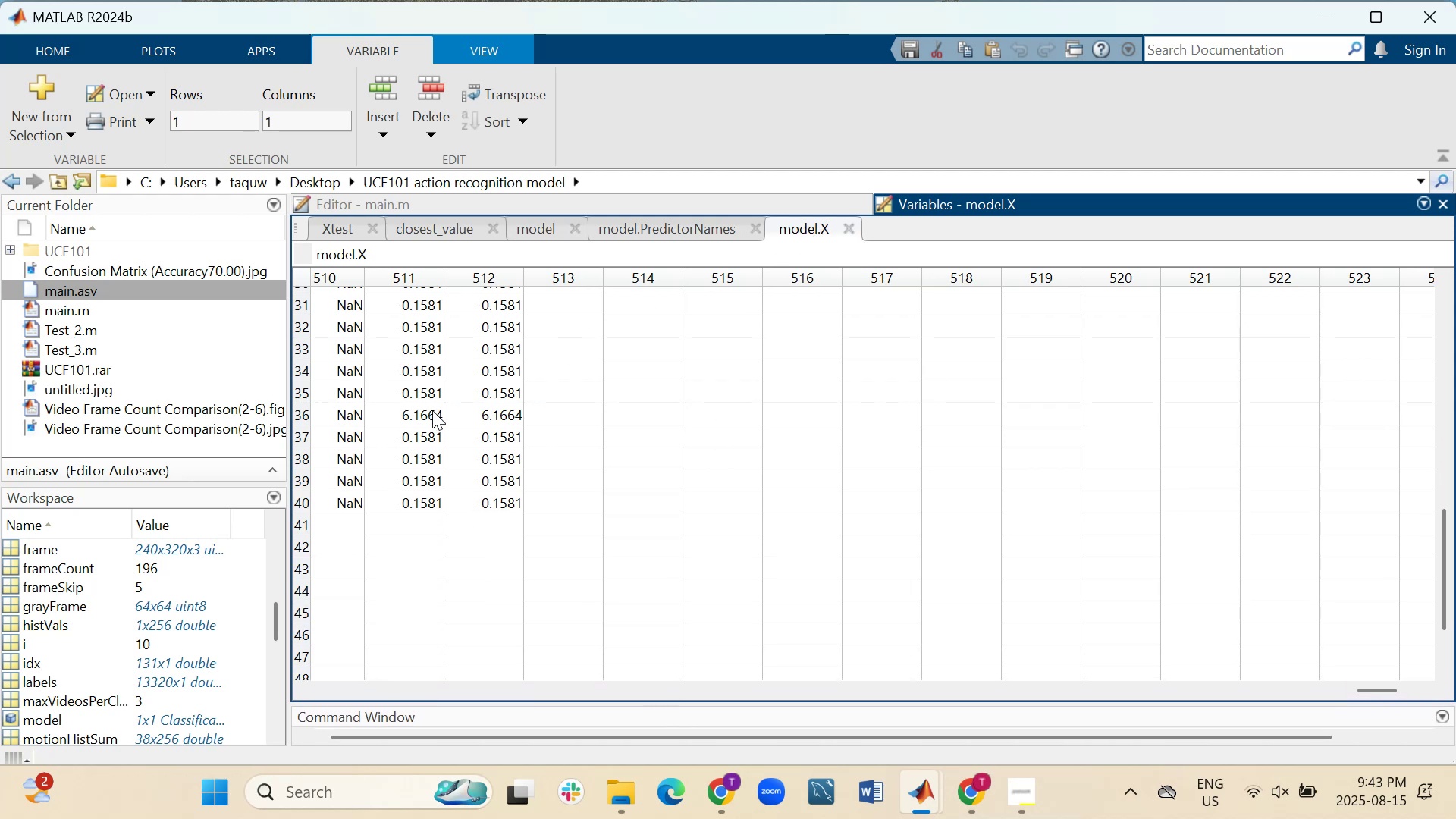 
scroll: coordinate [433, 410], scroll_direction: up, amount: 4.0
 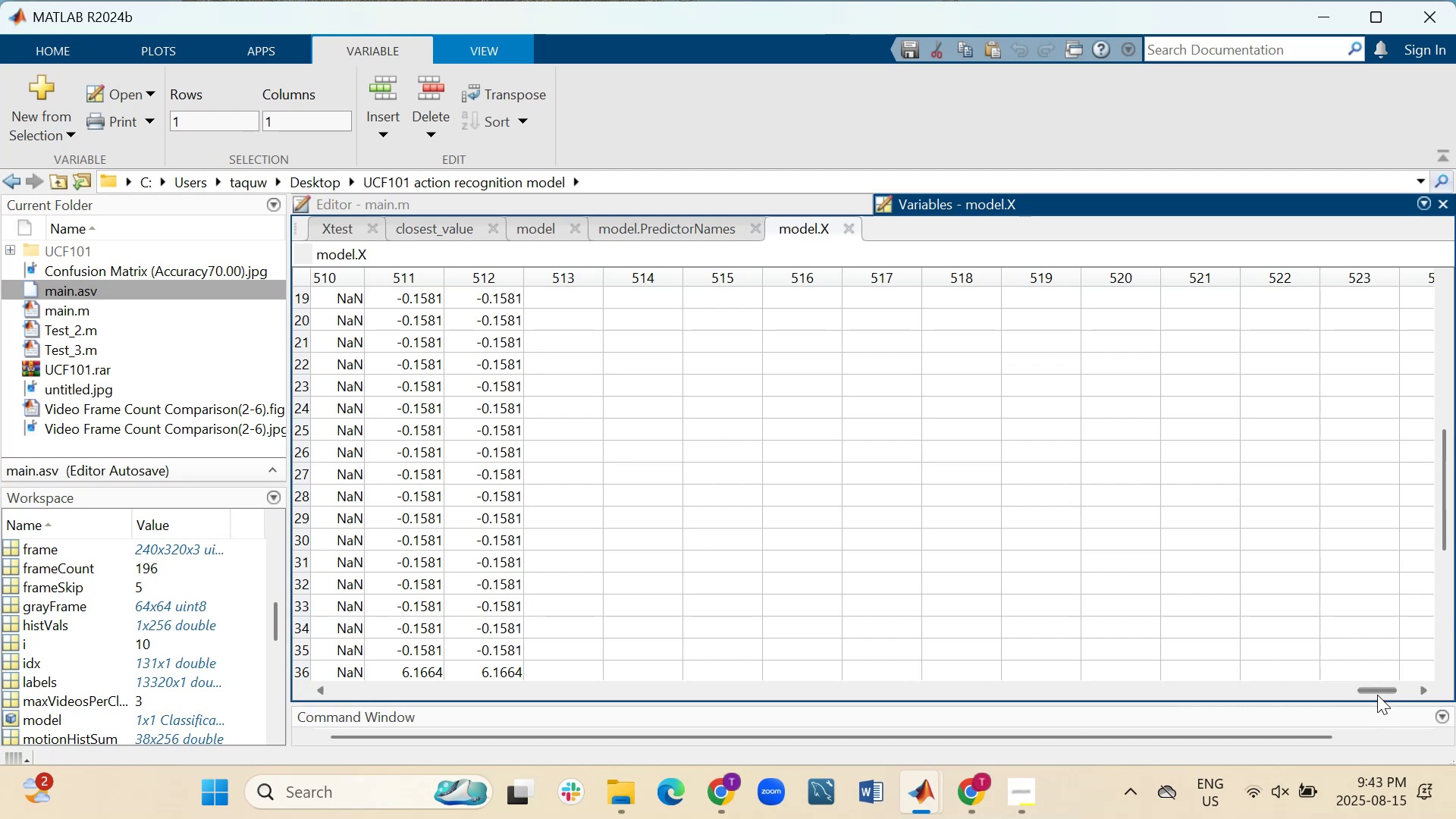 
left_click_drag(start_coordinate=[1377, 690], to_coordinate=[352, 634])
 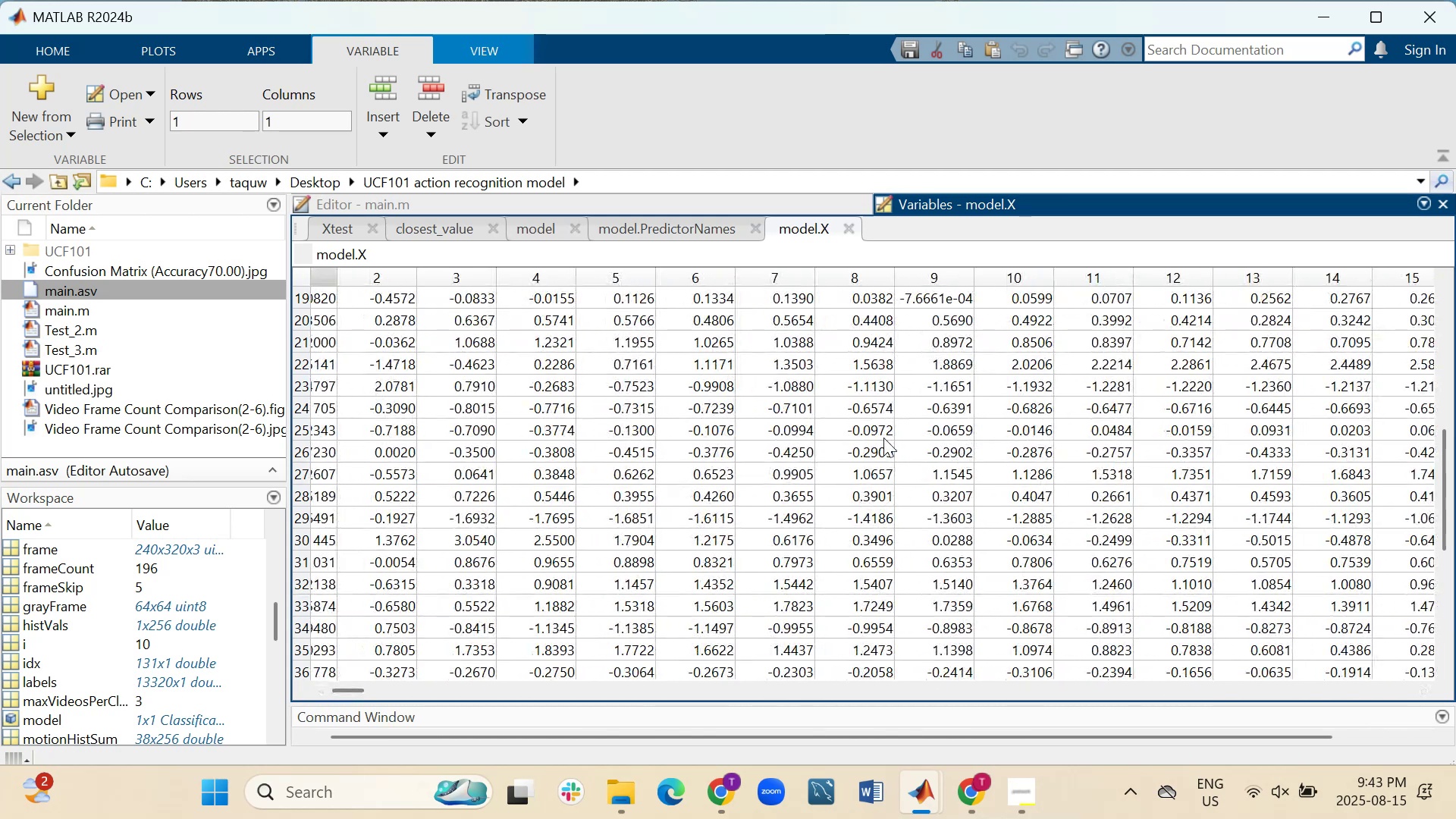 
scroll: coordinate [883, 438], scroll_direction: up, amount: 14.0
 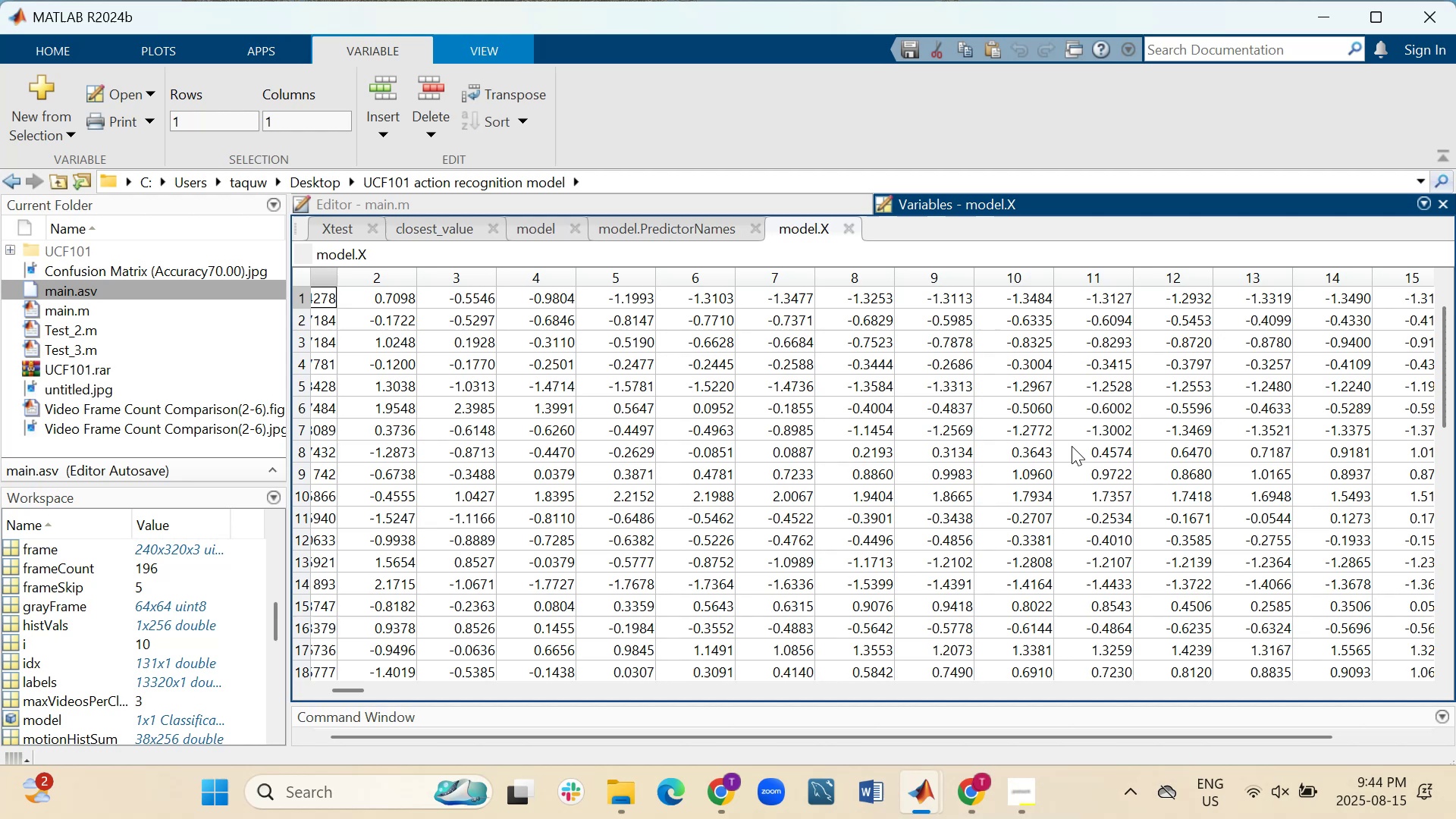 
wait(6.27)
 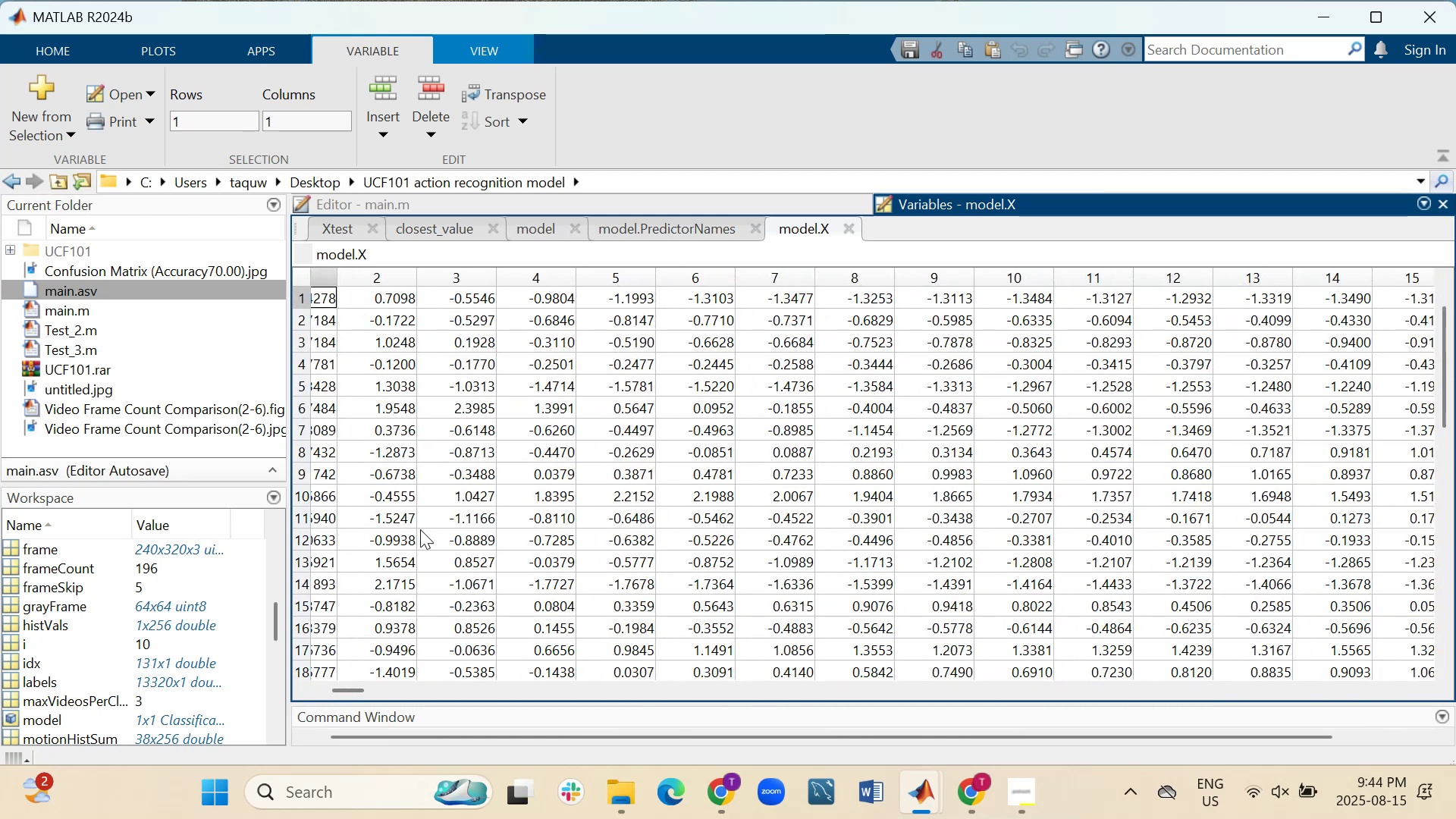 
scroll: coordinate [1072, 446], scroll_direction: down, amount: 2.0
 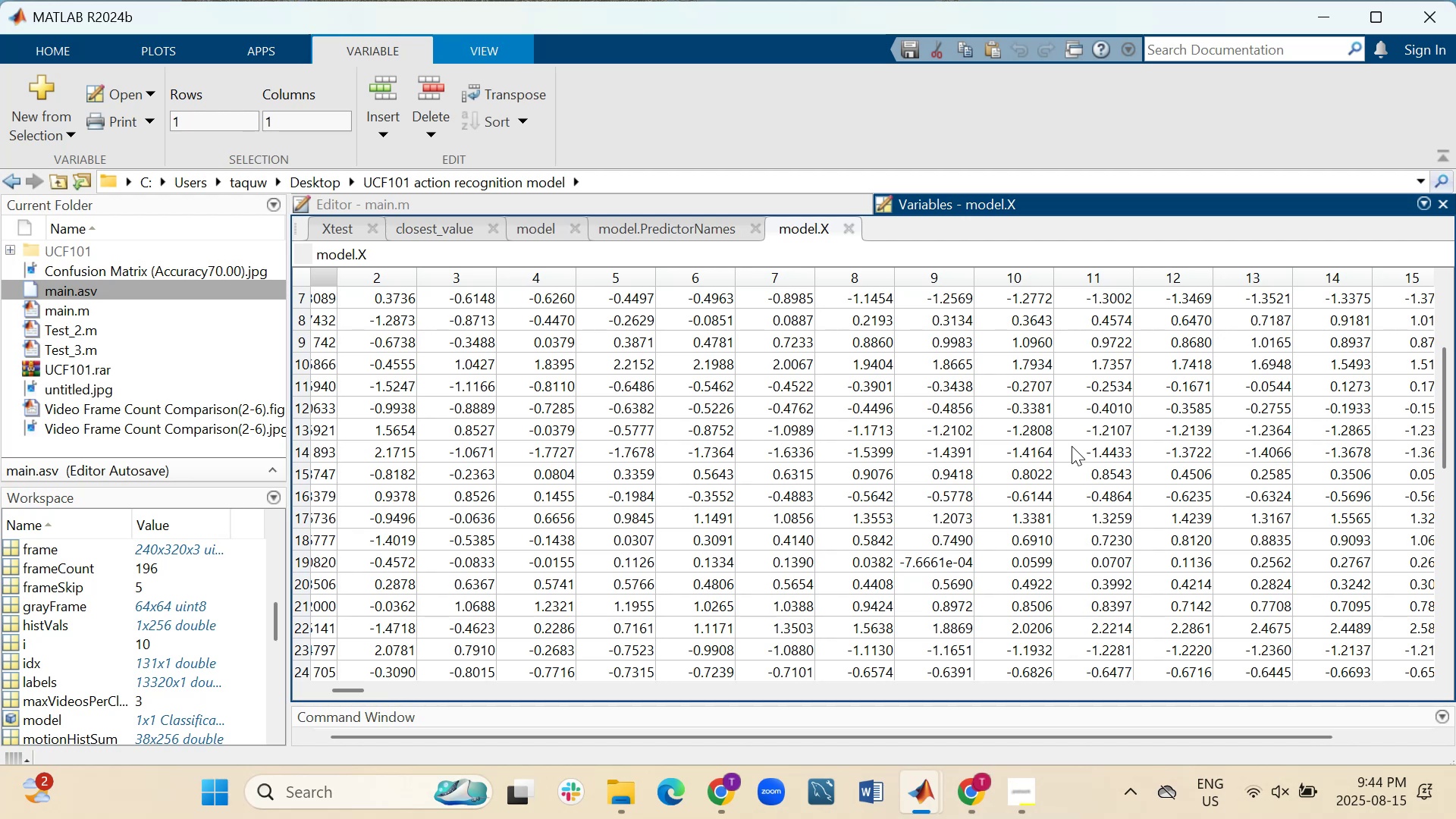 
wait(11.17)
 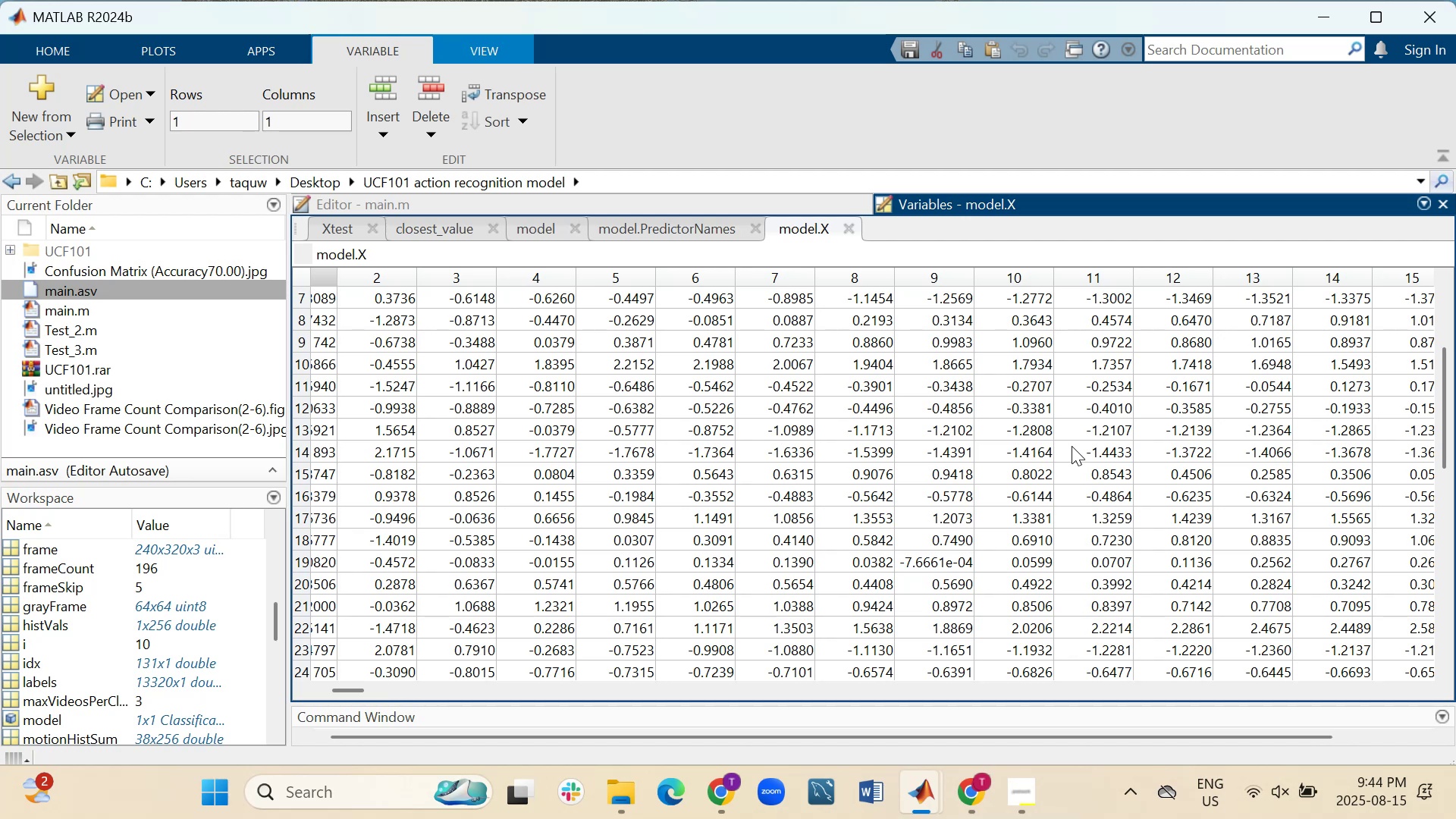 
scroll: coordinate [1072, 441], scroll_direction: down, amount: 6.0
 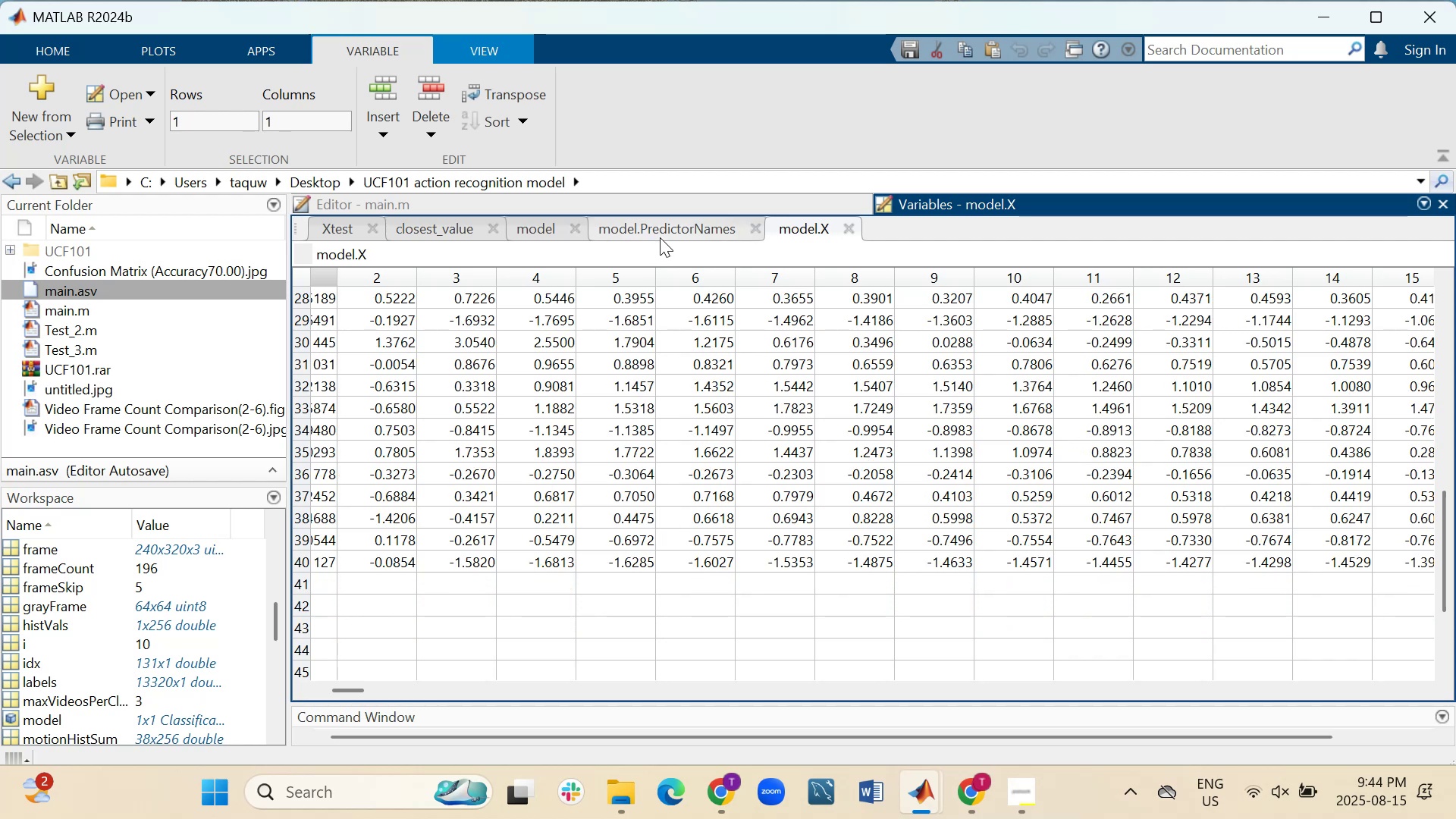 
left_click([665, 218])
 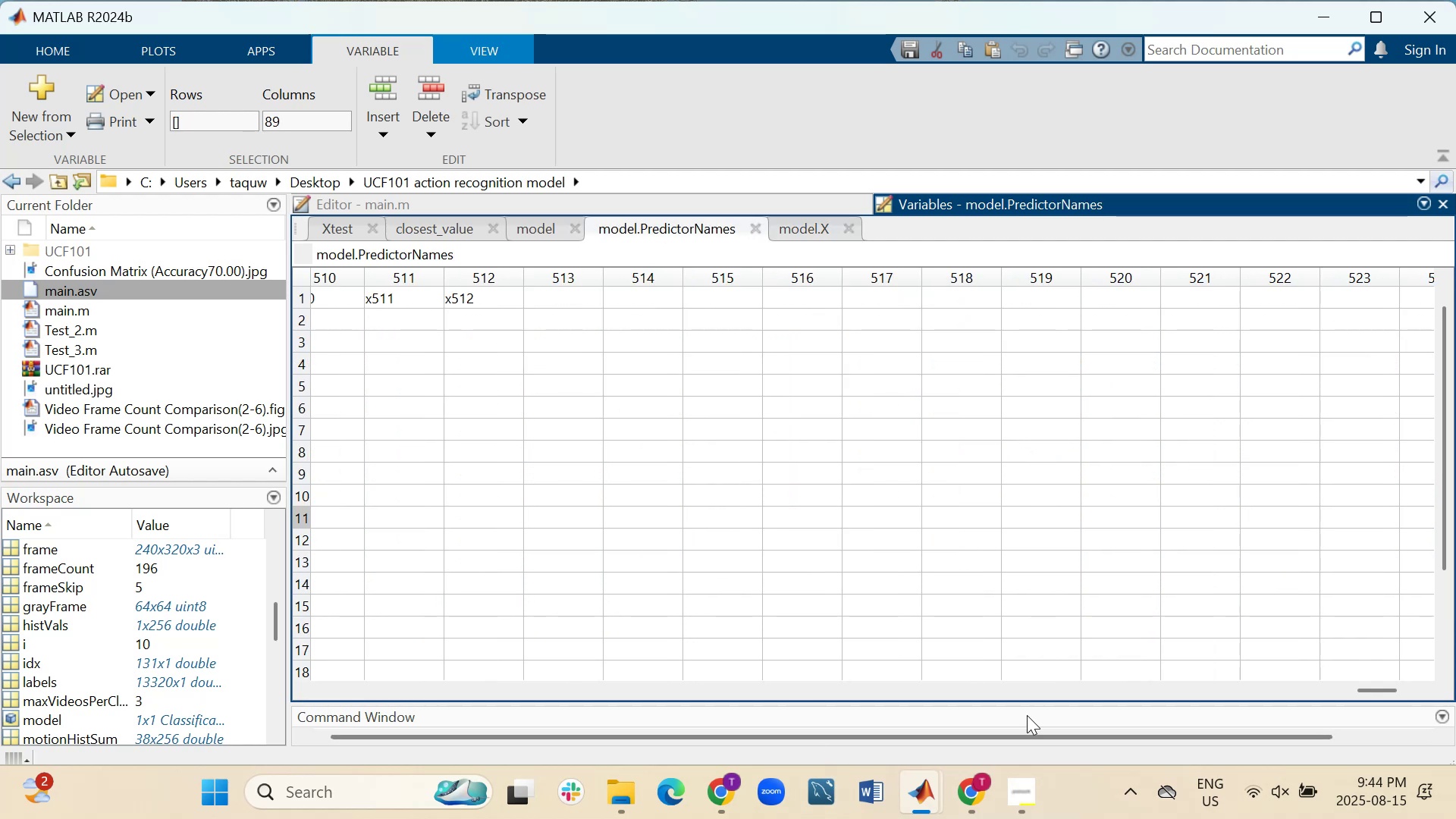 
wait(7.07)
 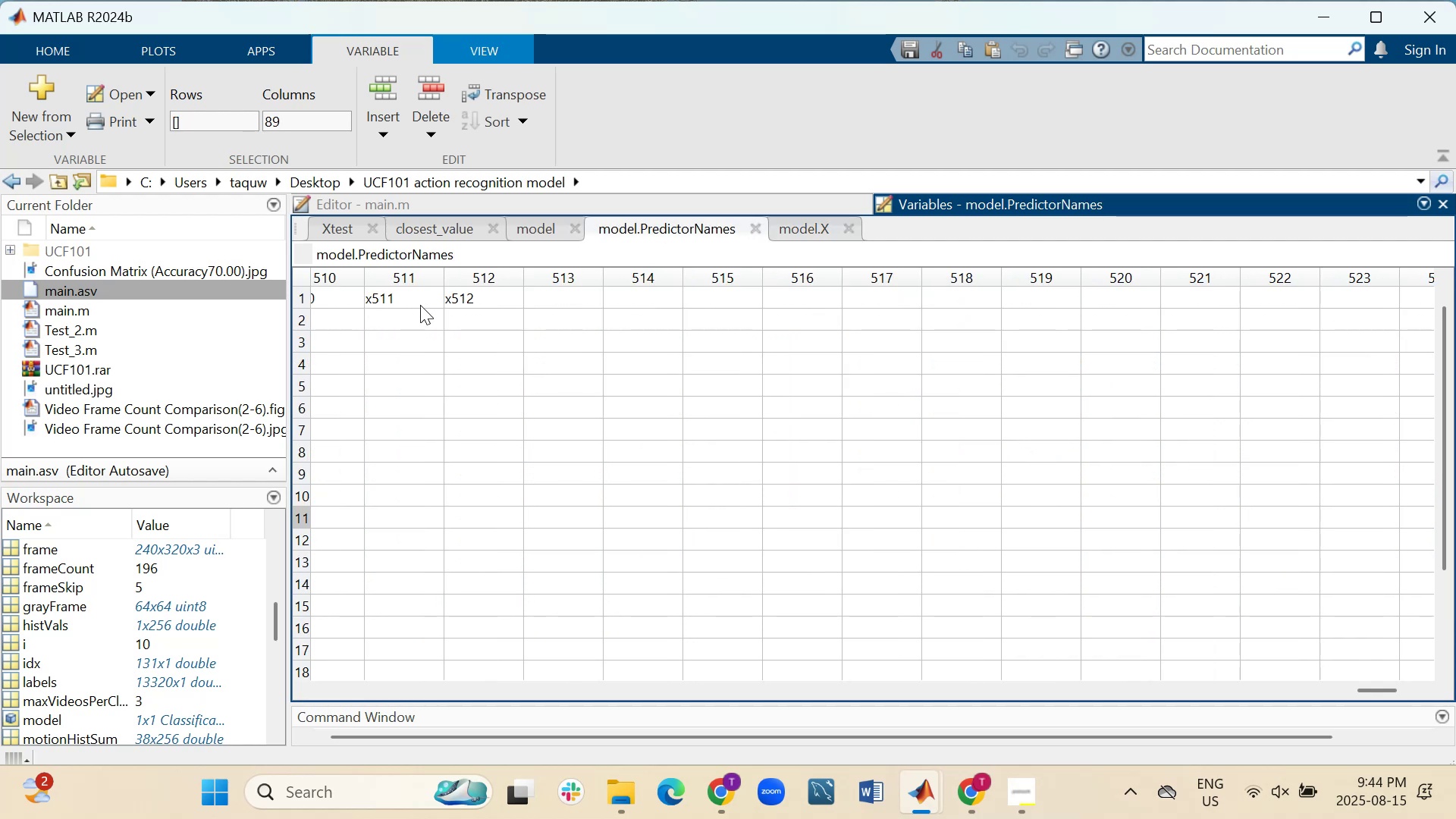 
left_click_drag(start_coordinate=[1369, 687], to_coordinate=[334, 620])
 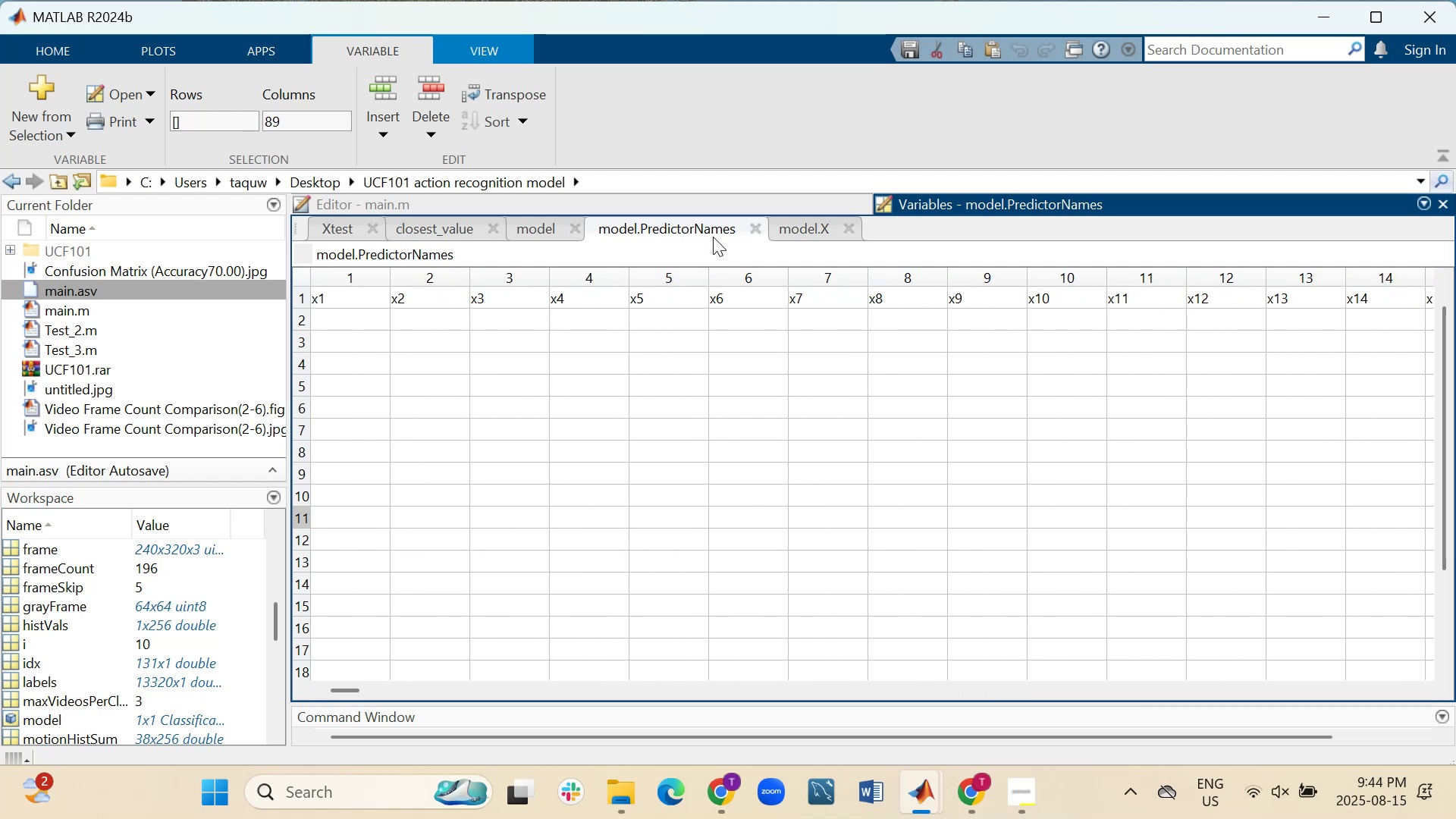 
wait(8.15)
 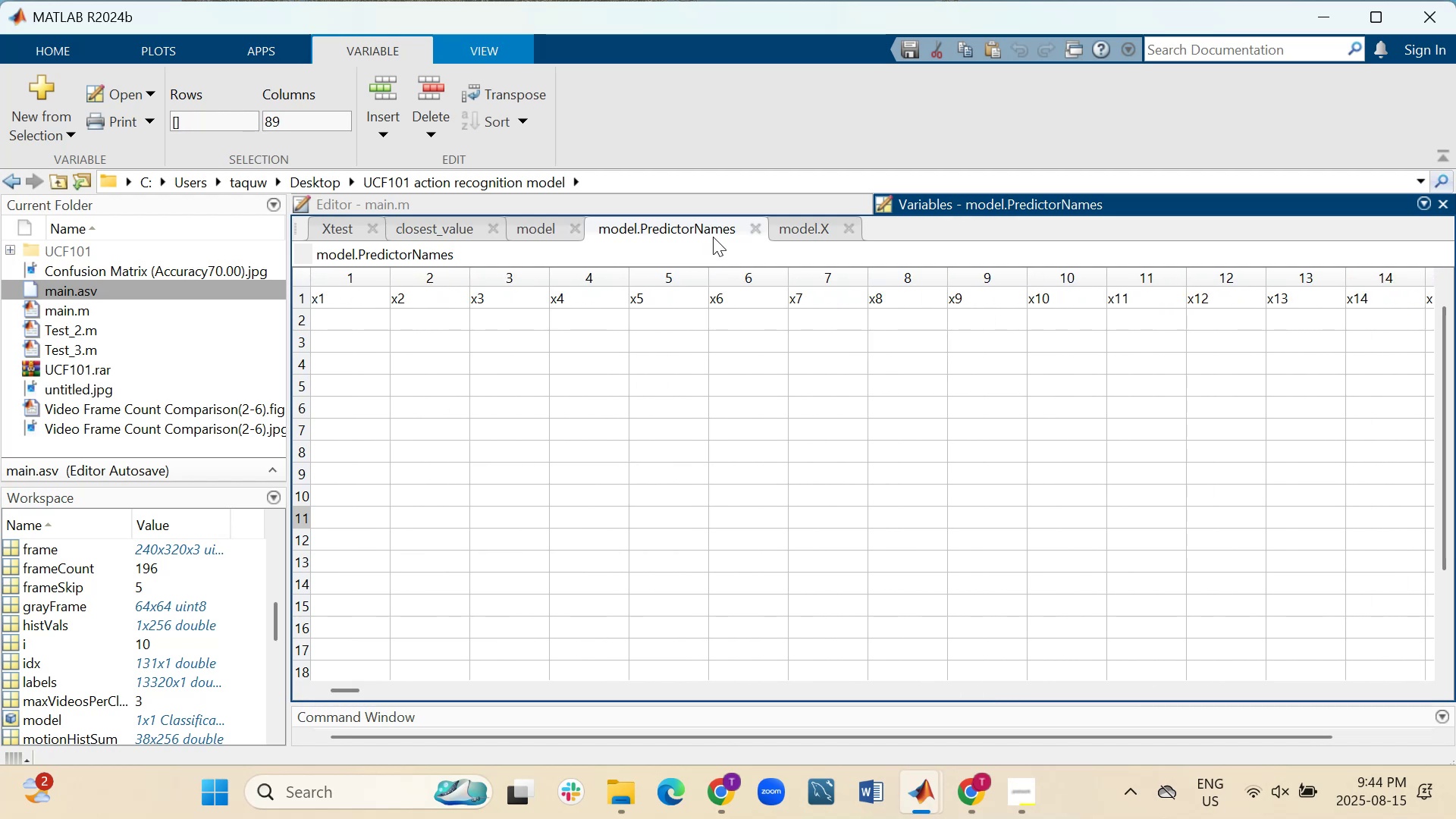 
left_click([802, 226])
 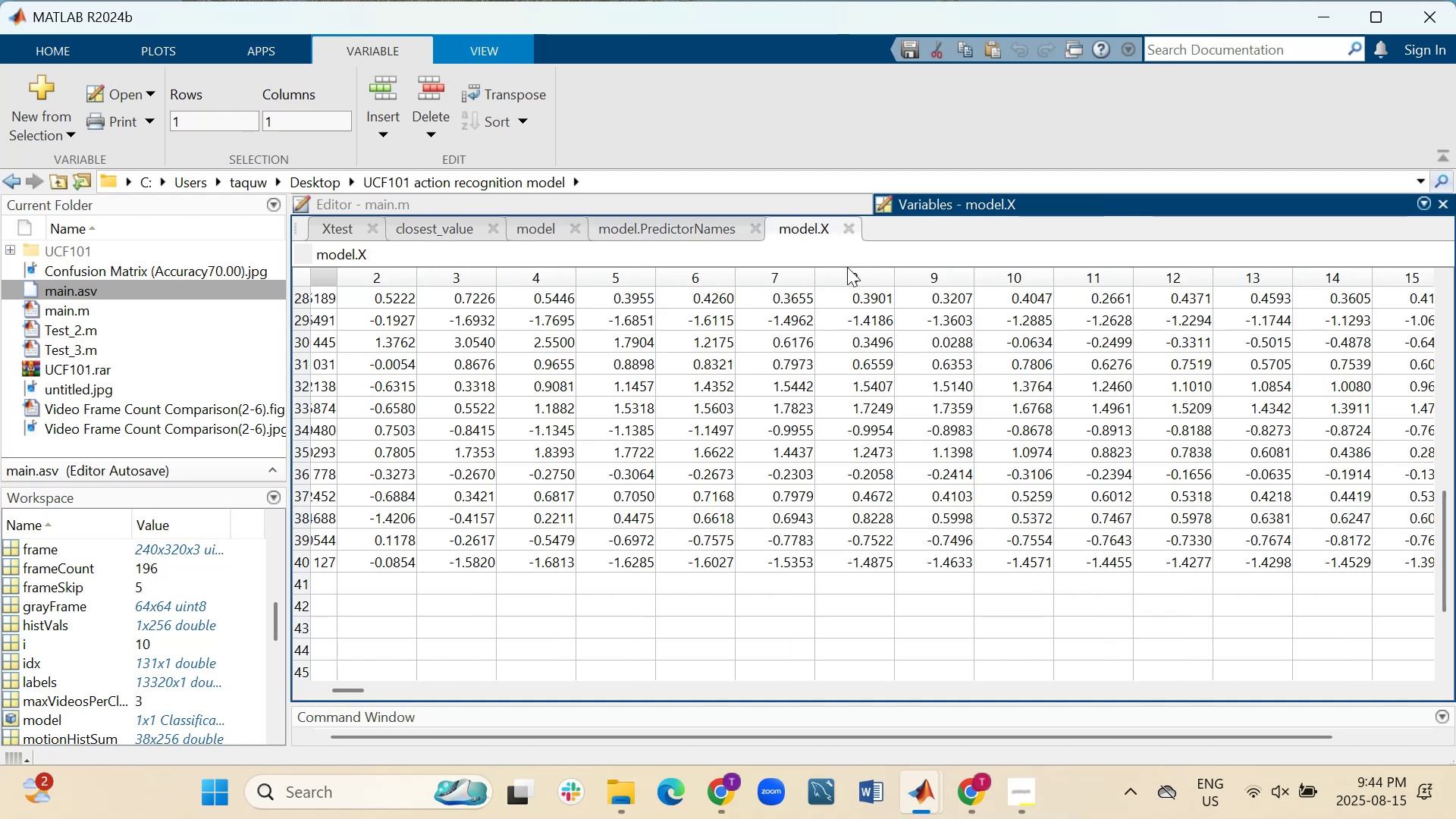 
scroll: coordinate [911, 491], scroll_direction: up, amount: 15.0
 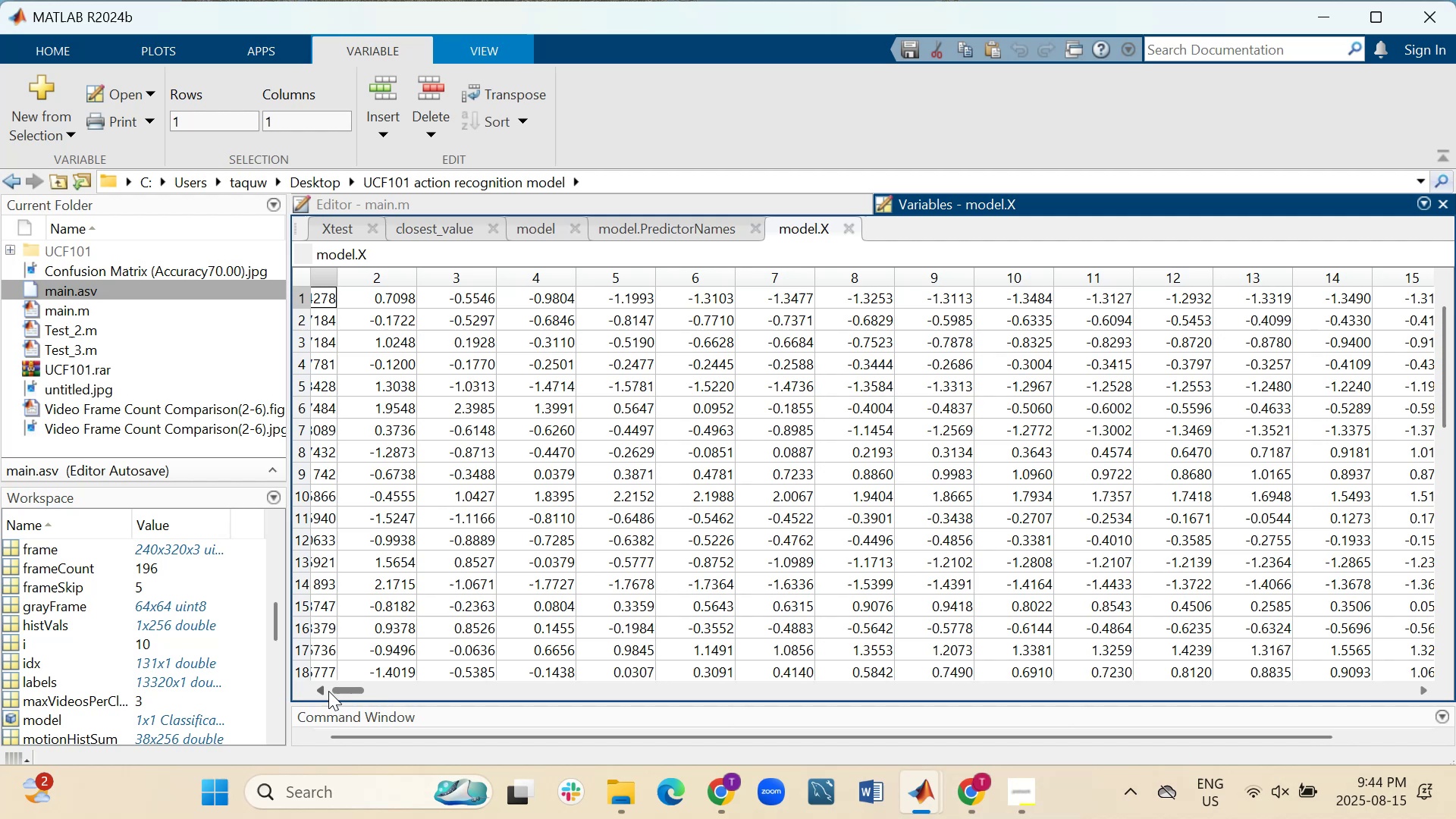 
left_click_drag(start_coordinate=[331, 691], to_coordinate=[363, 691])
 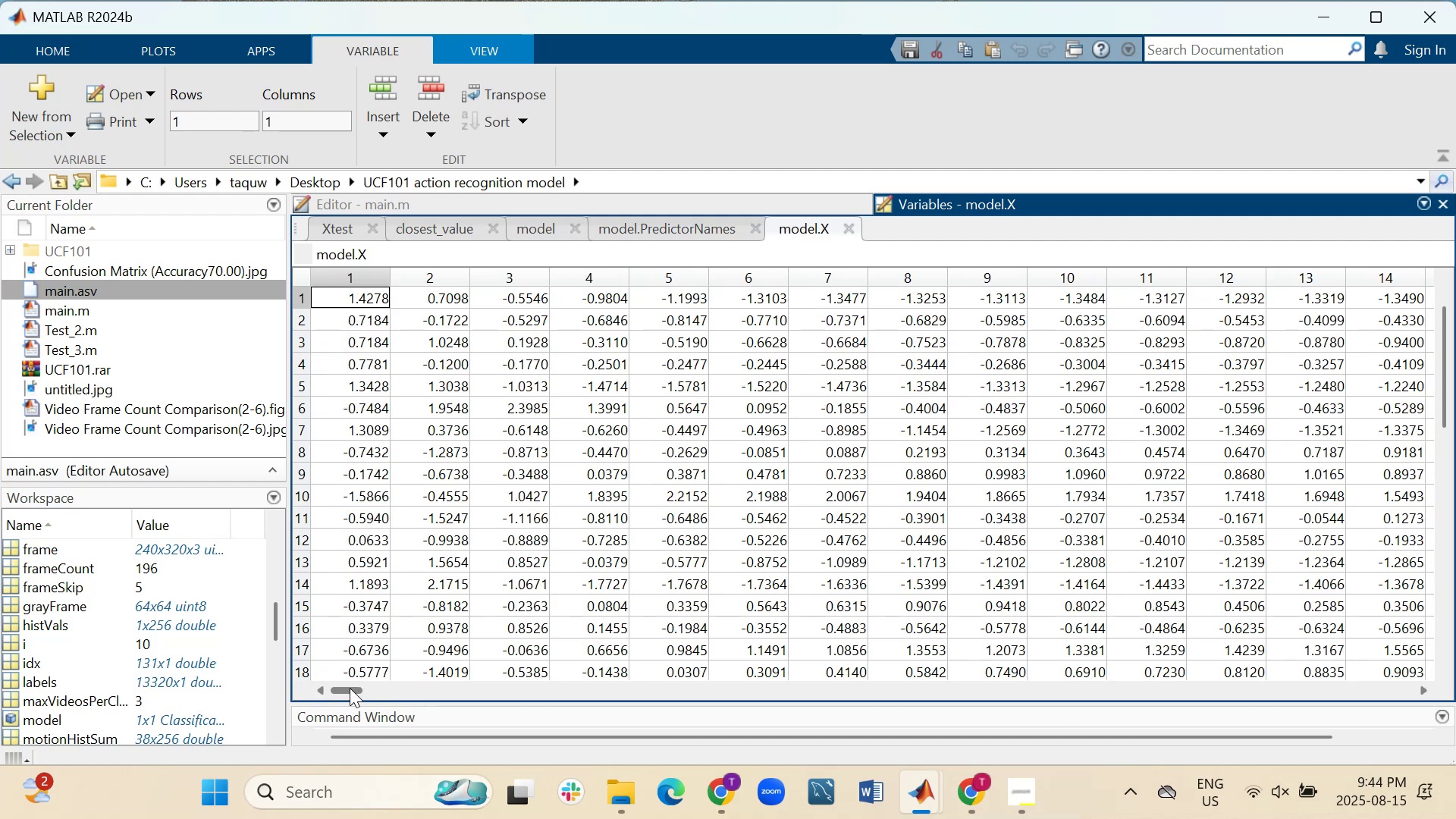 
left_click_drag(start_coordinate=[350, 688], to_coordinate=[457, 695])
 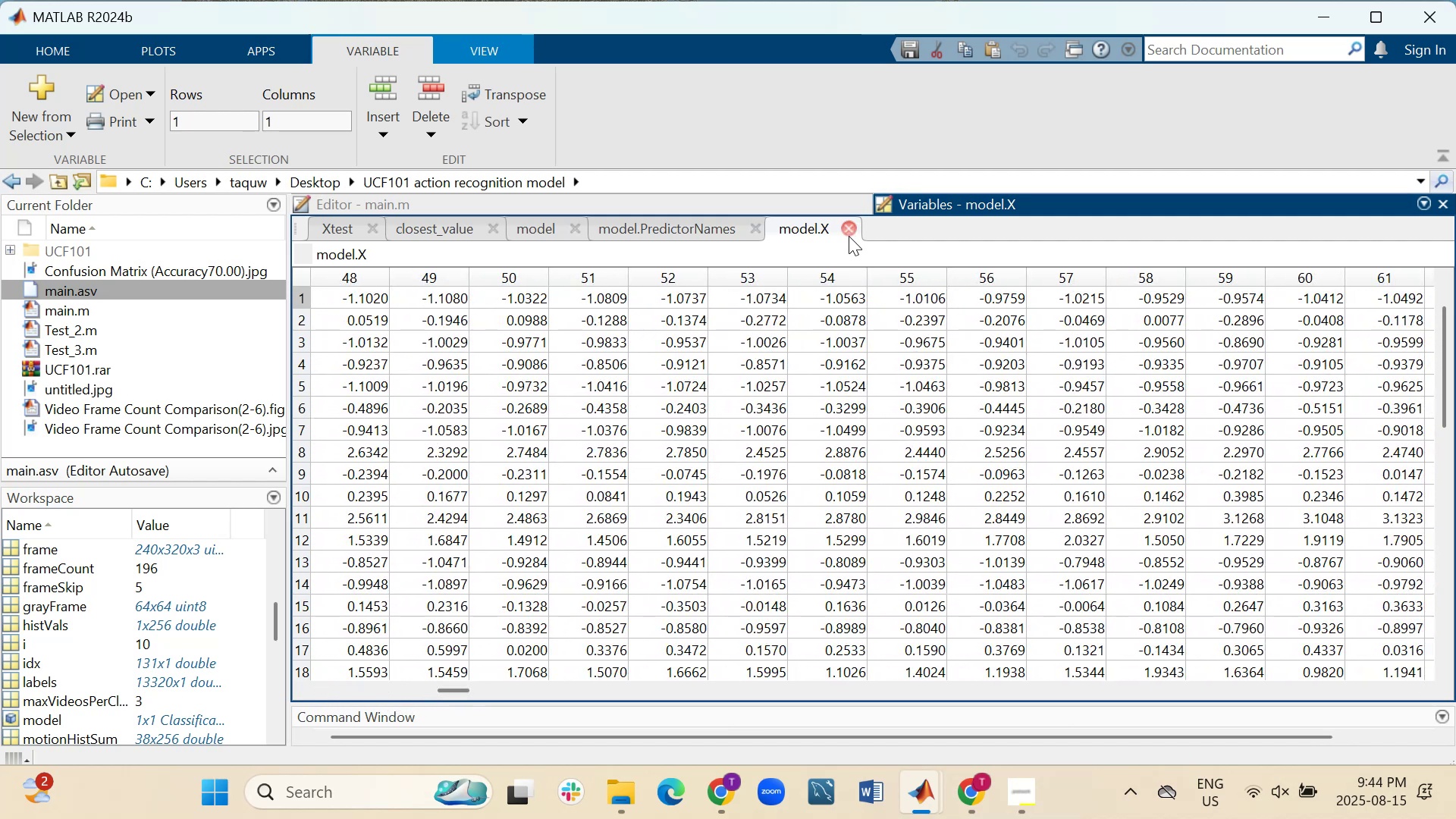 
left_click([850, 231])
 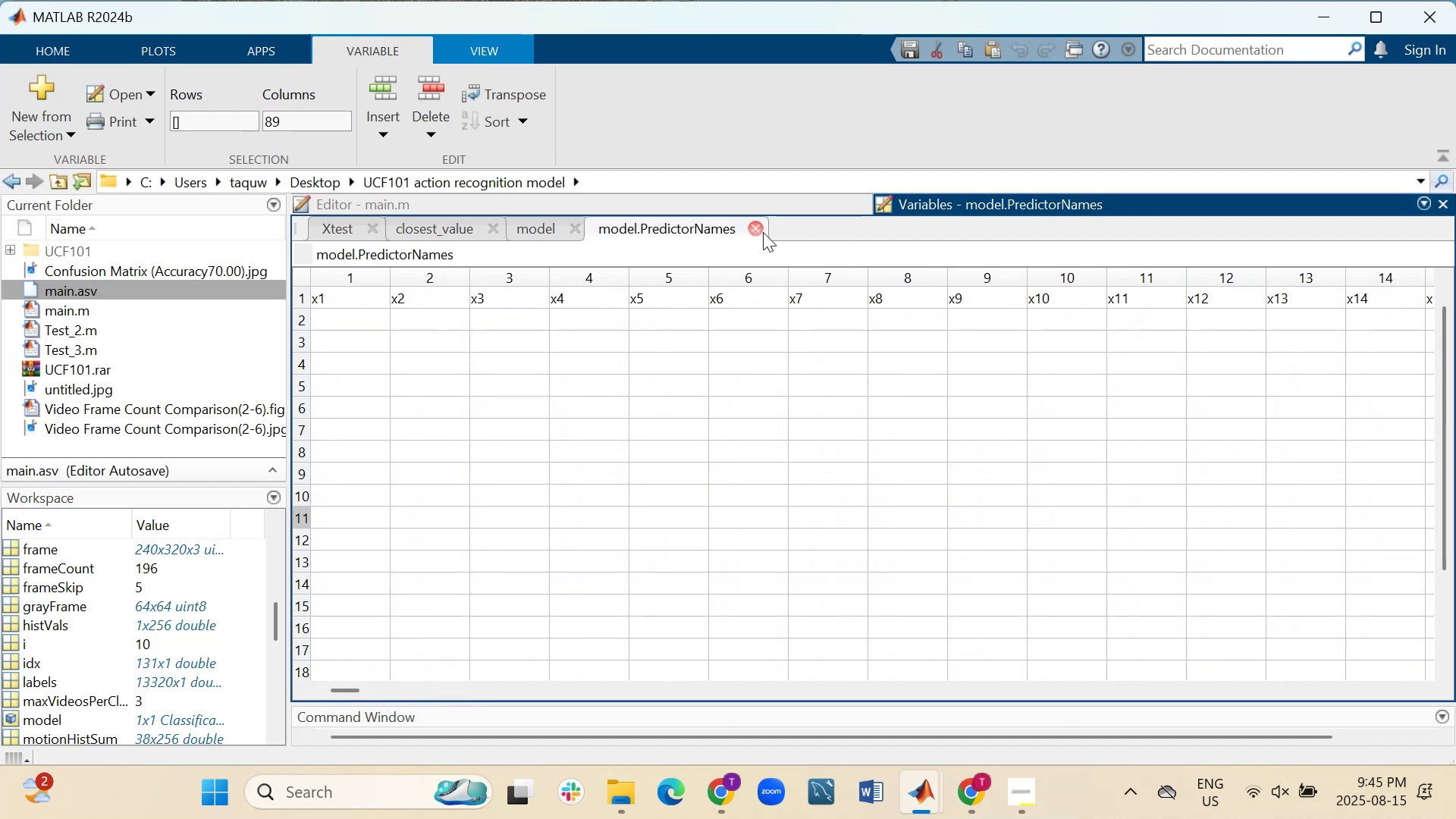 
left_click([763, 232])
 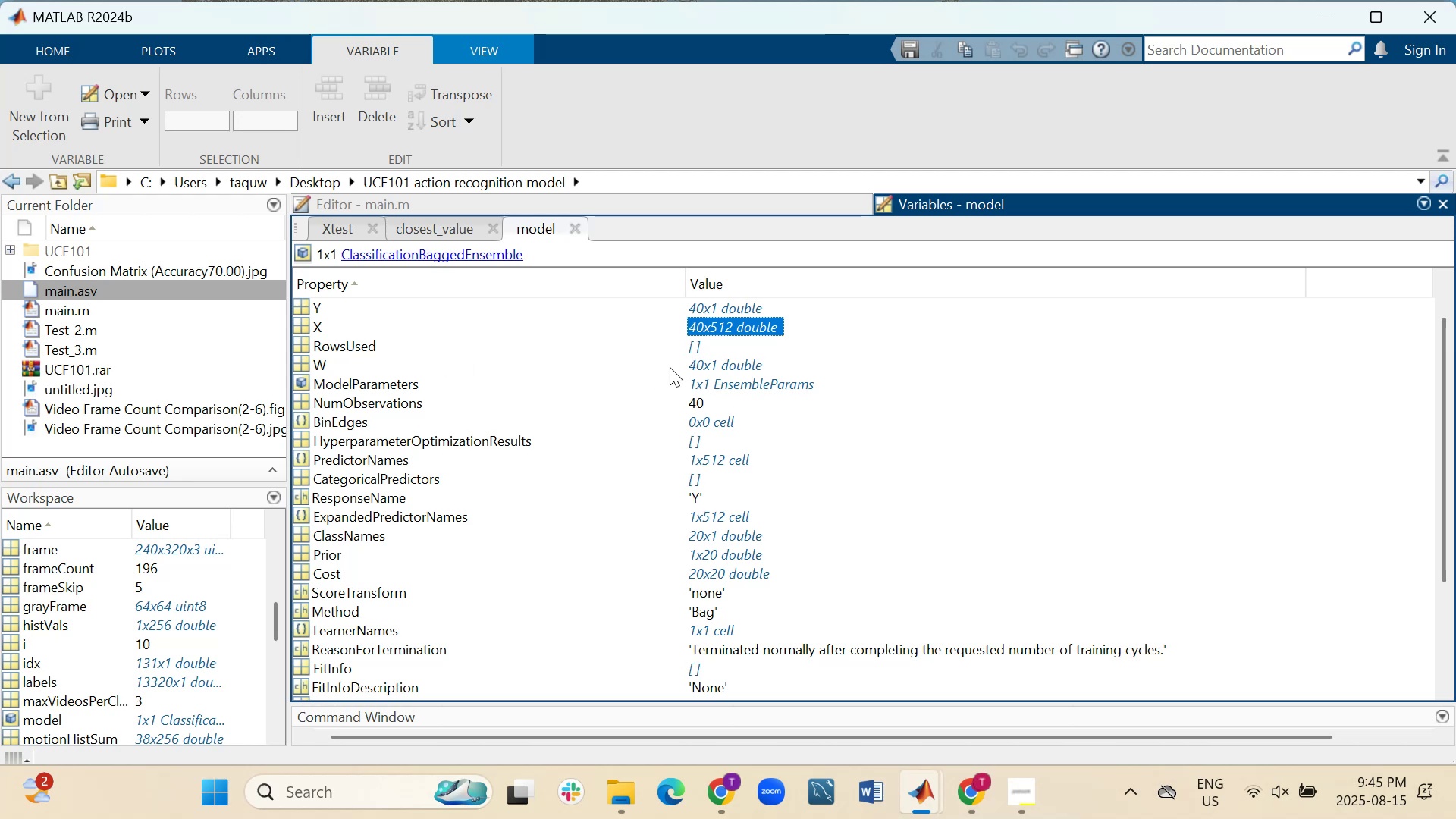 
double_click([693, 348])
 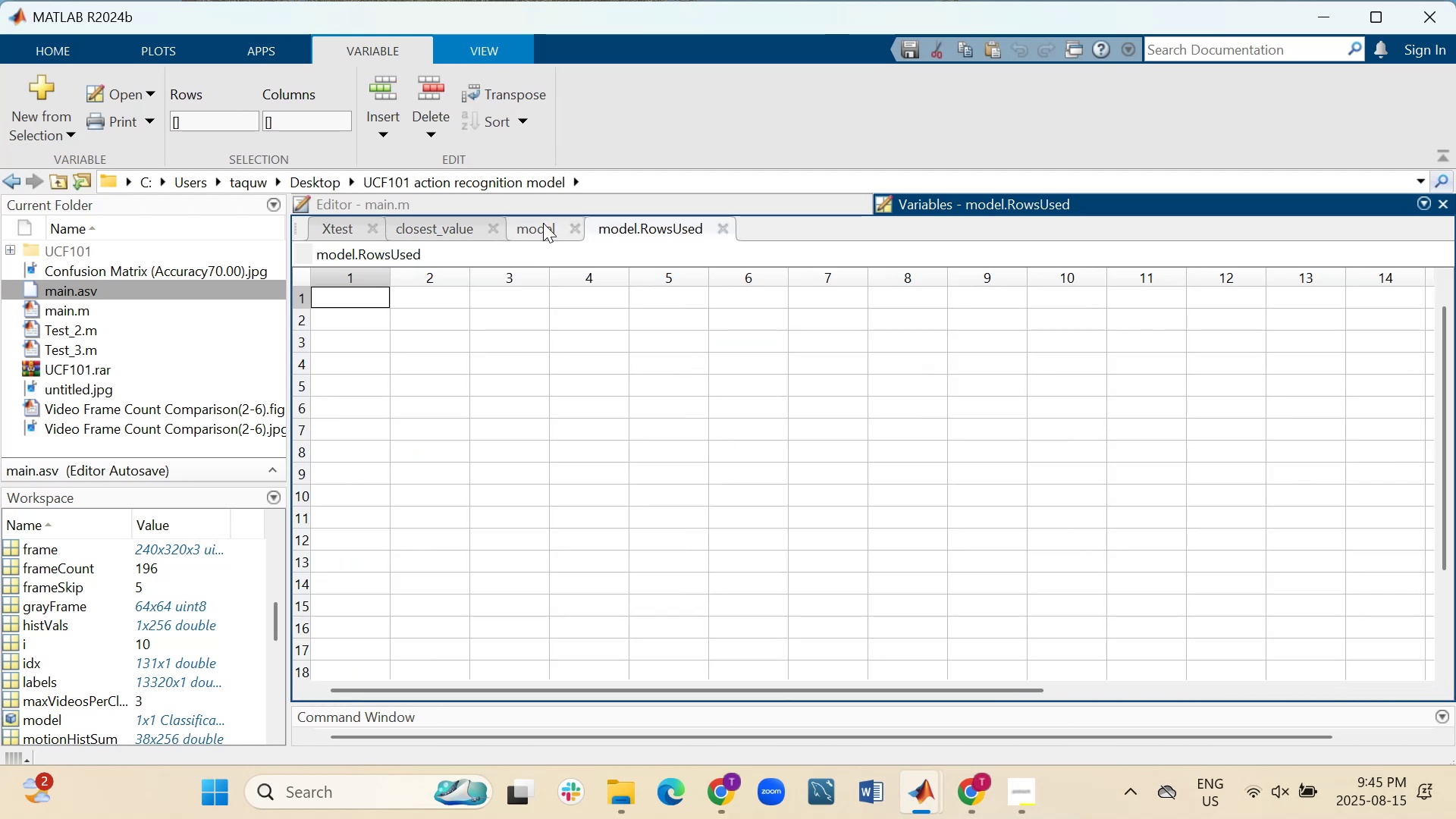 
left_click([541, 223])
 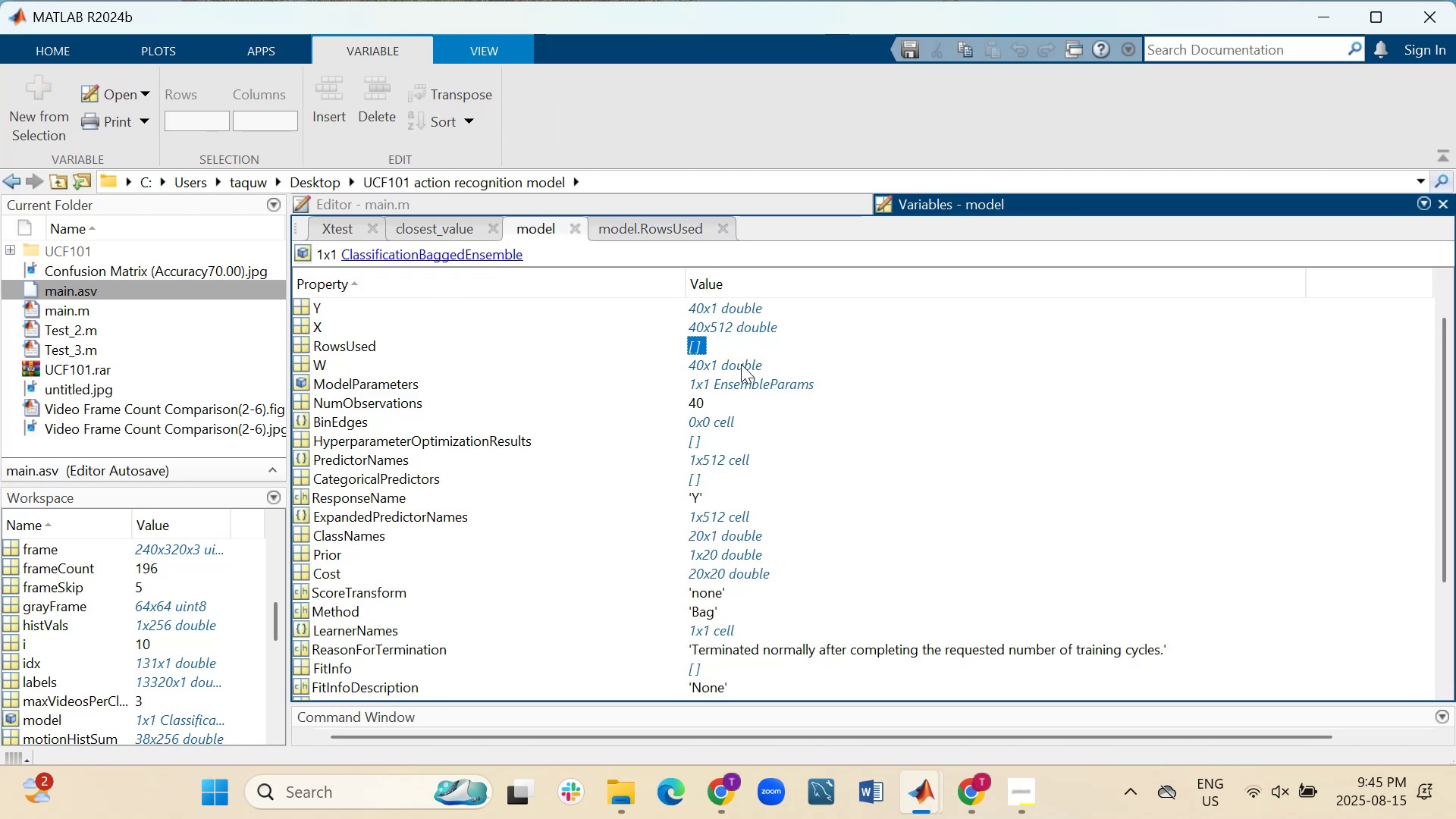 
double_click([741, 364])
 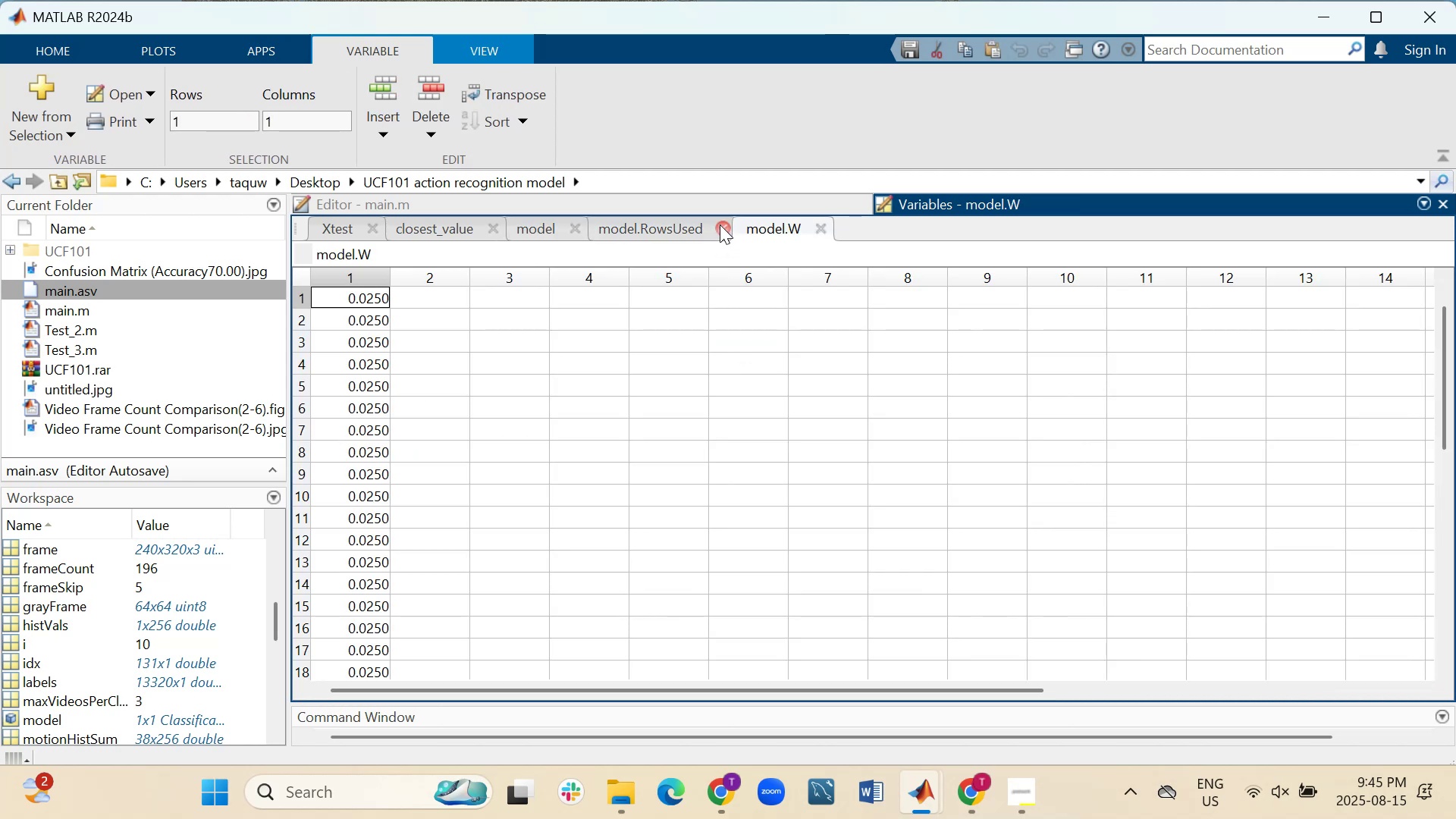 
left_click([720, 224])
 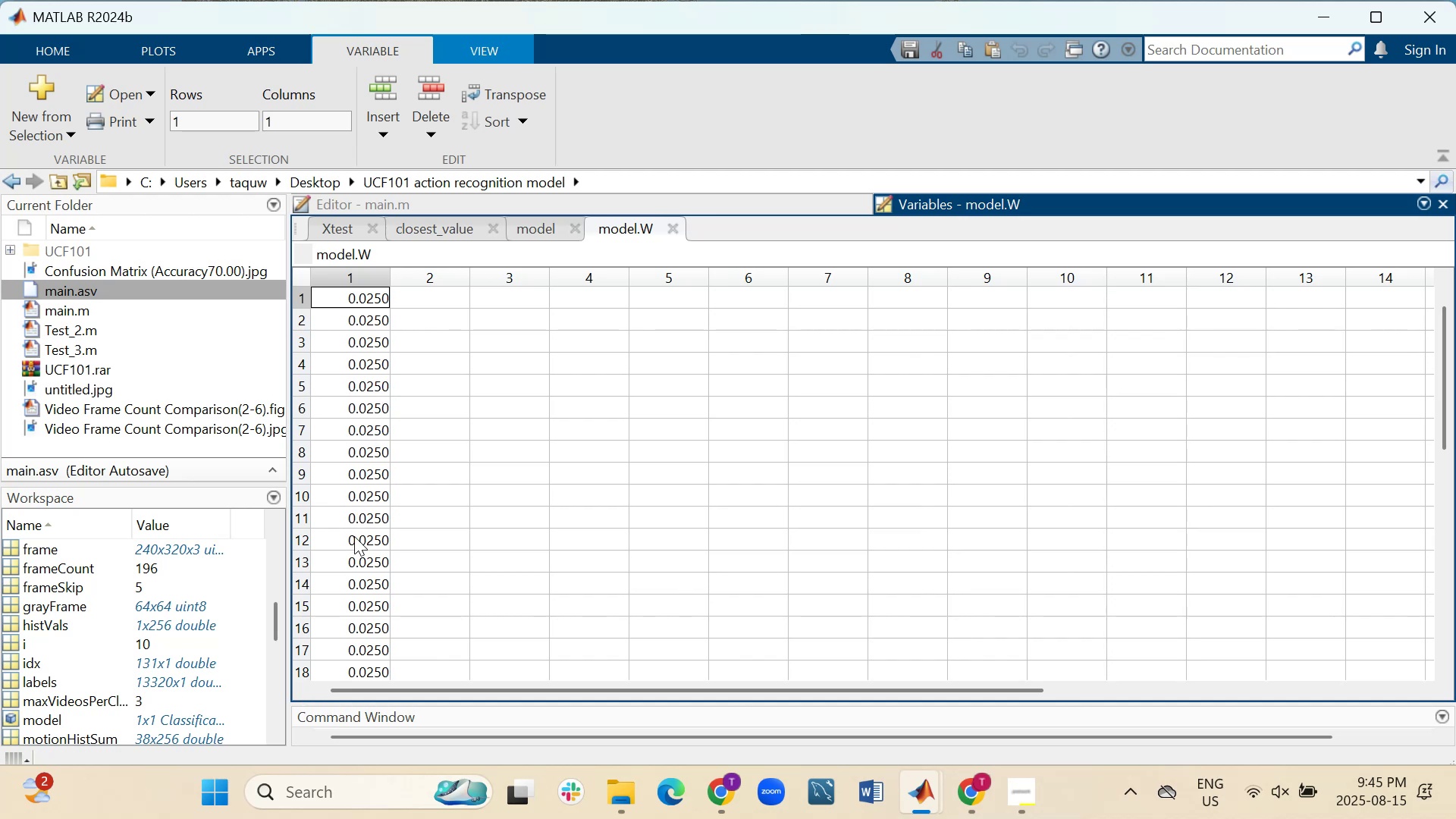 
wait(5.24)
 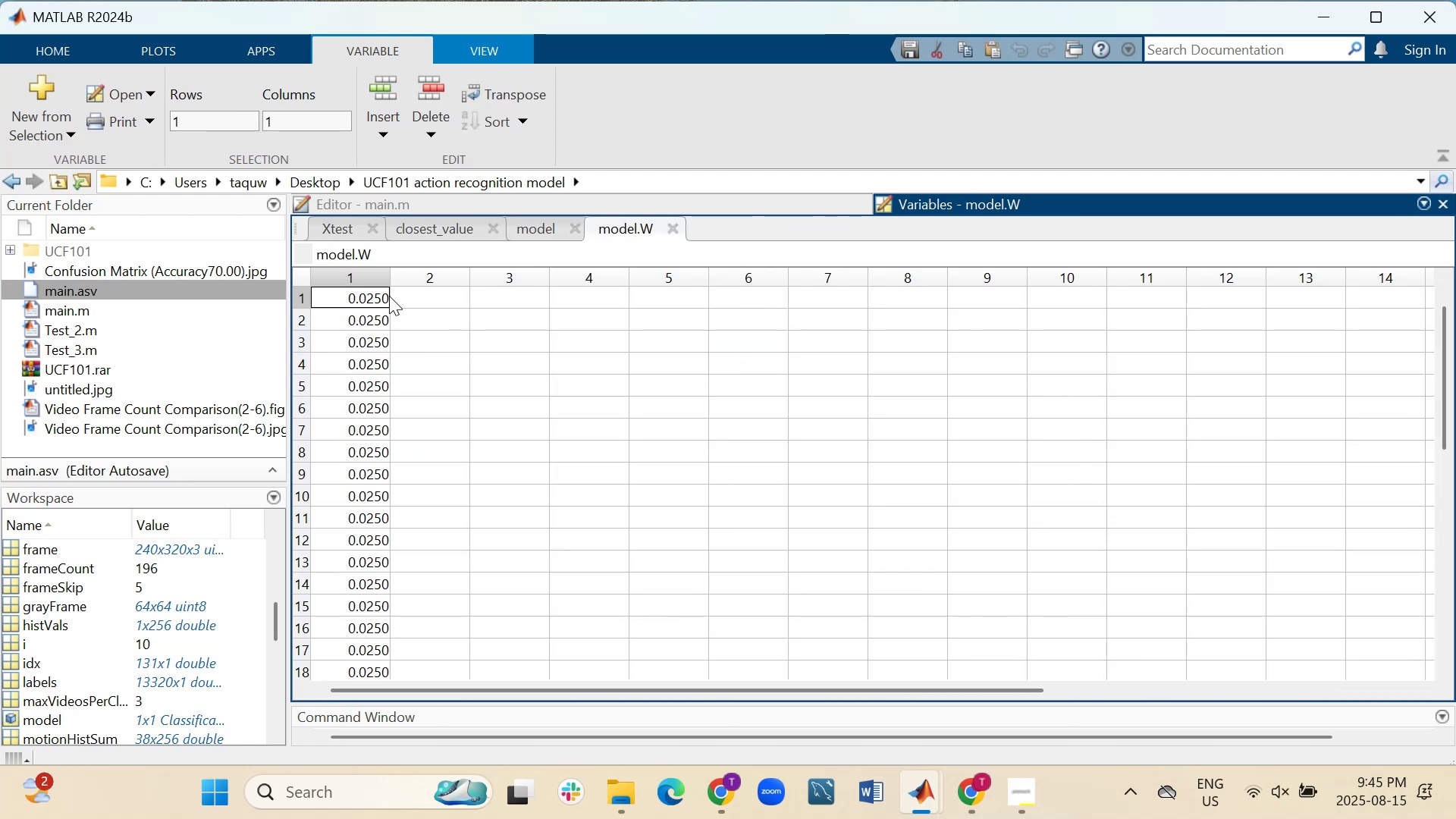 
scroll: coordinate [354, 539], scroll_direction: down, amount: 6.0
 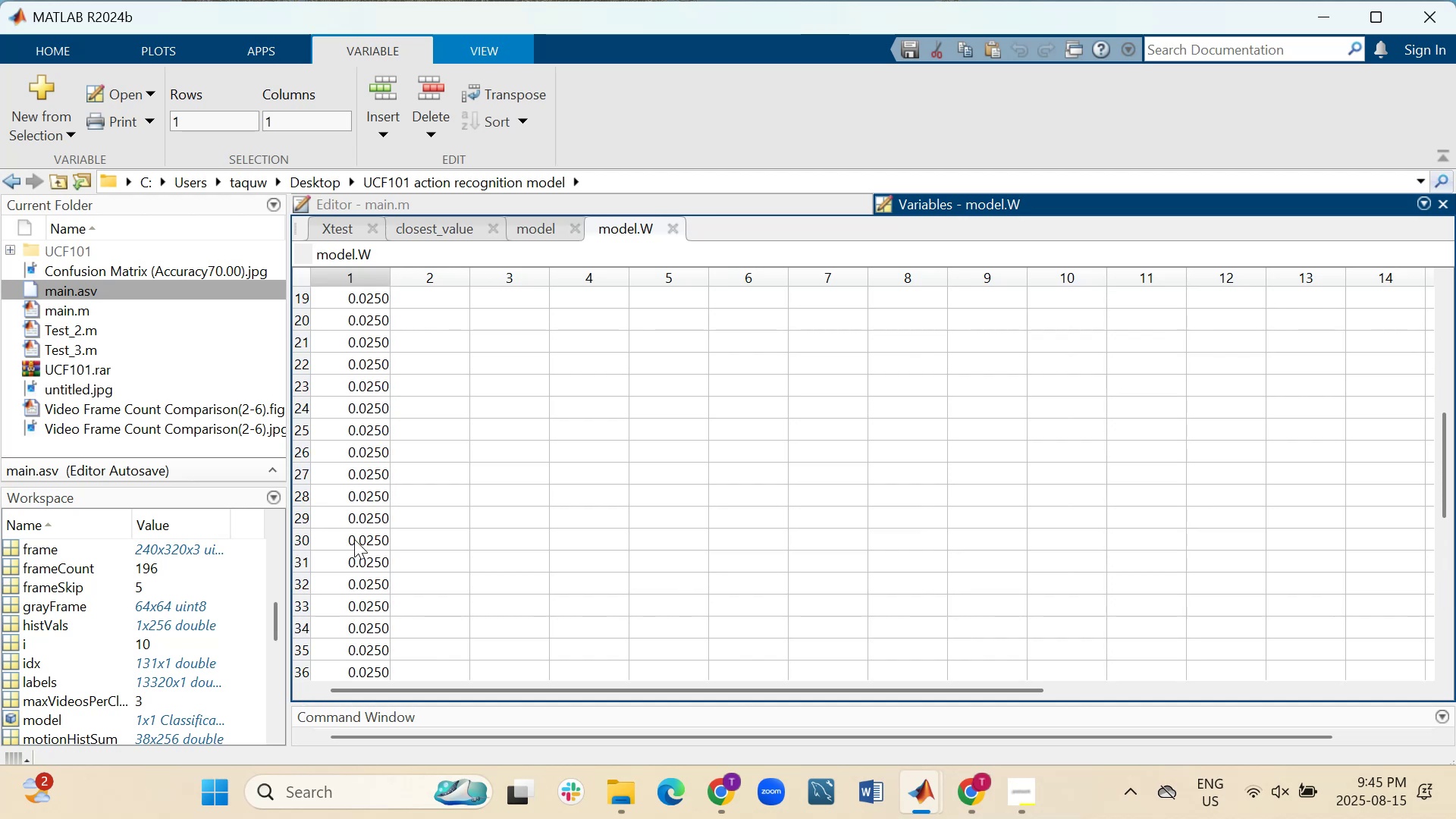 
scroll: coordinate [354, 539], scroll_direction: up, amount: 6.0
 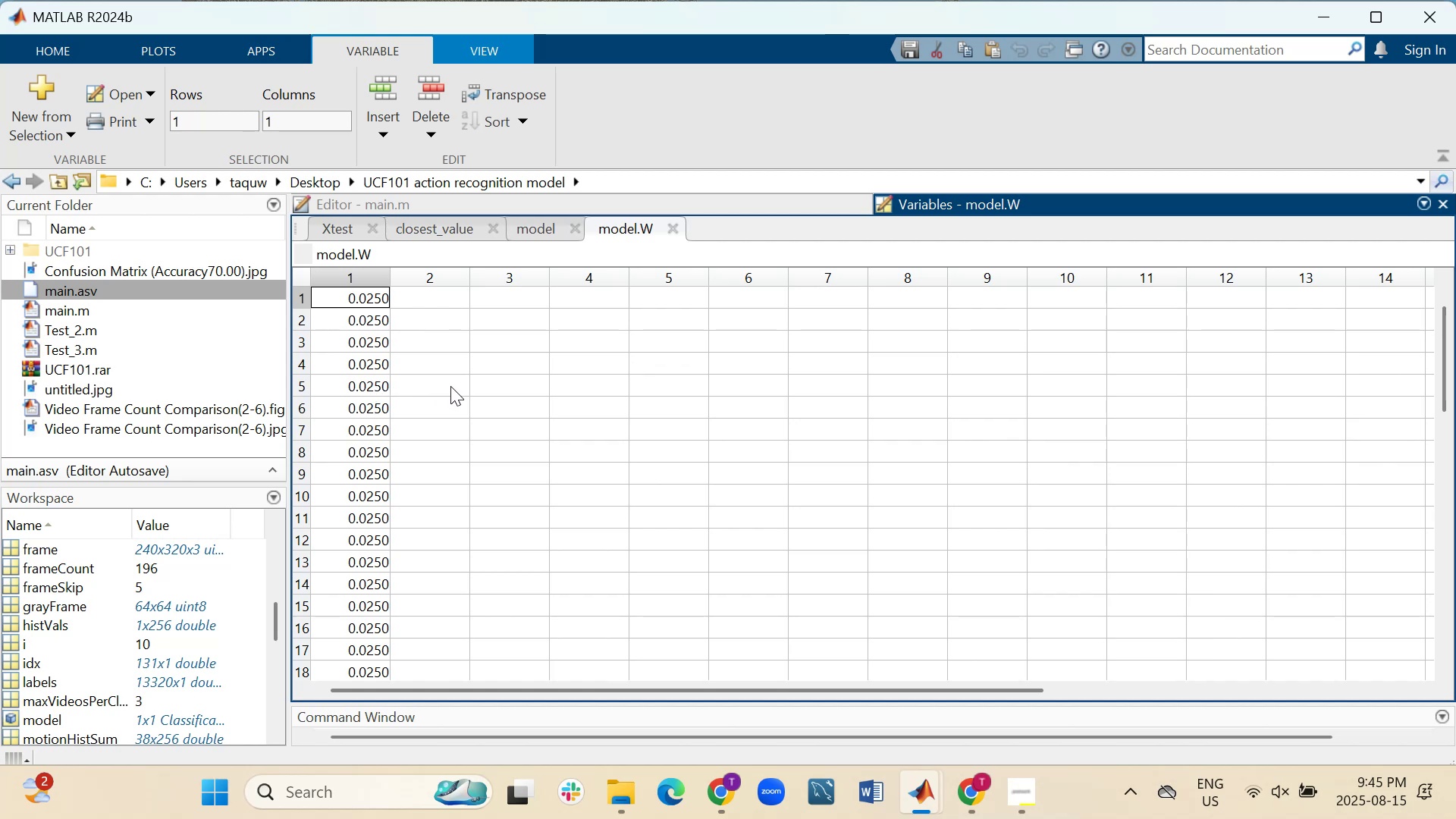 
wait(22.6)
 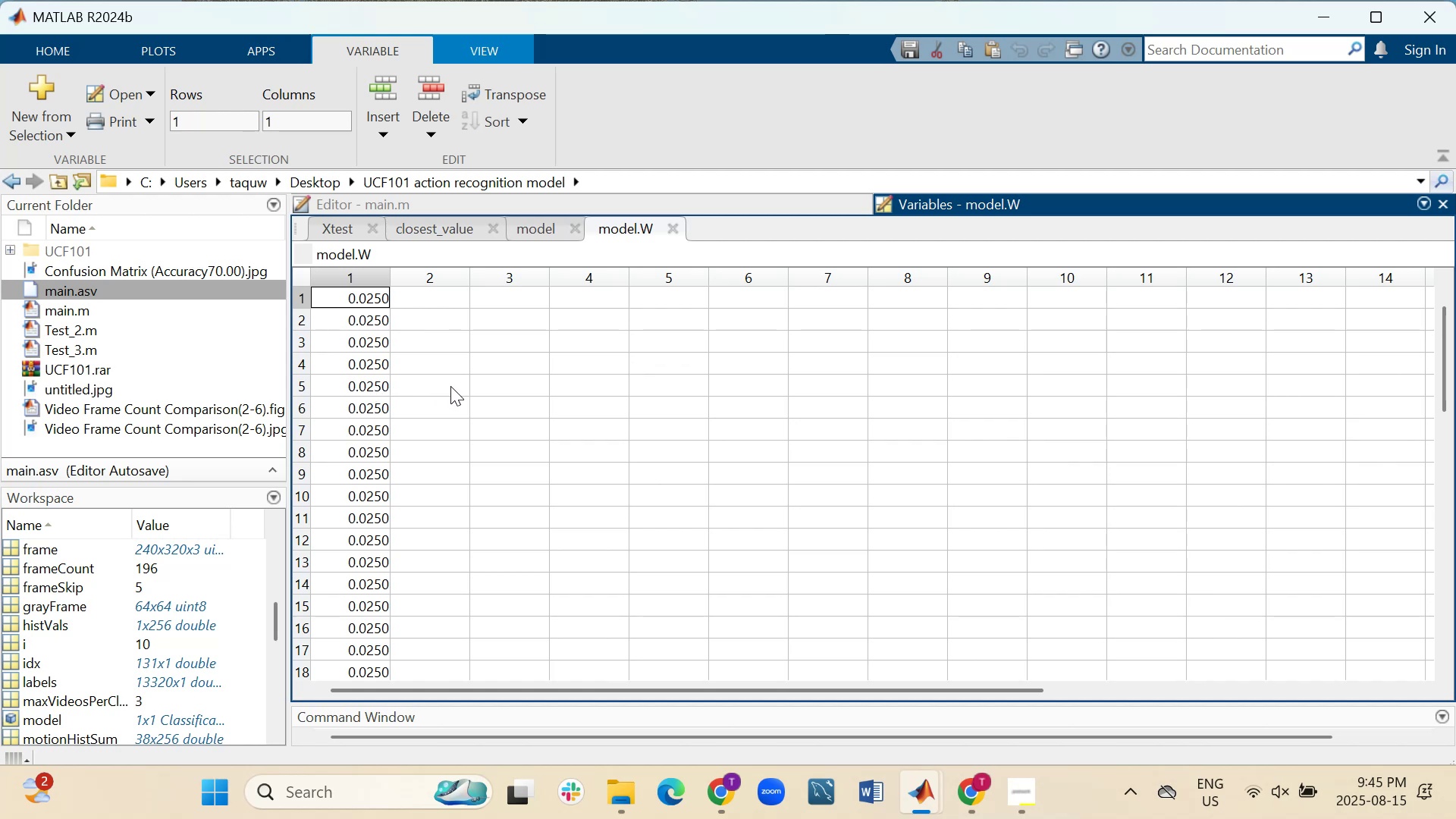 
left_click([527, 232])
 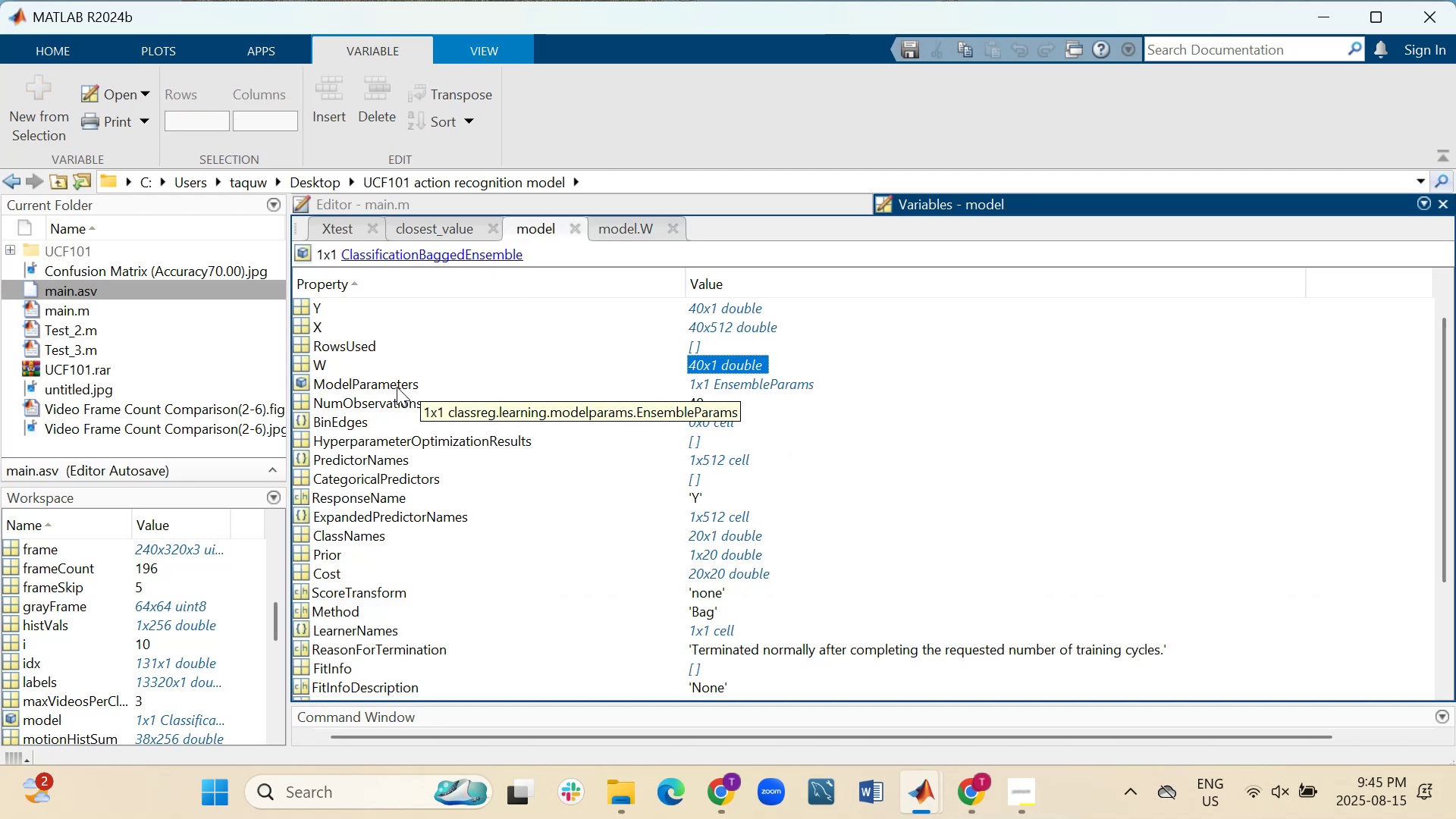 
wait(13.68)
 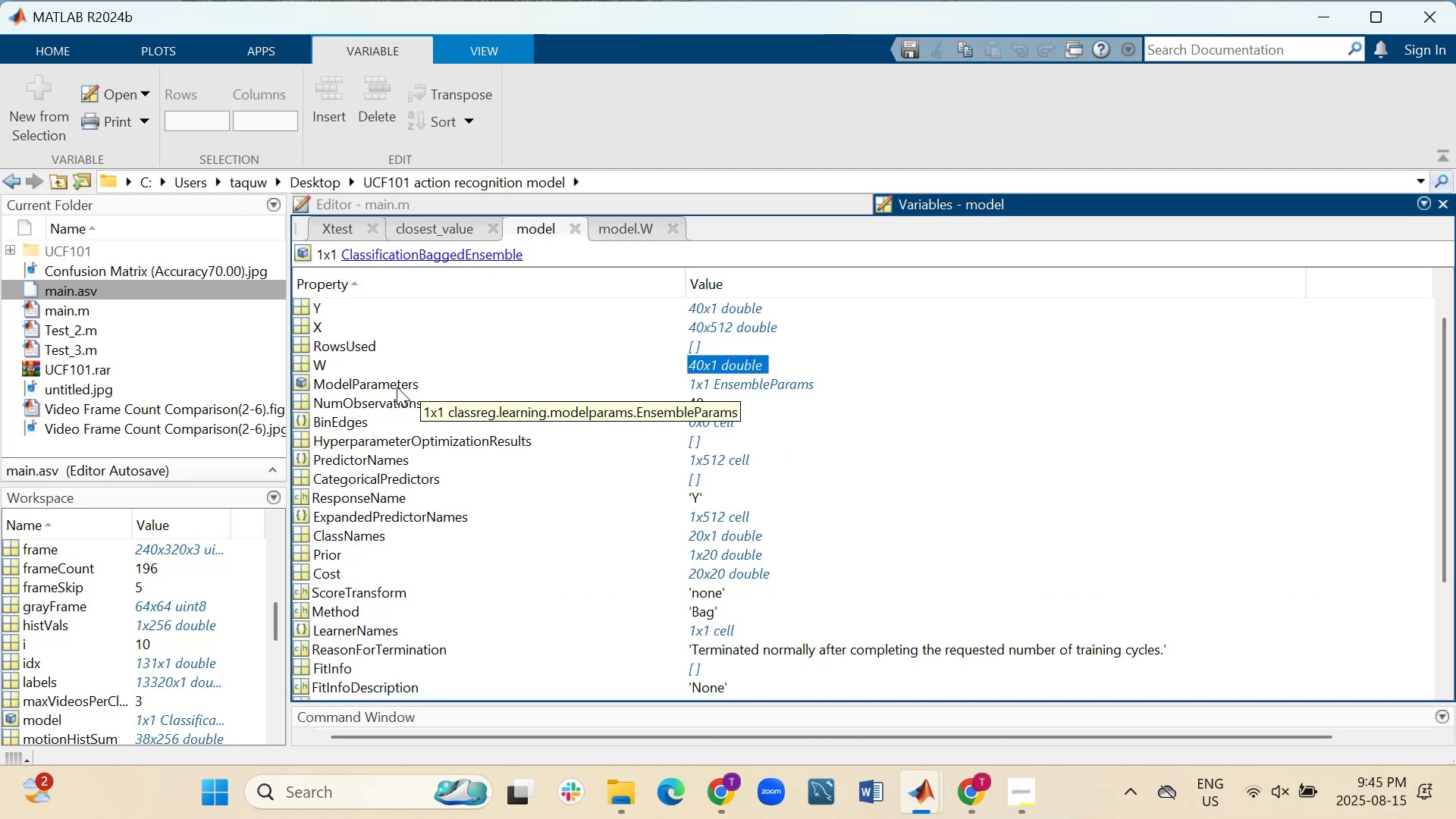 
double_click([768, 384])
 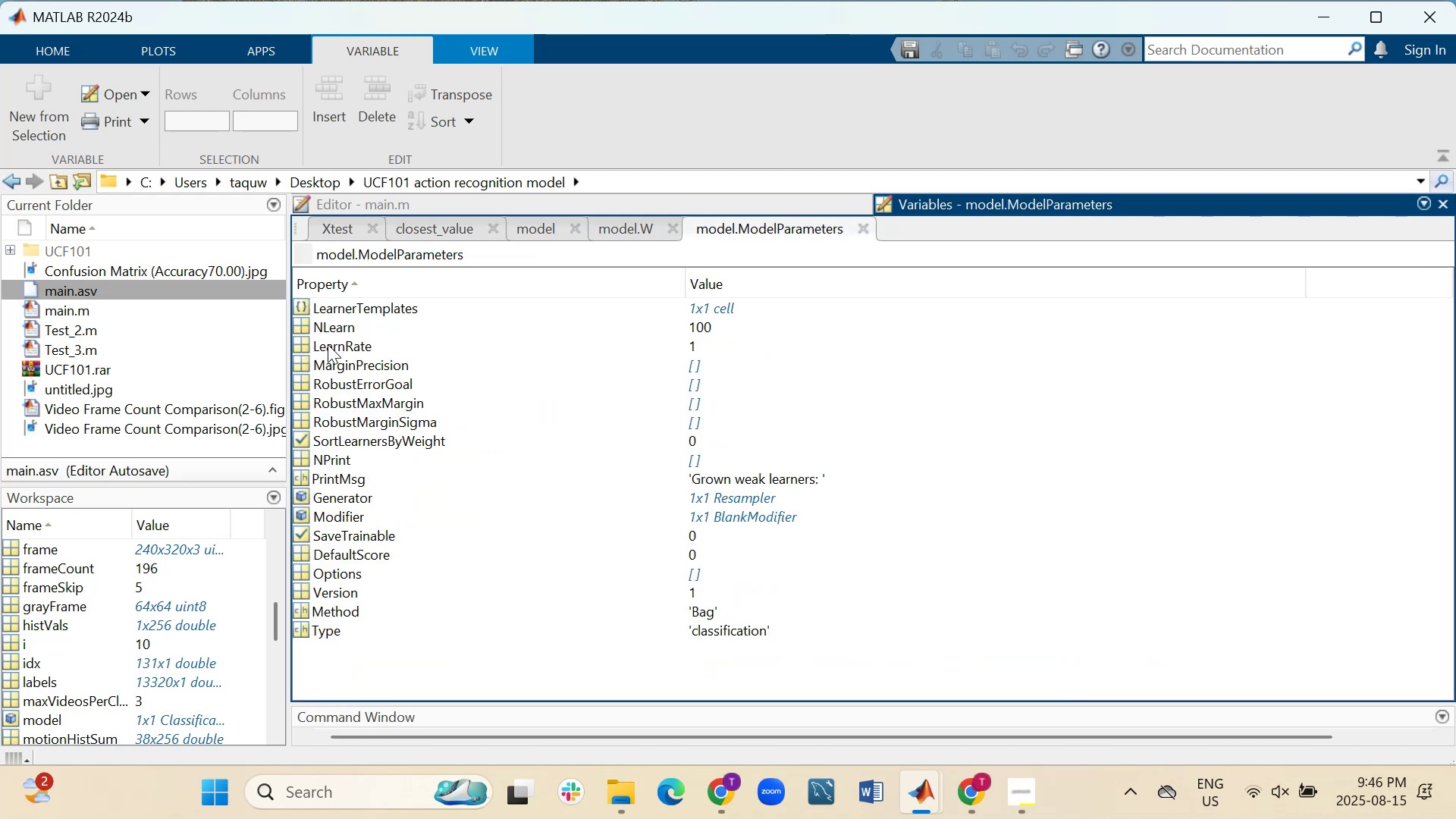 
wait(6.22)
 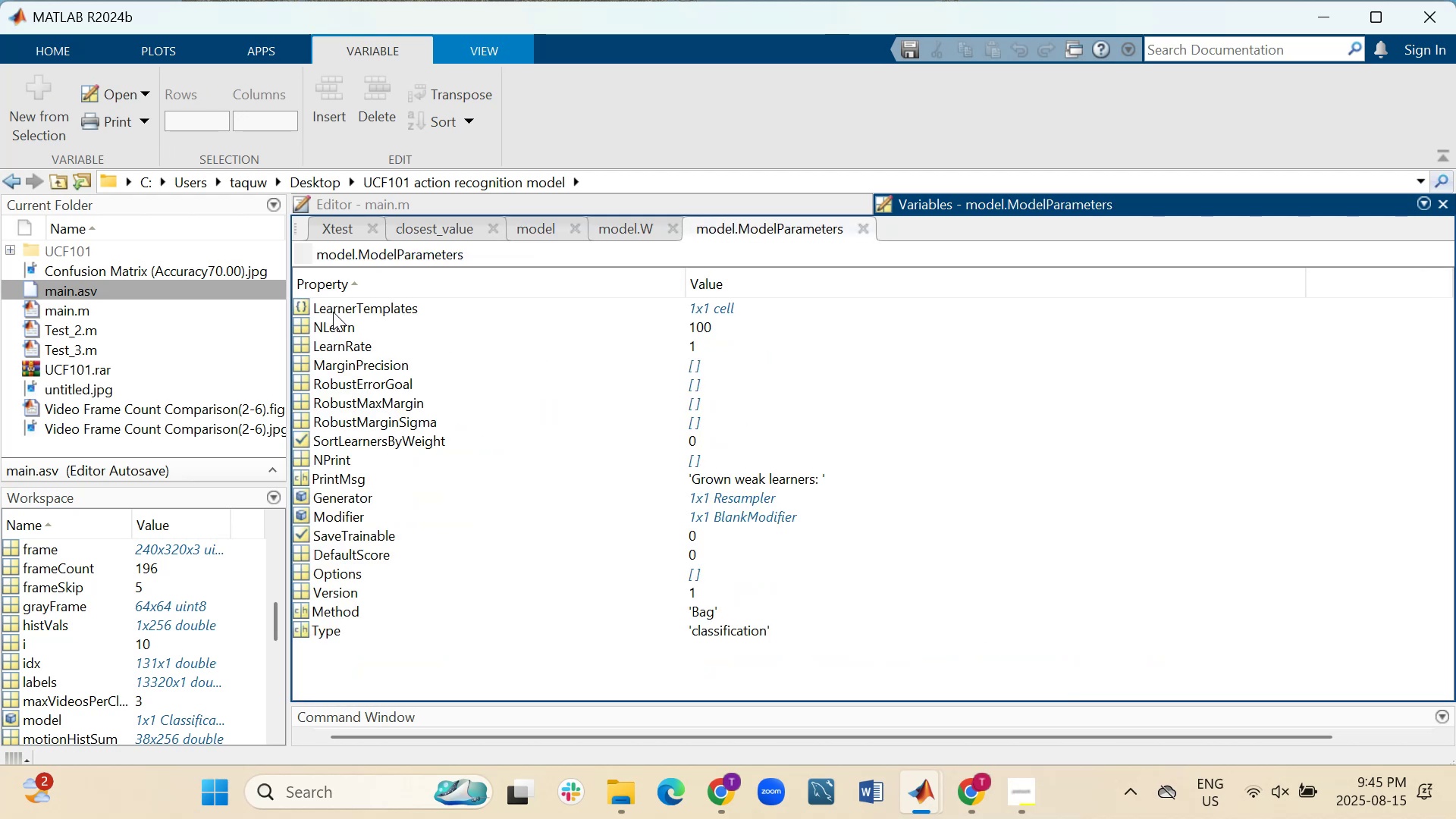 
left_click_drag(start_coordinate=[702, 344], to_coordinate=[682, 344])
 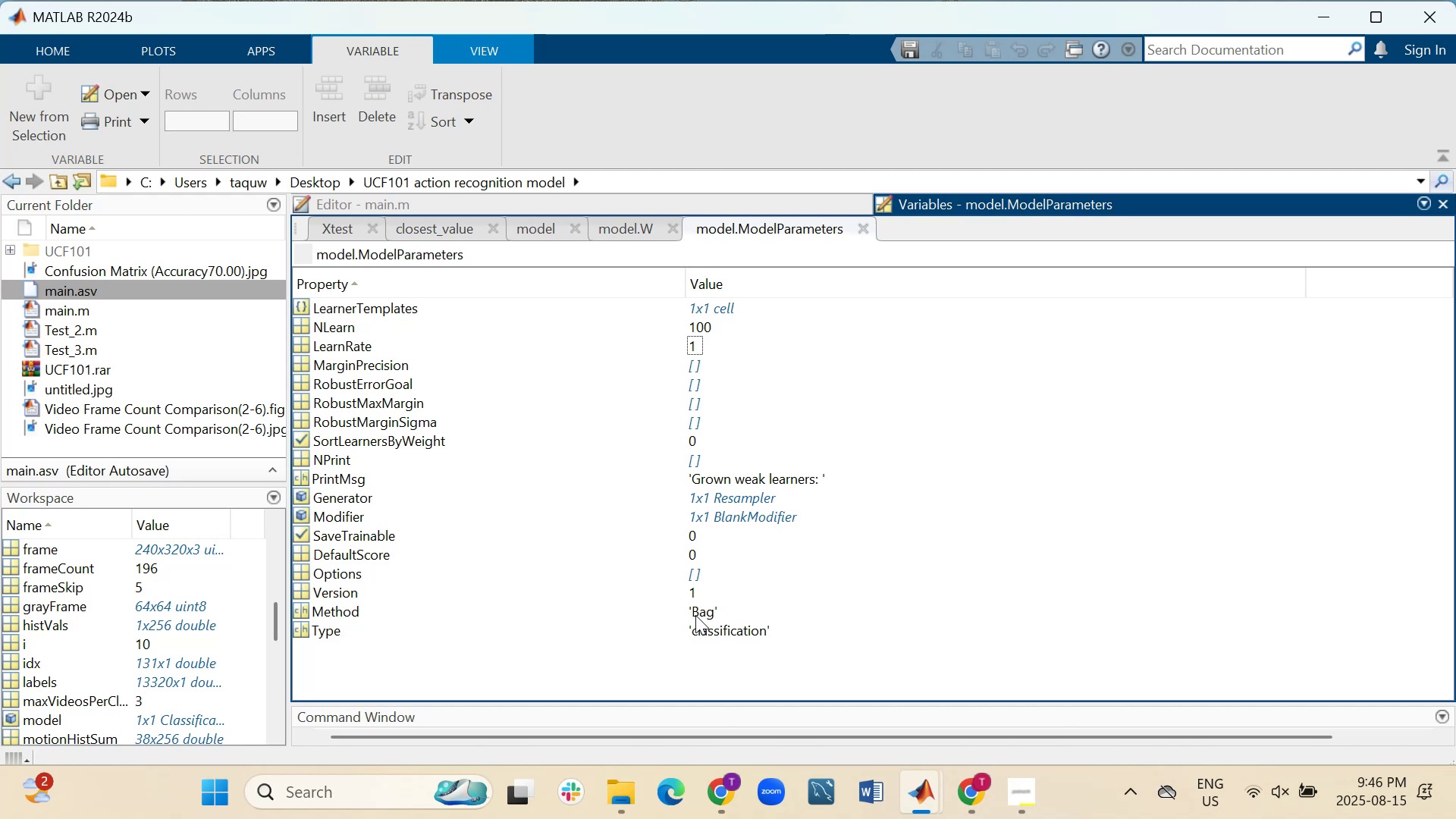 
wait(15.92)
 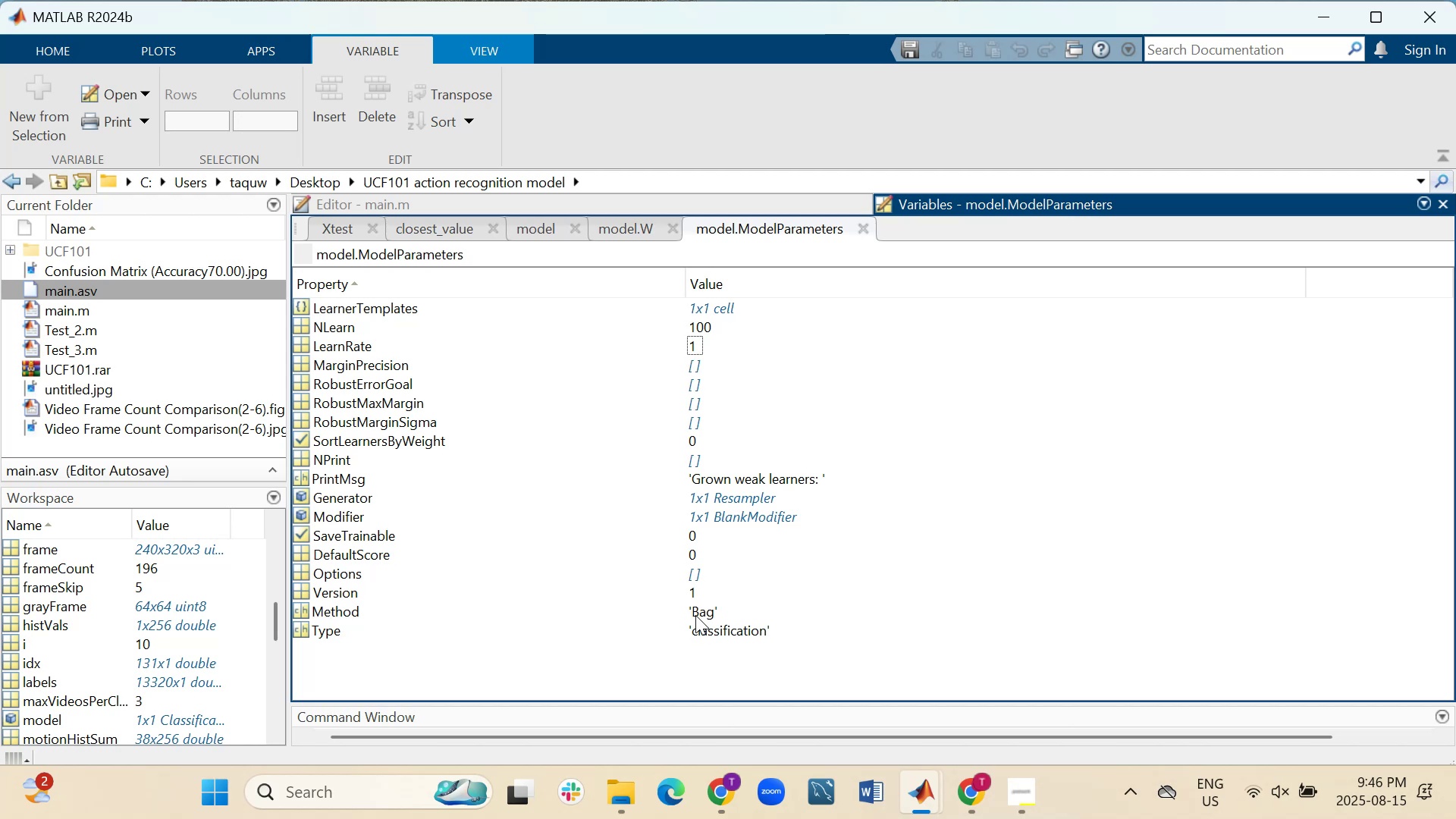 
double_click([695, 372])
 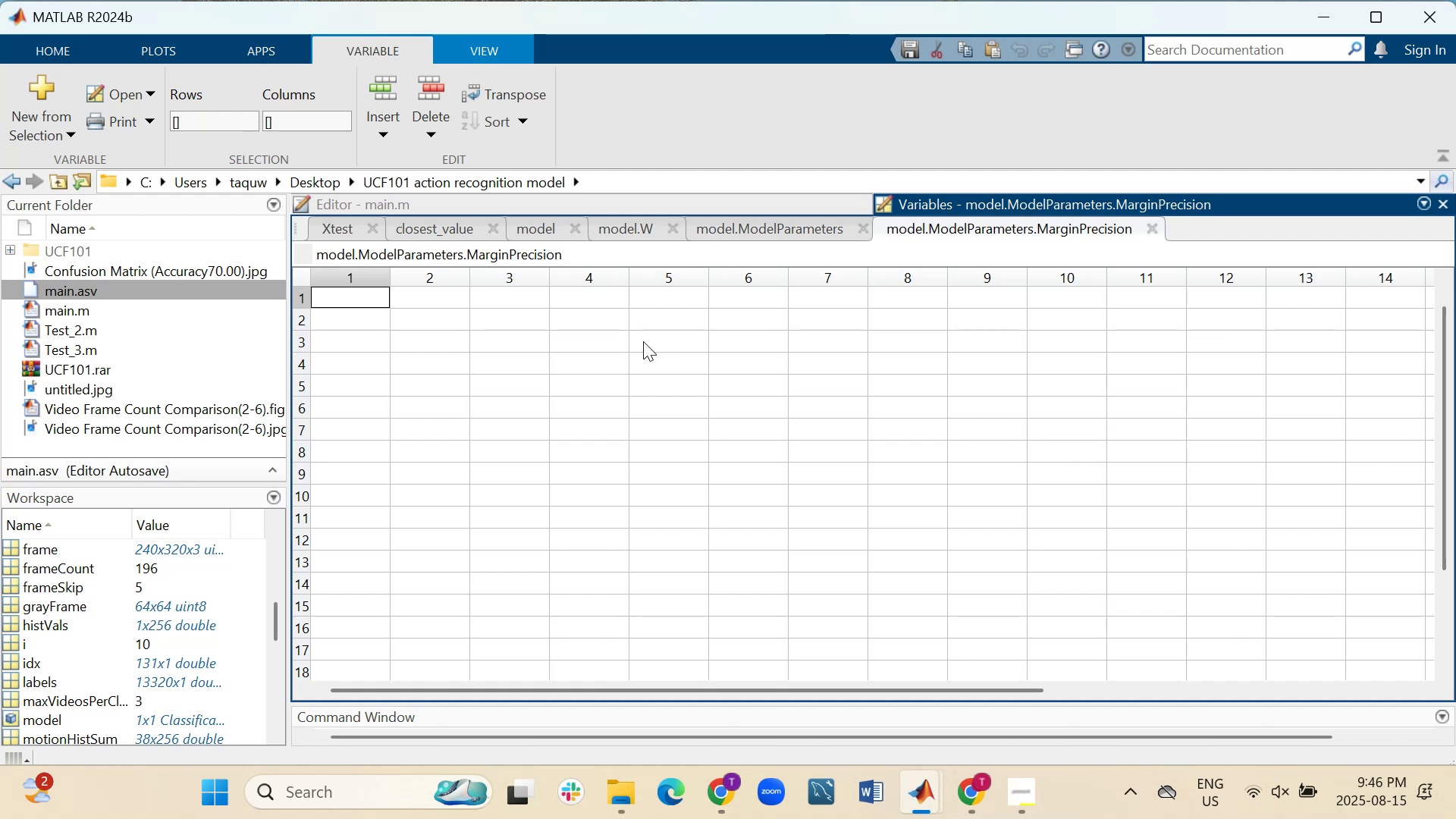 
wait(19.94)
 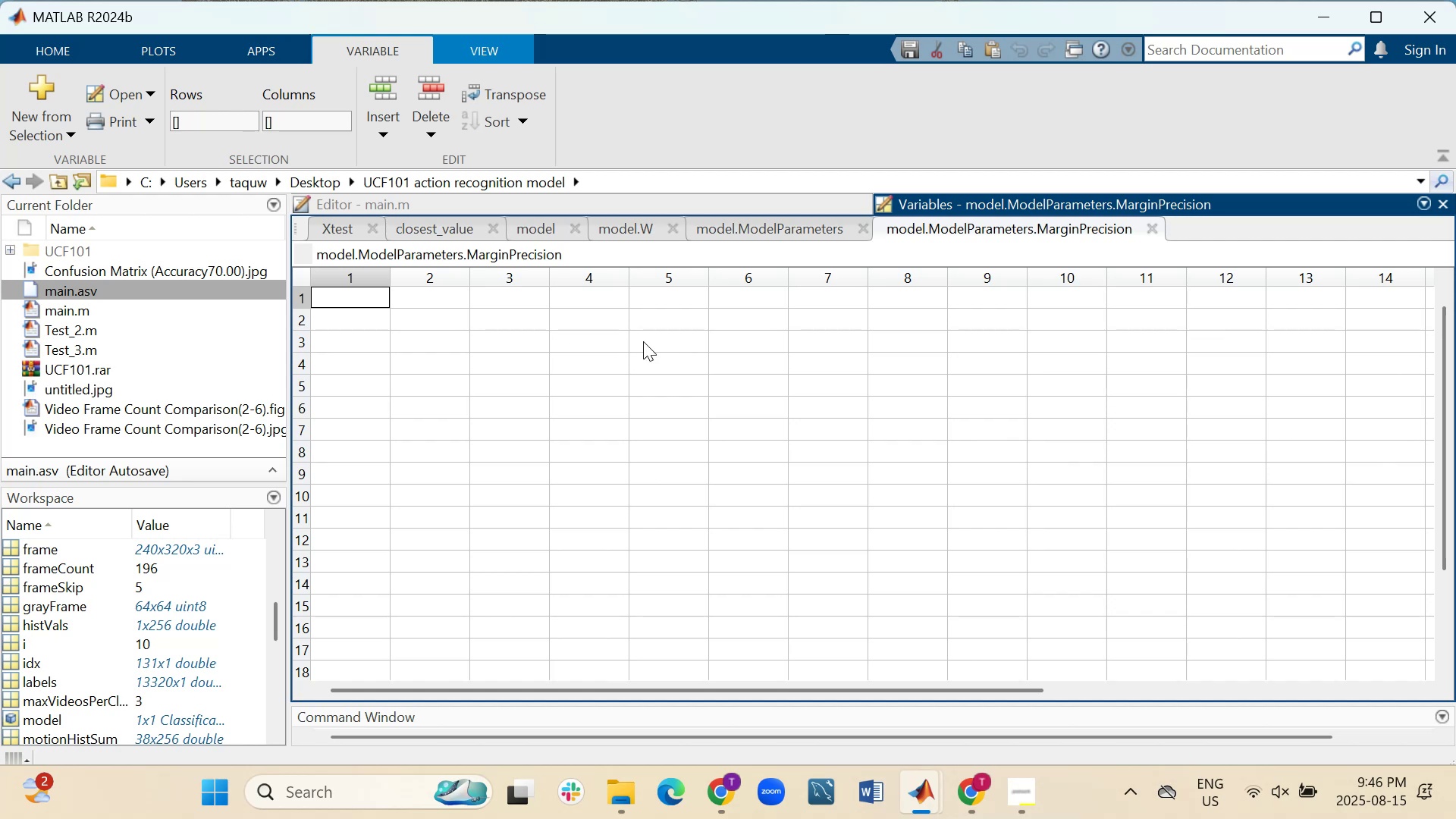 
left_click([774, 230])
 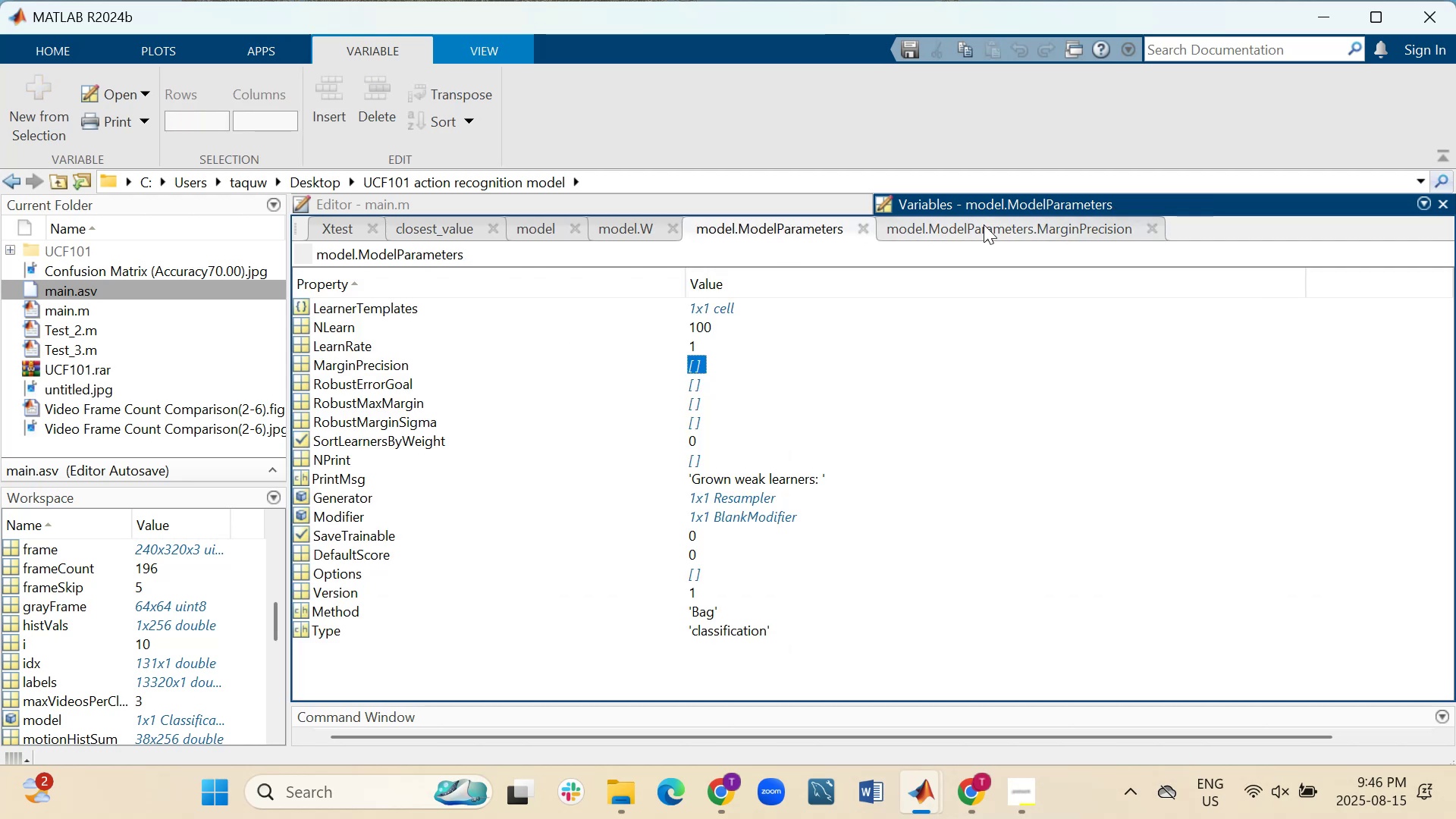 
left_click([1006, 228])
 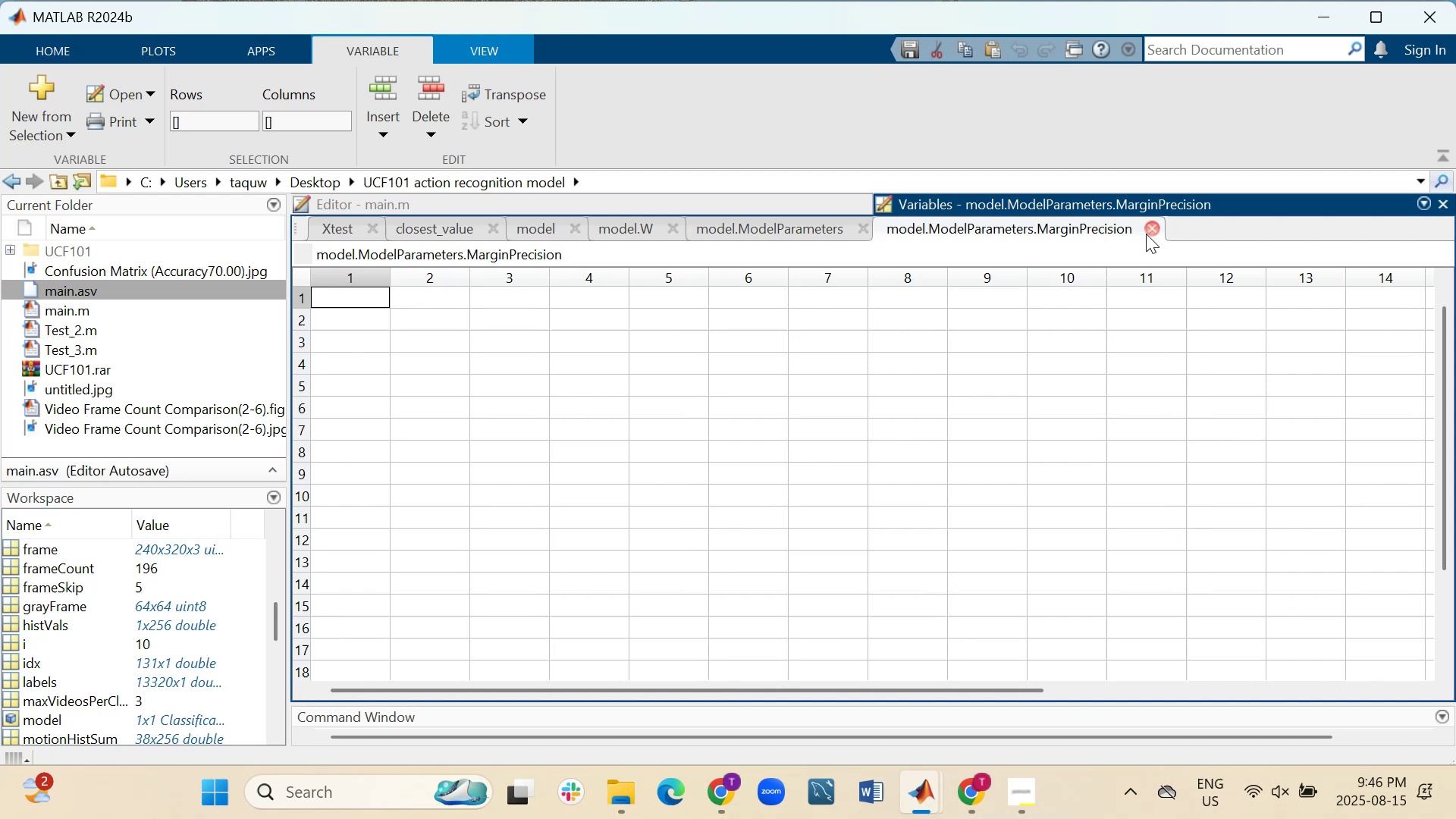 
left_click([1146, 234])
 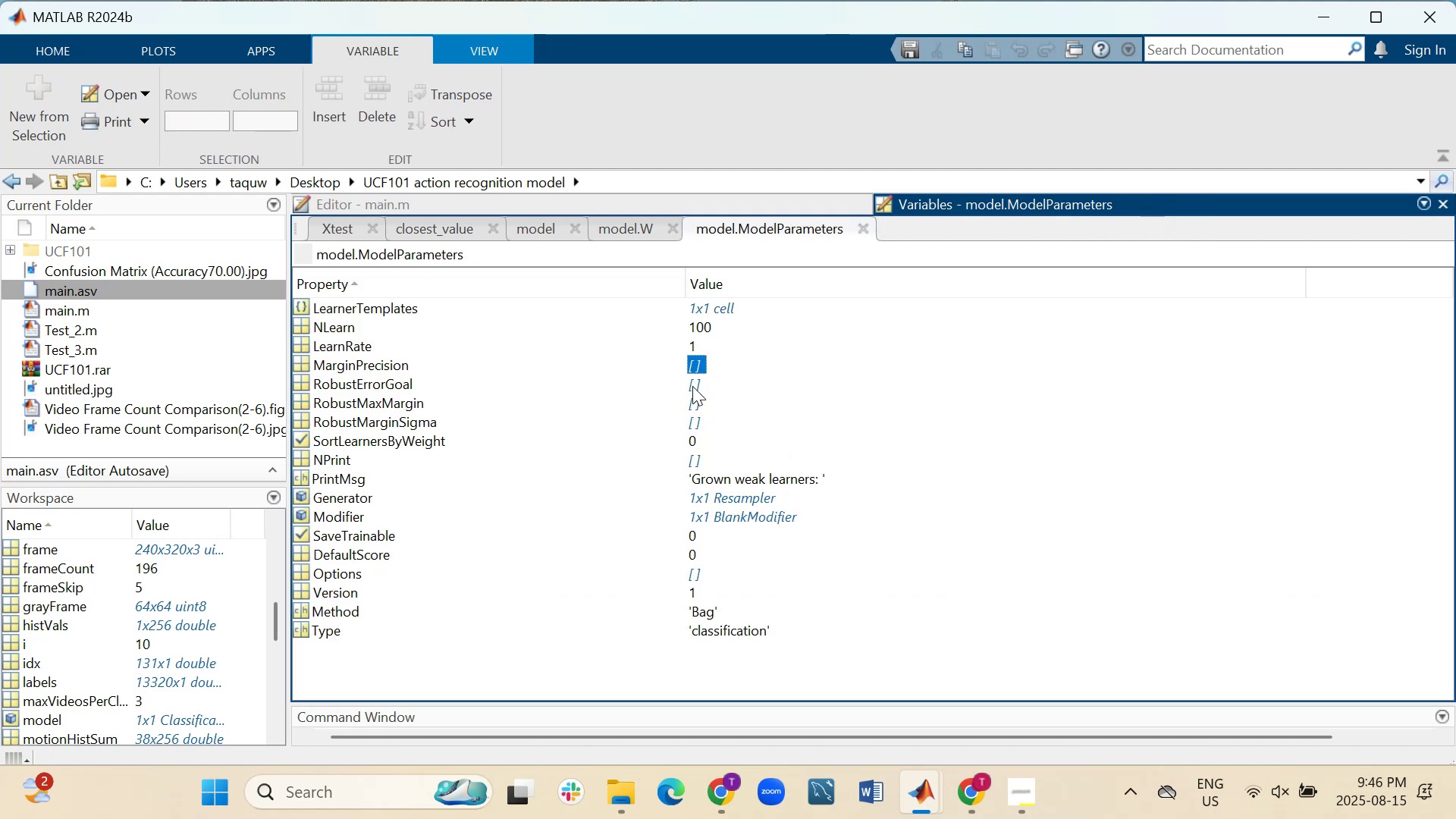 
double_click([692, 386])
 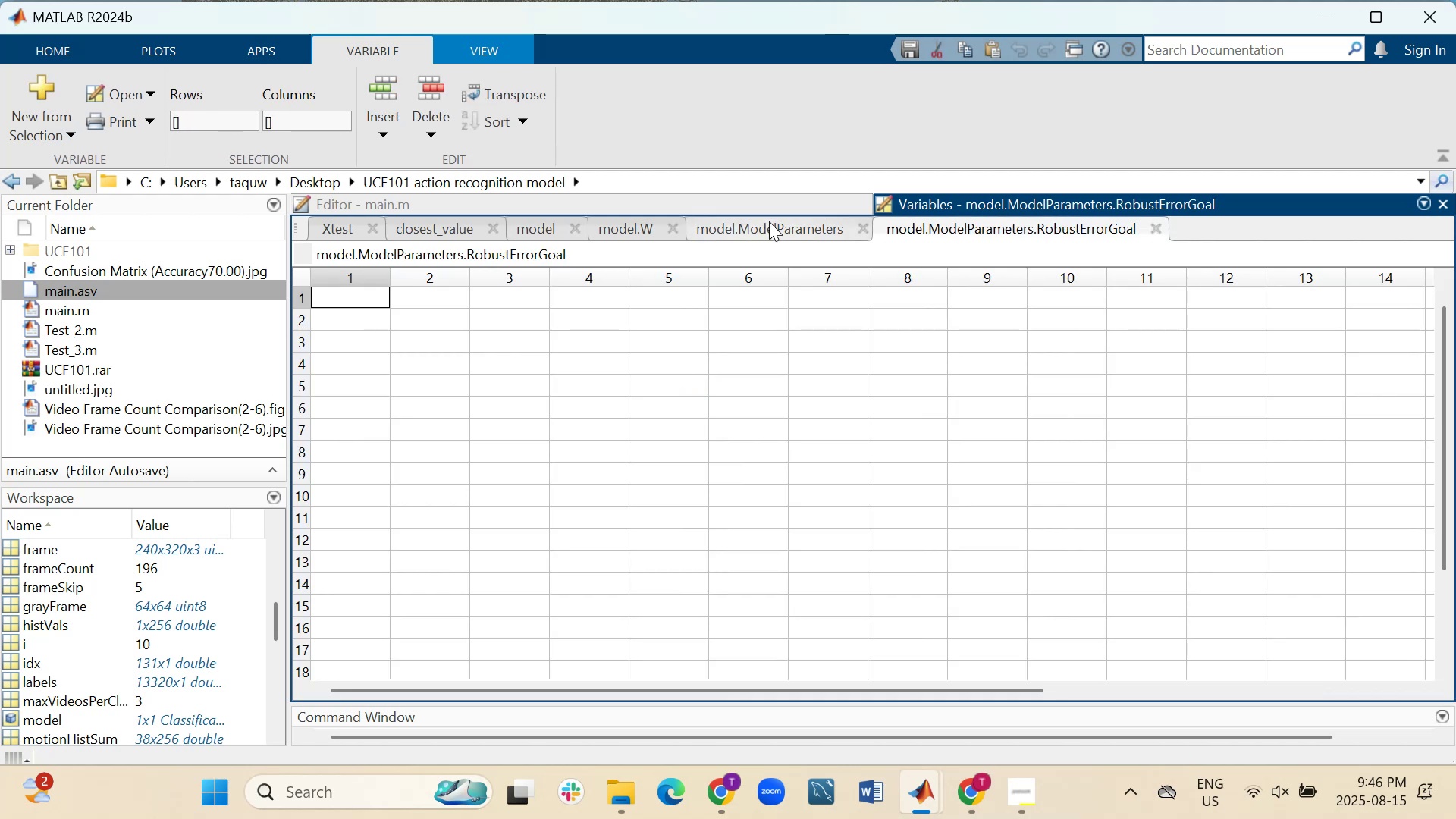 
left_click([768, 221])
 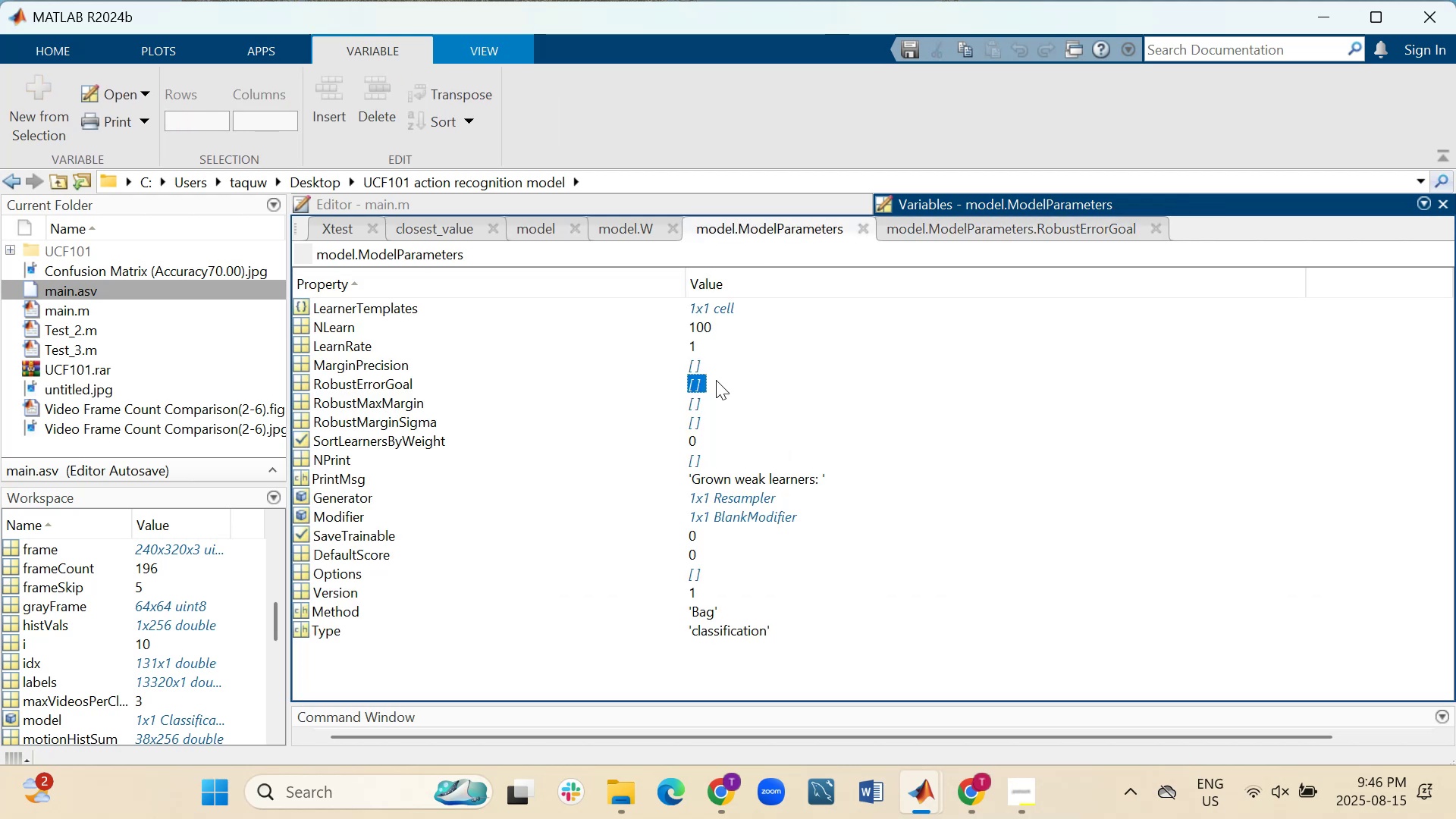 
mouse_move([695, 410])
 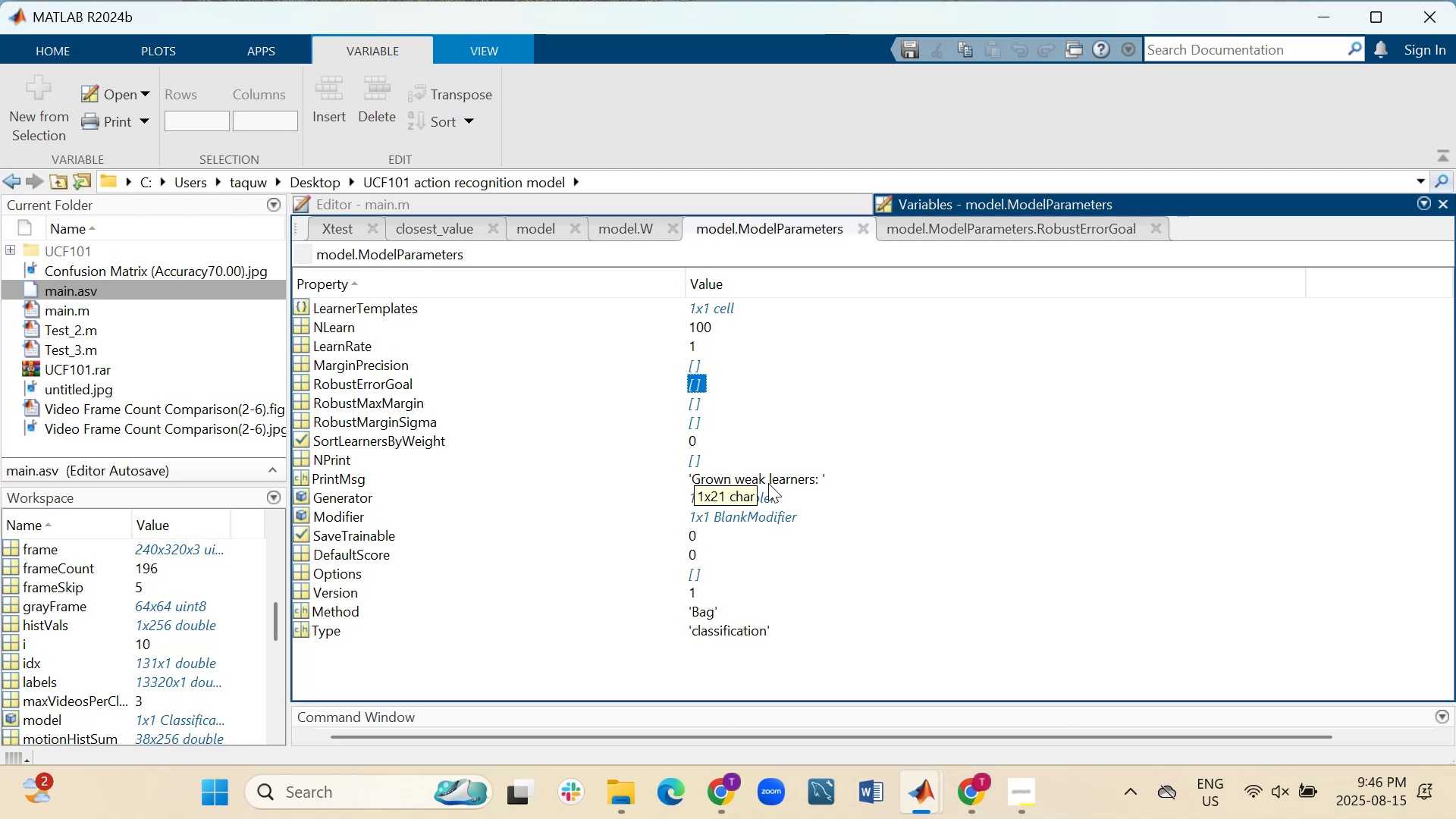 
wait(8.09)
 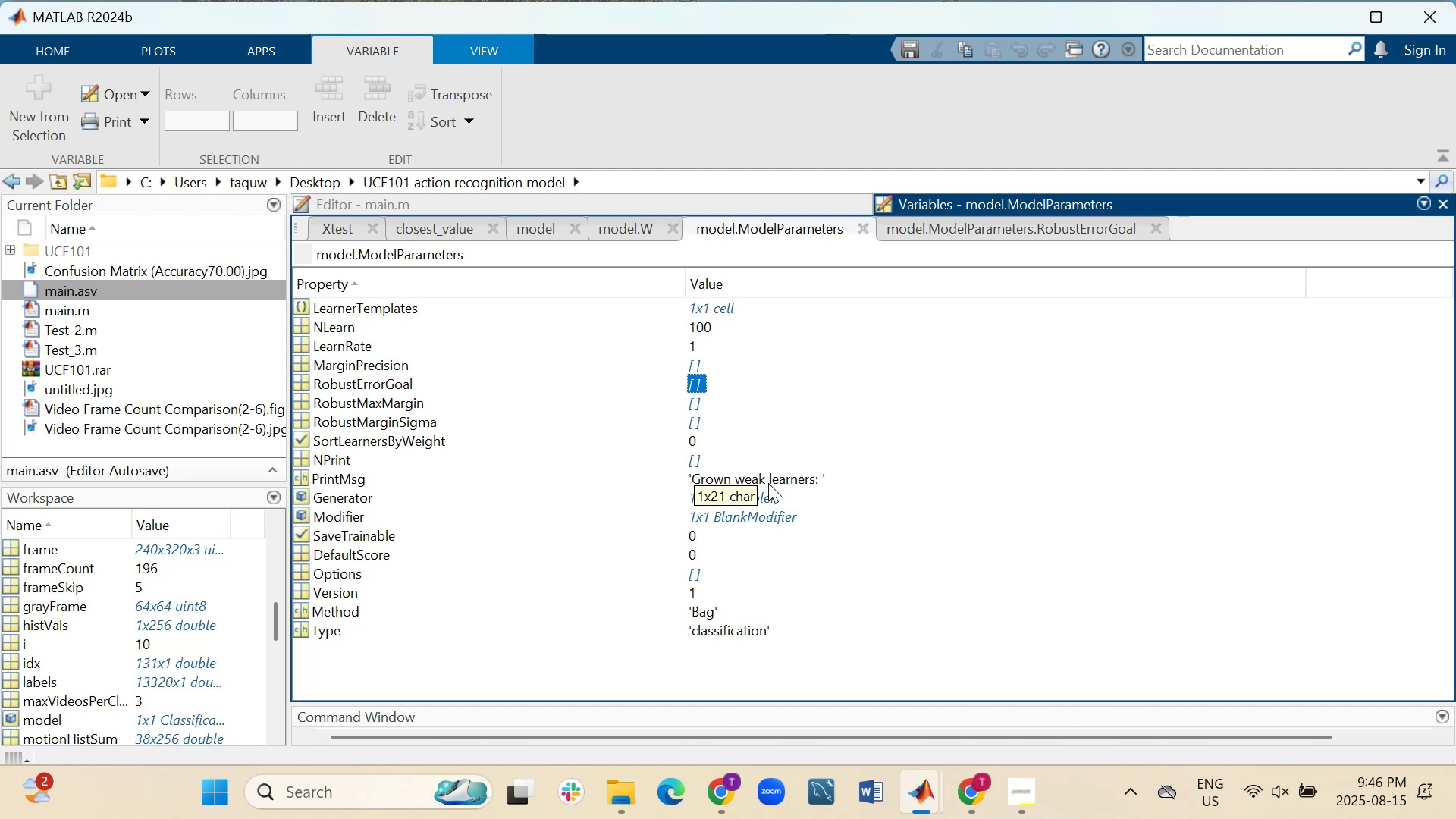 
double_click([720, 513])
 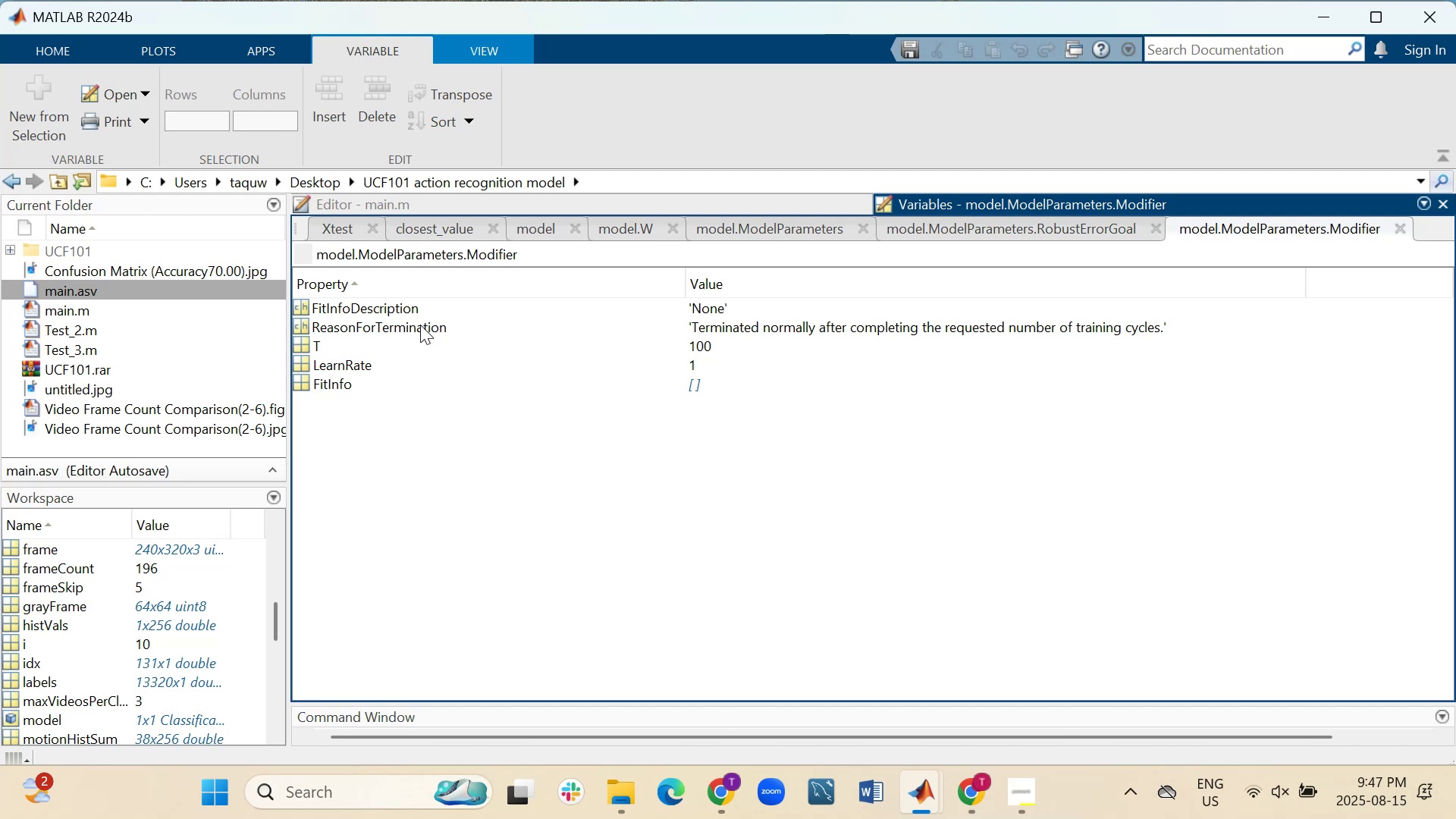 
wait(6.29)
 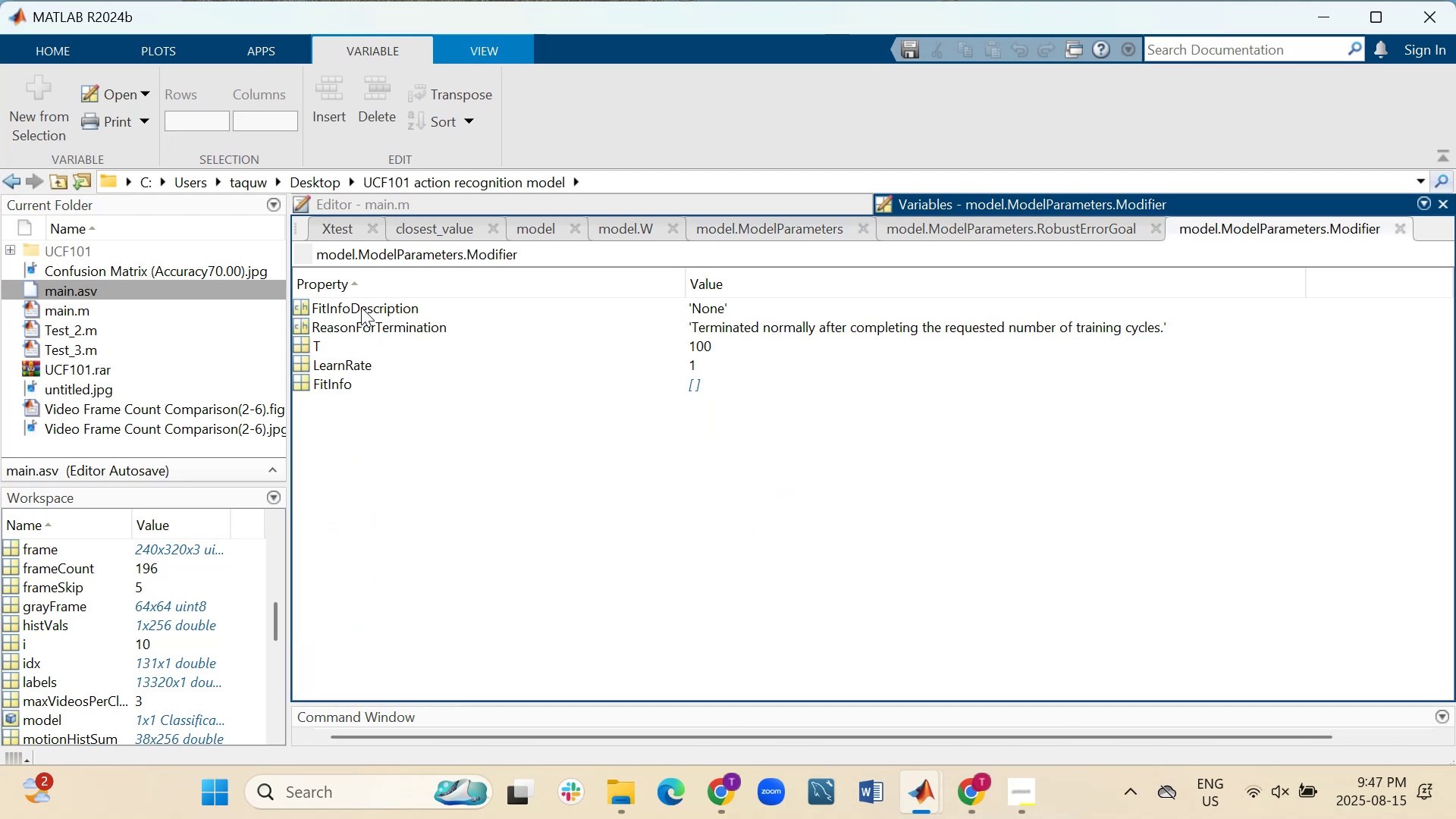 
mouse_move([389, 344])
 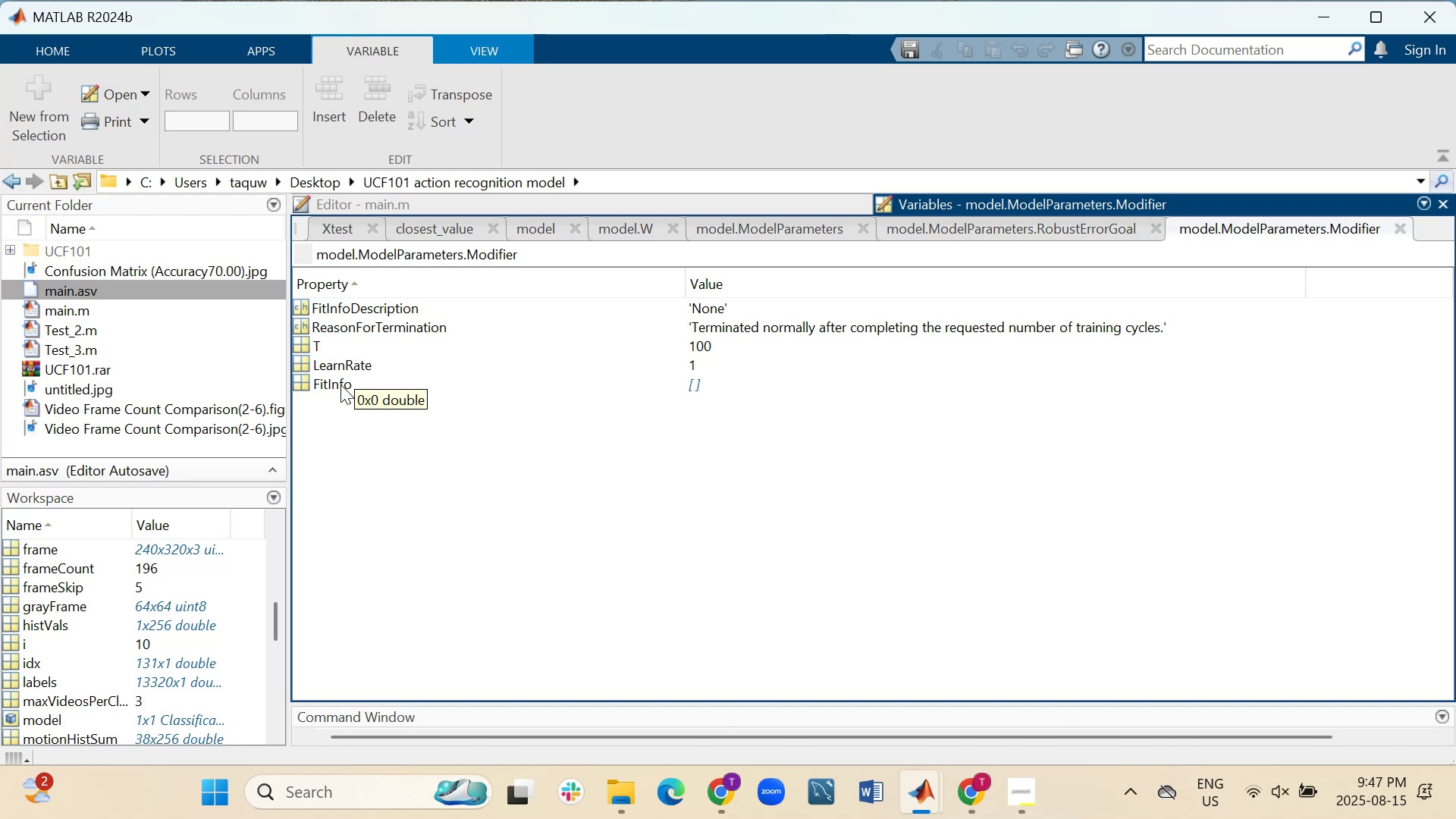 
wait(17.99)
 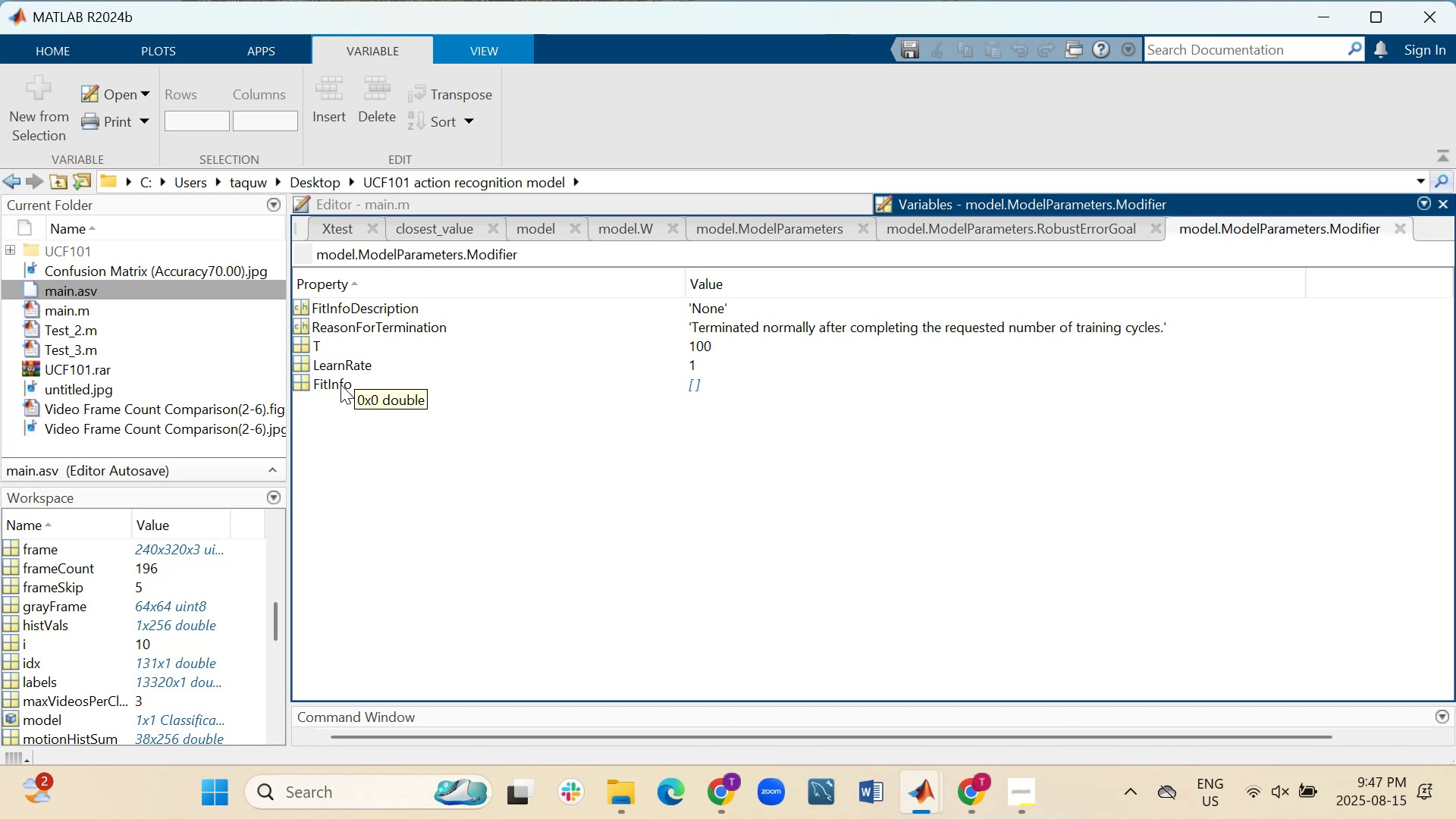 
left_click([544, 233])
 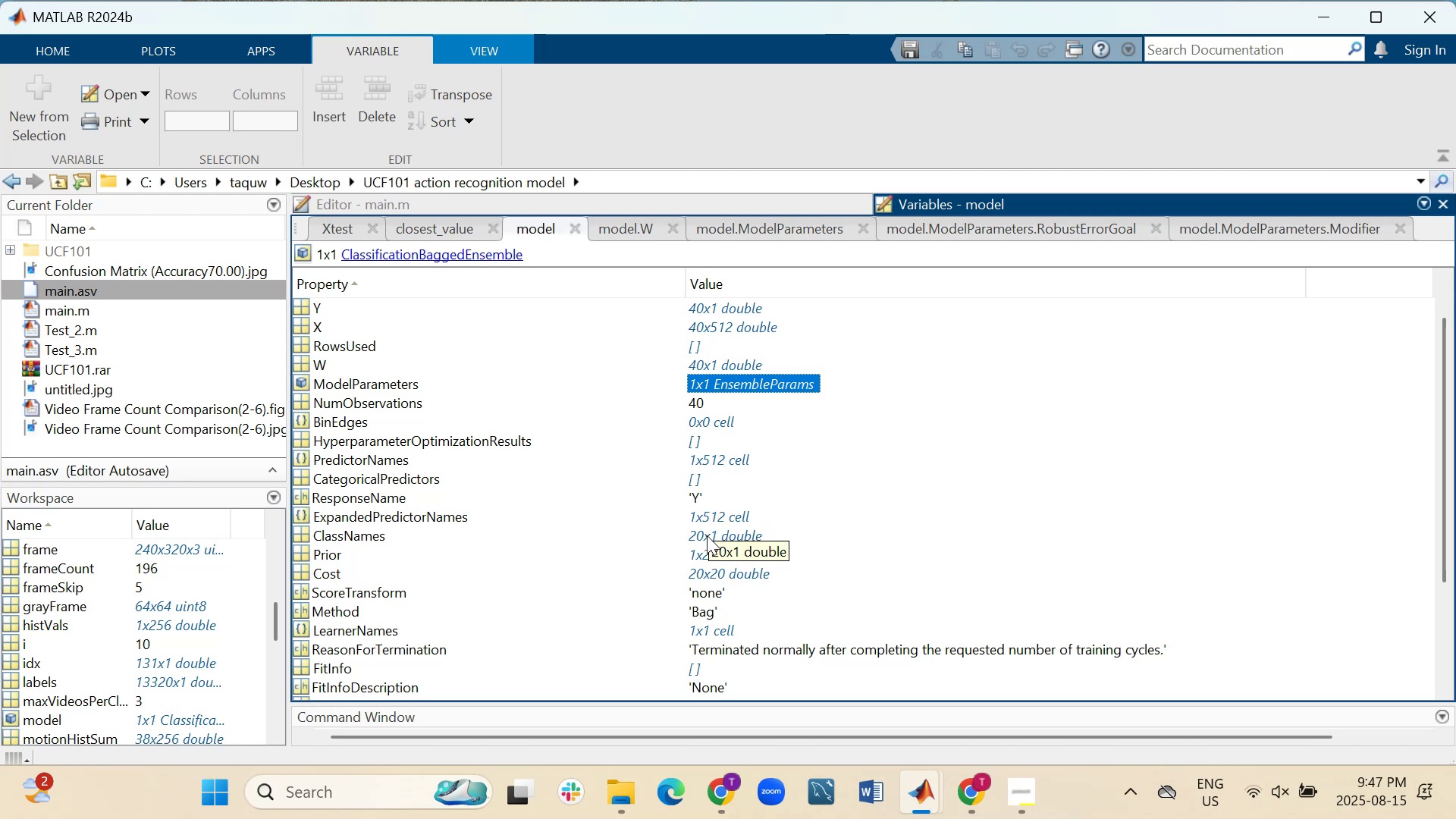 
wait(21.16)
 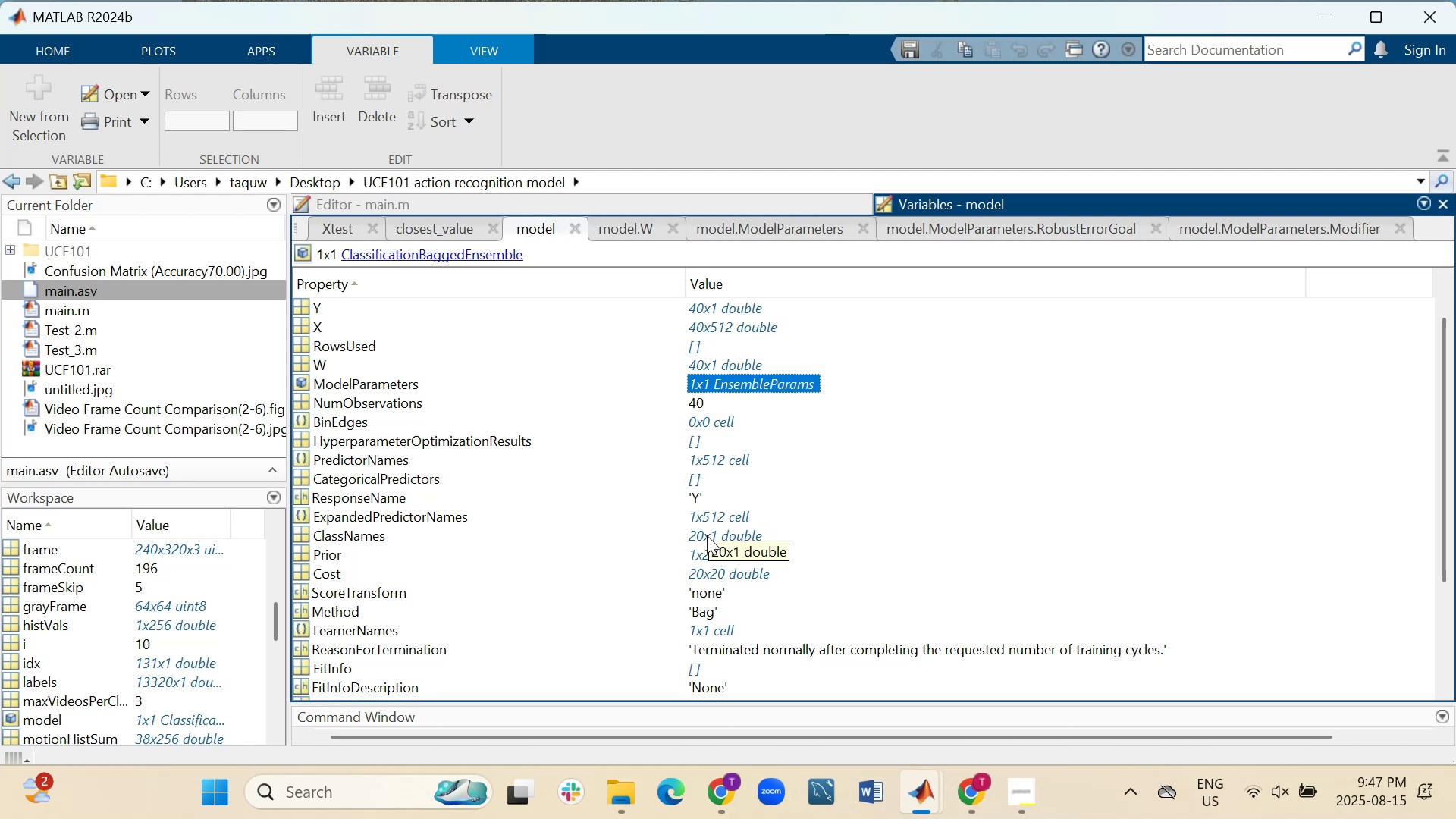 
double_click([711, 574])
 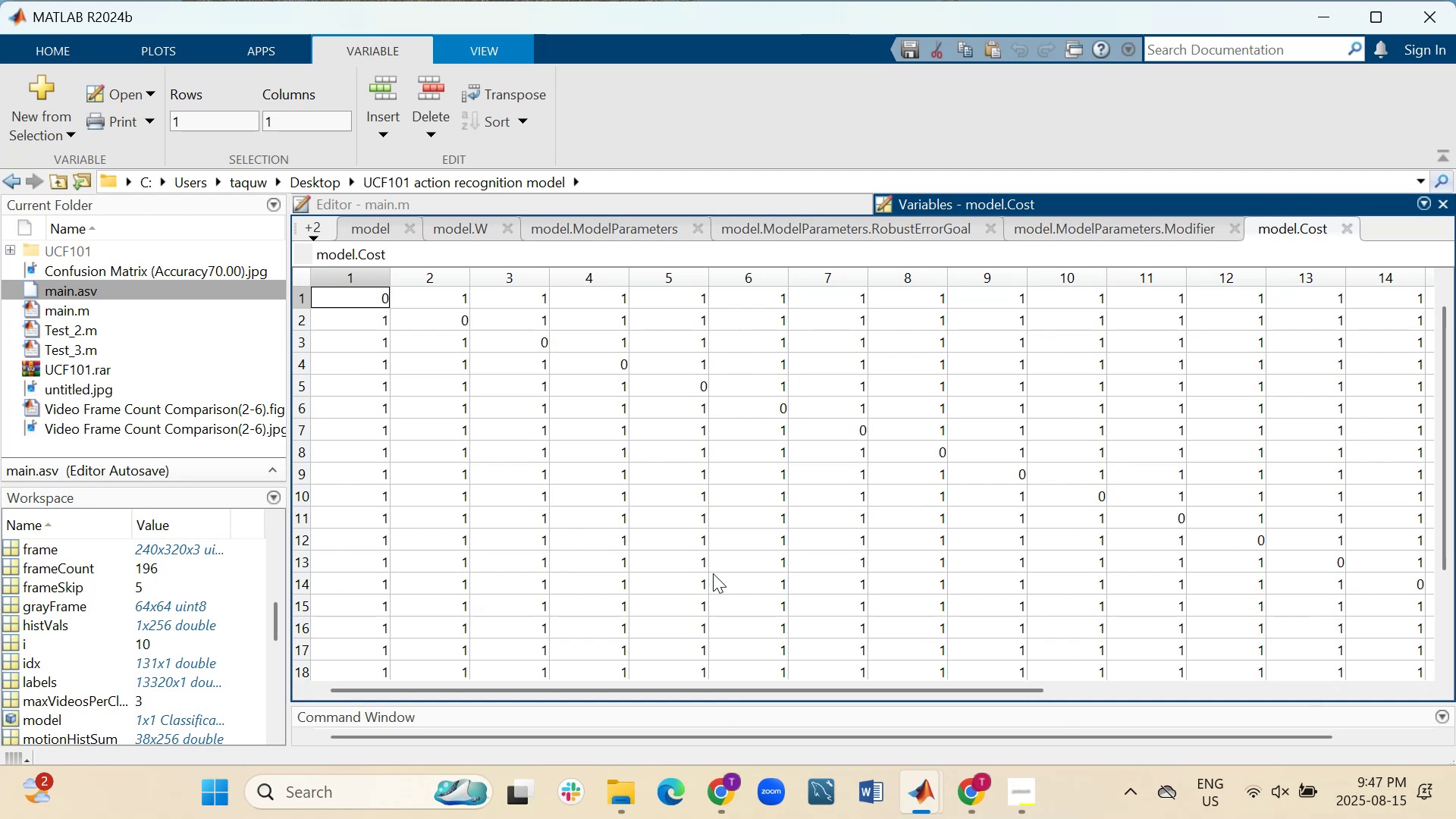 
wait(16.02)
 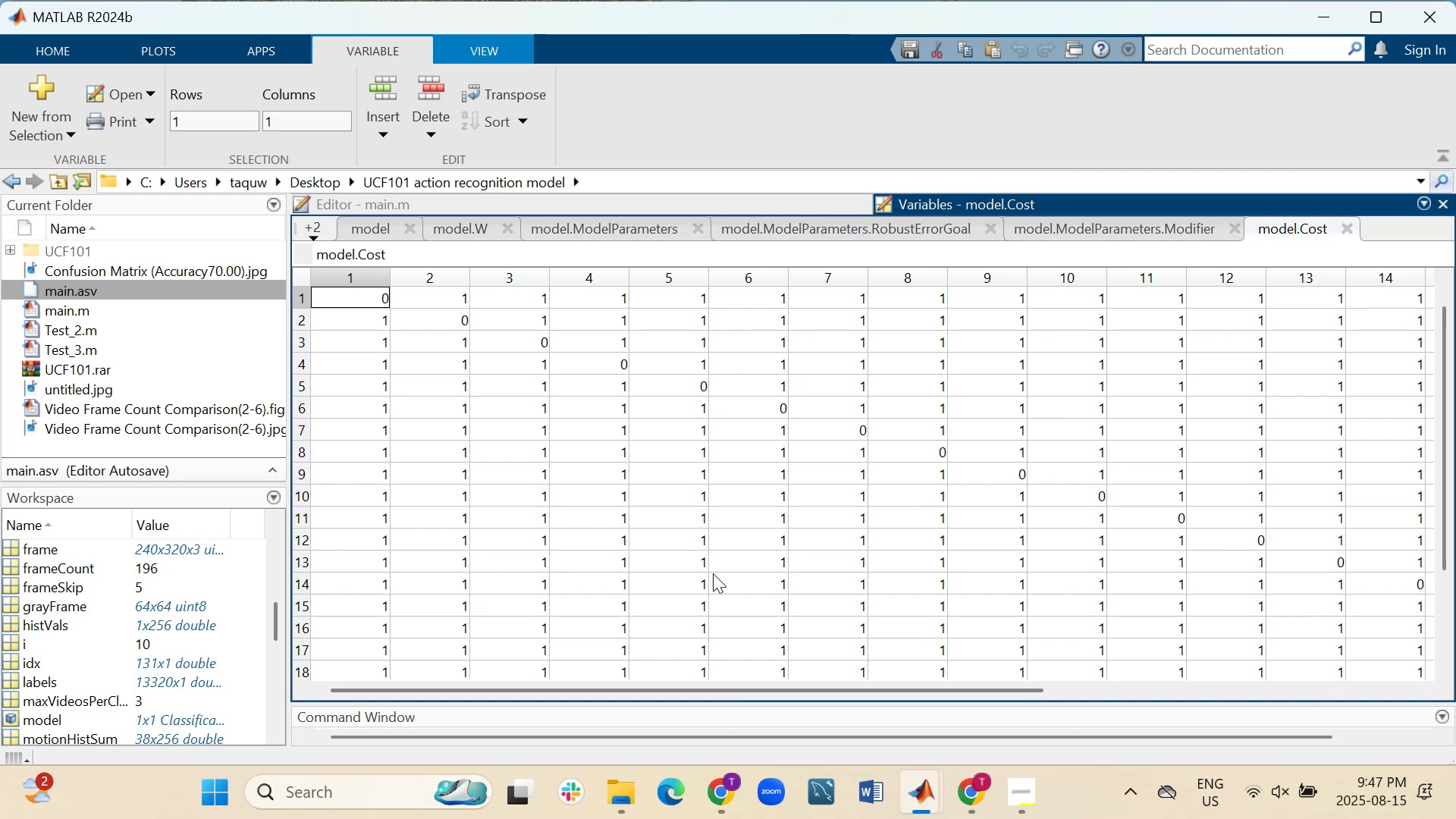 
scroll: coordinate [839, 452], scroll_direction: down, amount: 3.0
 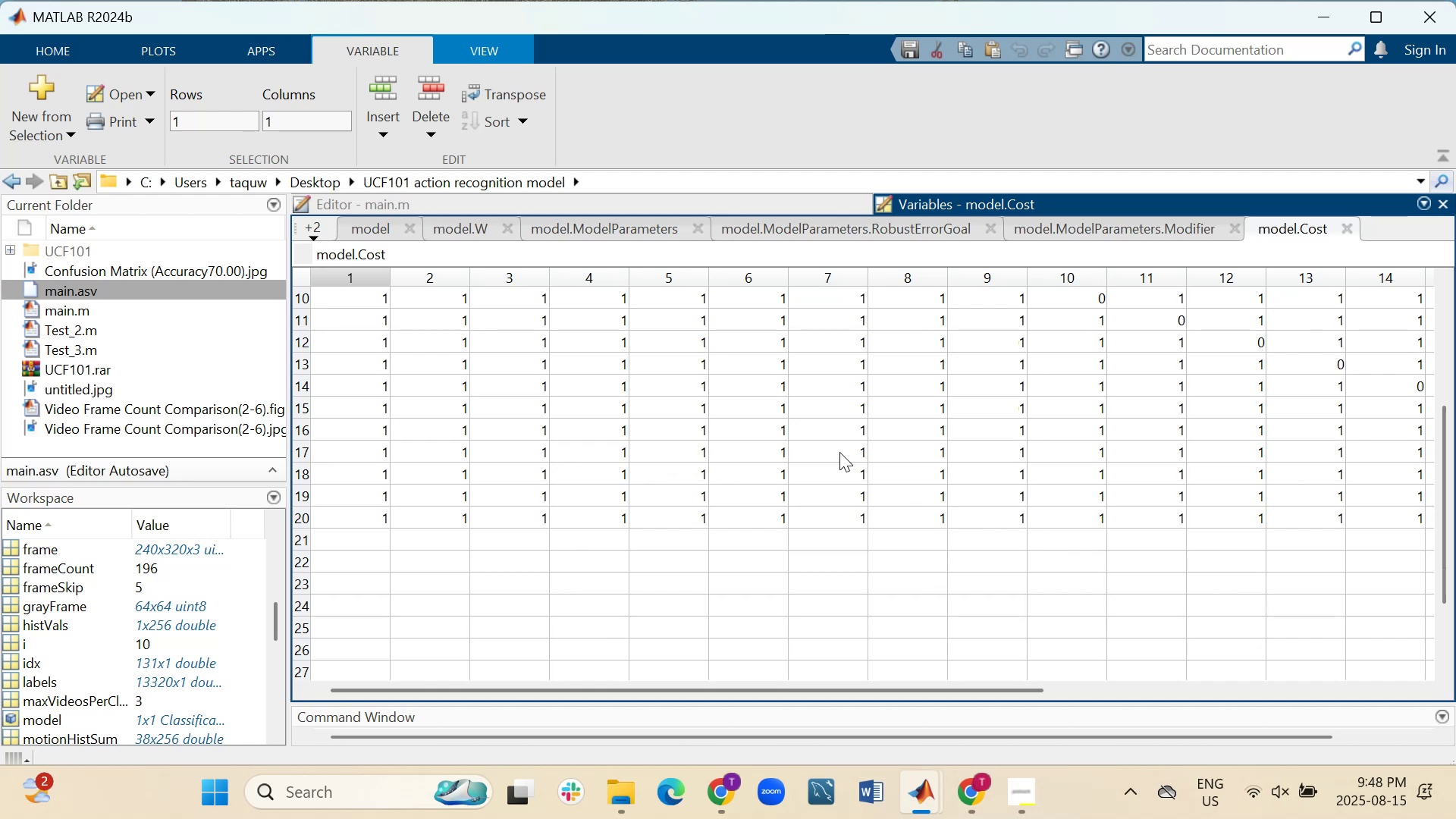 
scroll: coordinate [839, 452], scroll_direction: up, amount: 1.0
 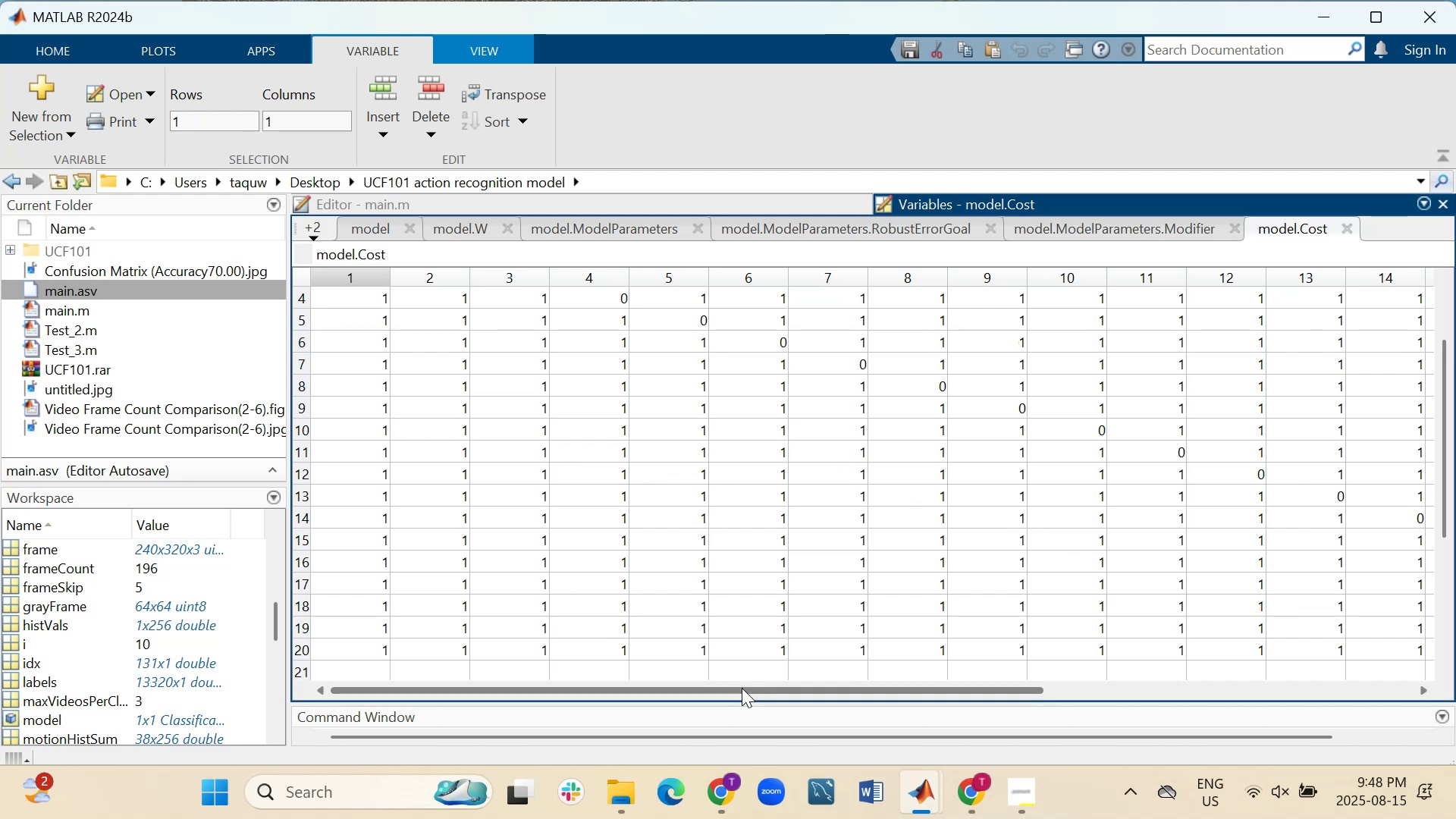 
left_click_drag(start_coordinate=[742, 688], to_coordinate=[1043, 709])
 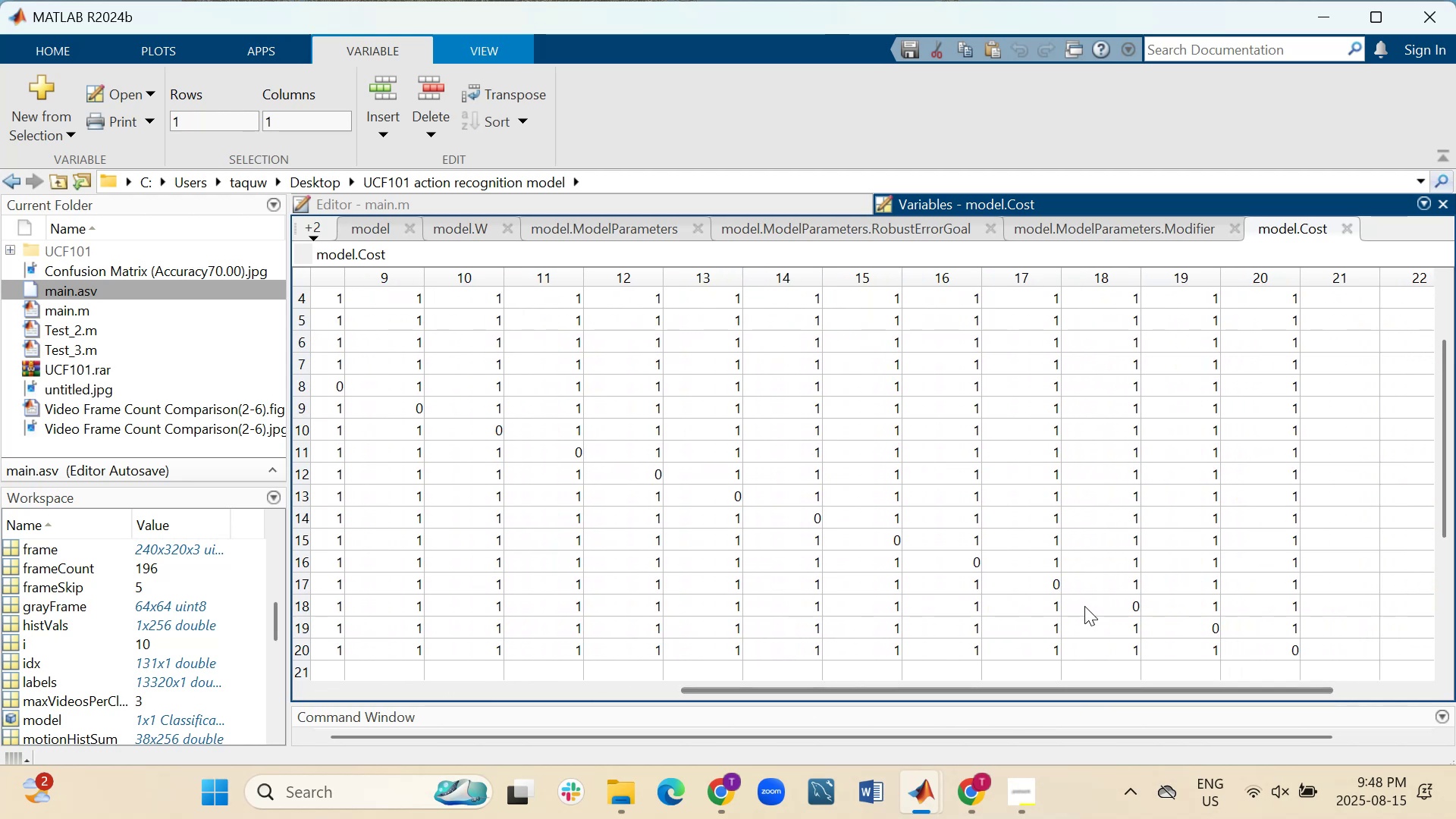 
scroll: coordinate [1084, 605], scroll_direction: up, amount: 20.0
 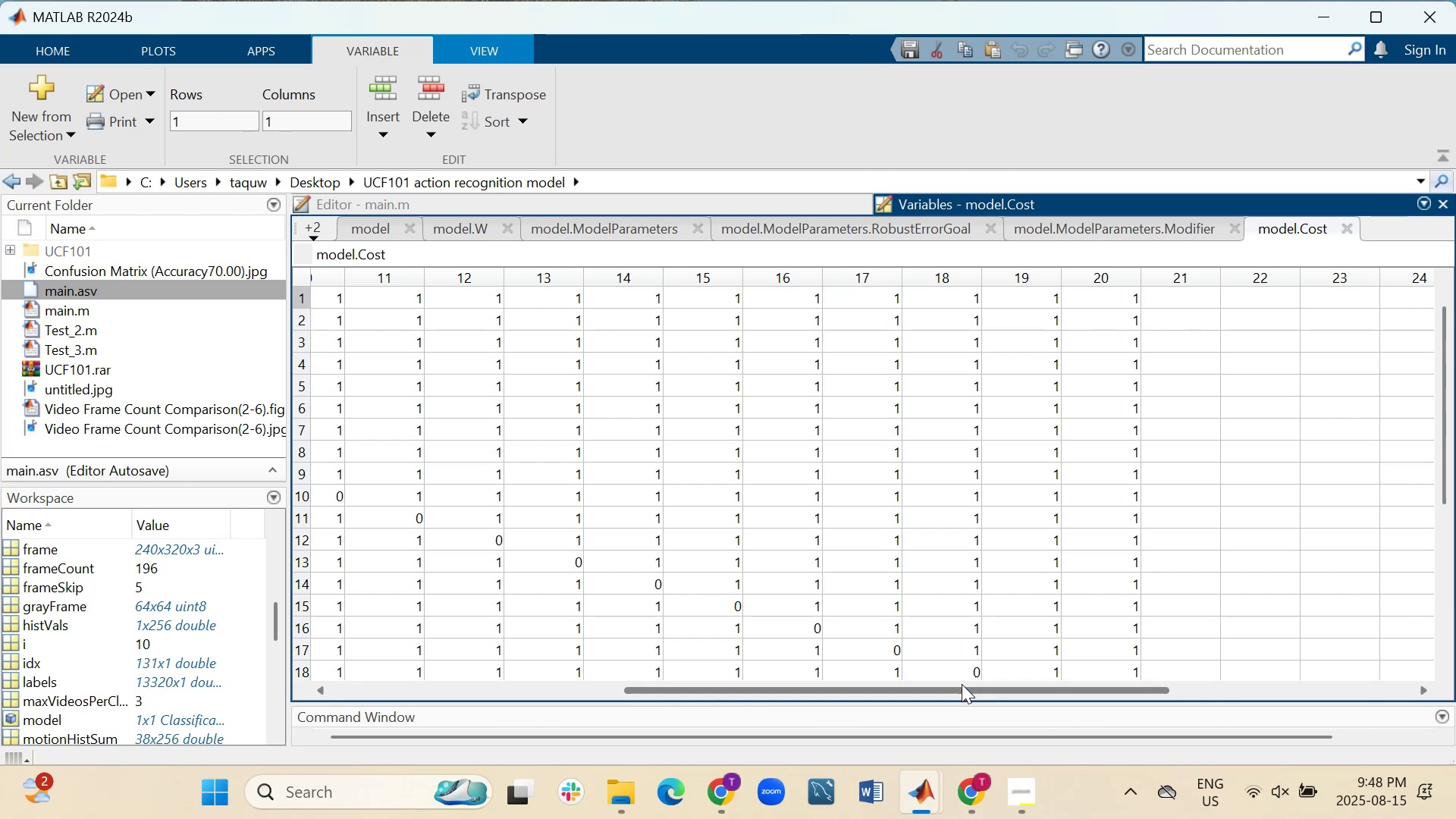 
left_click_drag(start_coordinate=[959, 688], to_coordinate=[651, 650])
 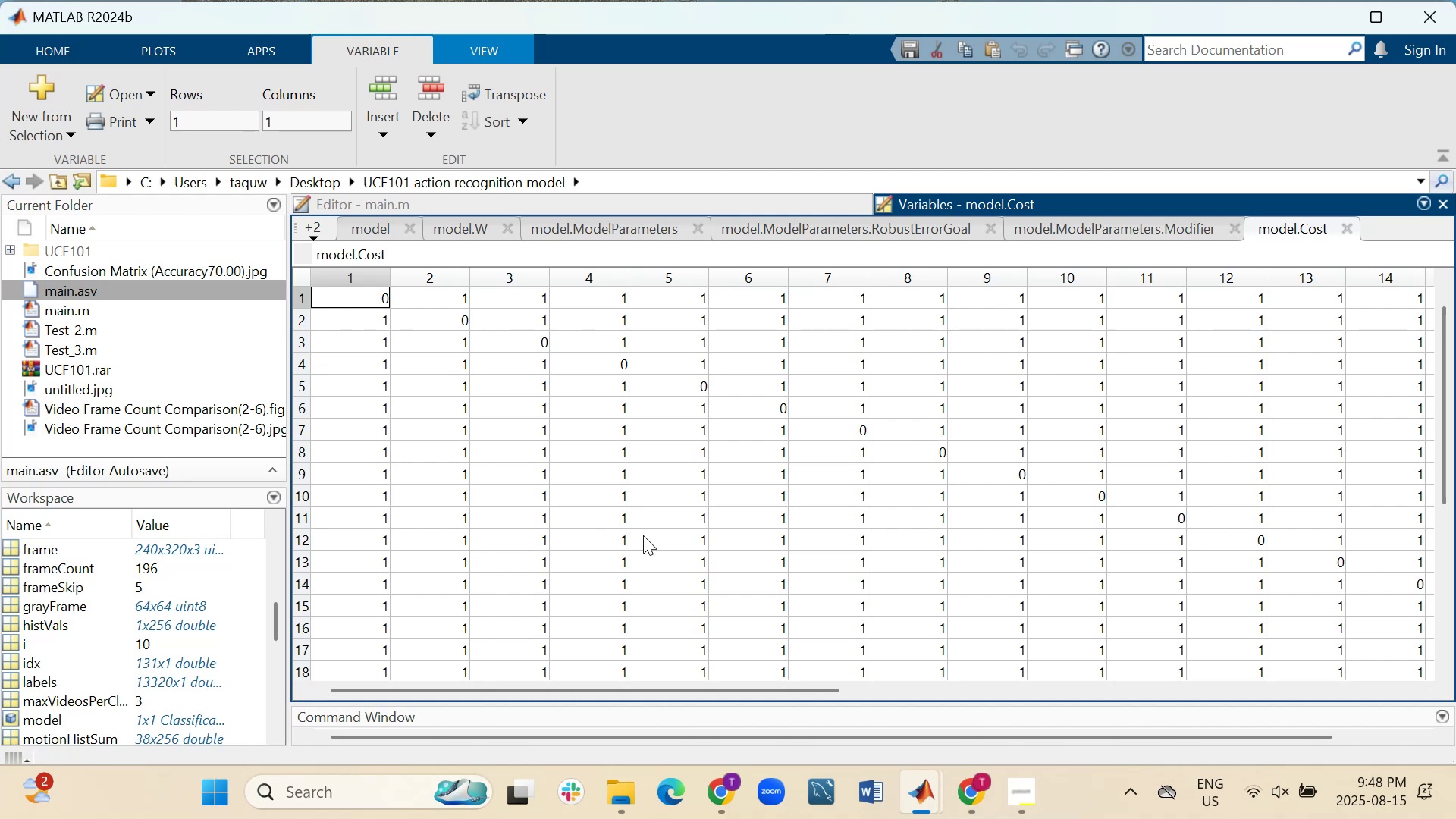 
wait(14.38)
 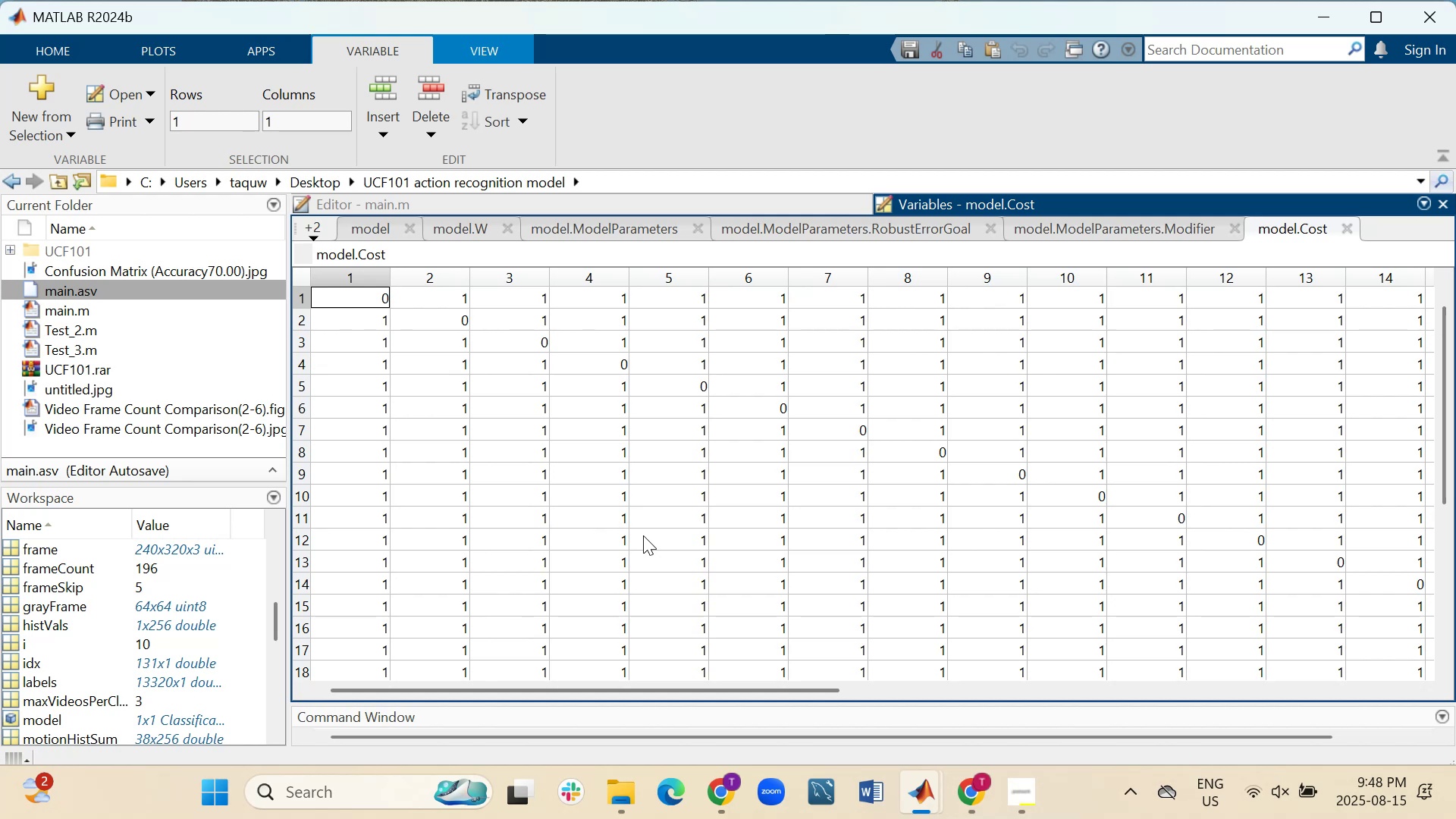 
scroll: coordinate [623, 456], scroll_direction: down, amount: 2.0
 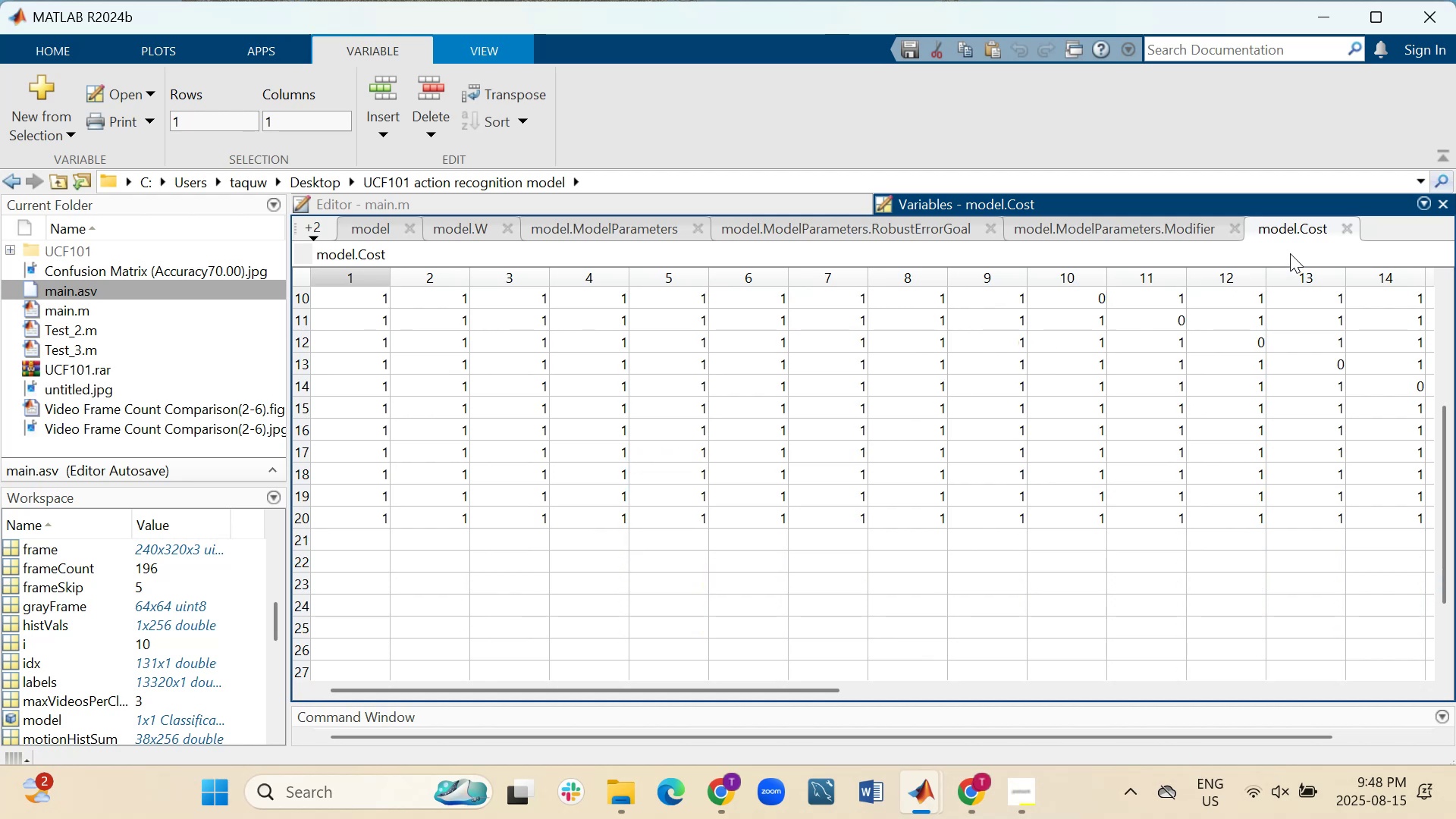 
wait(11.39)
 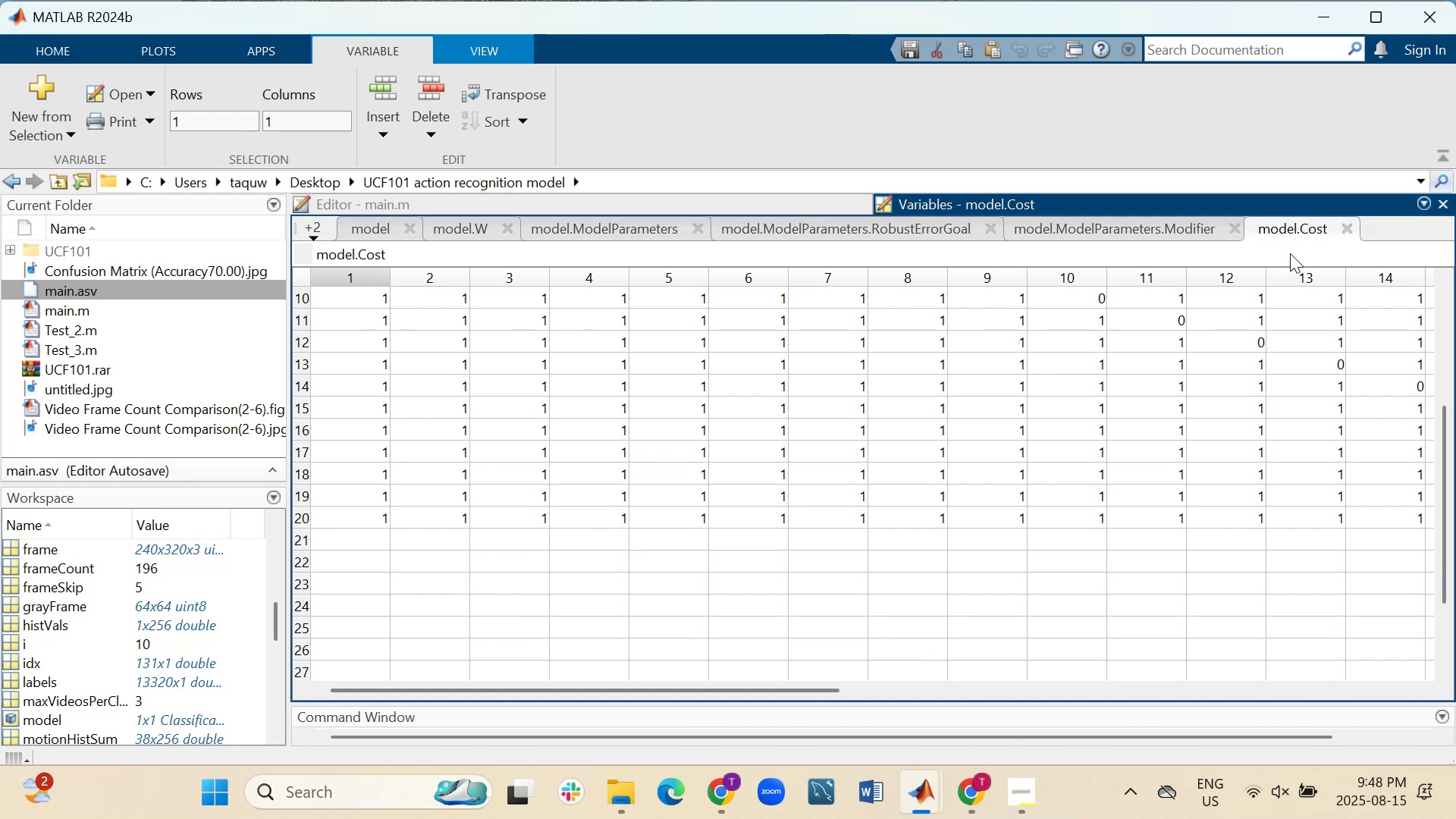 
left_click([1339, 225])
 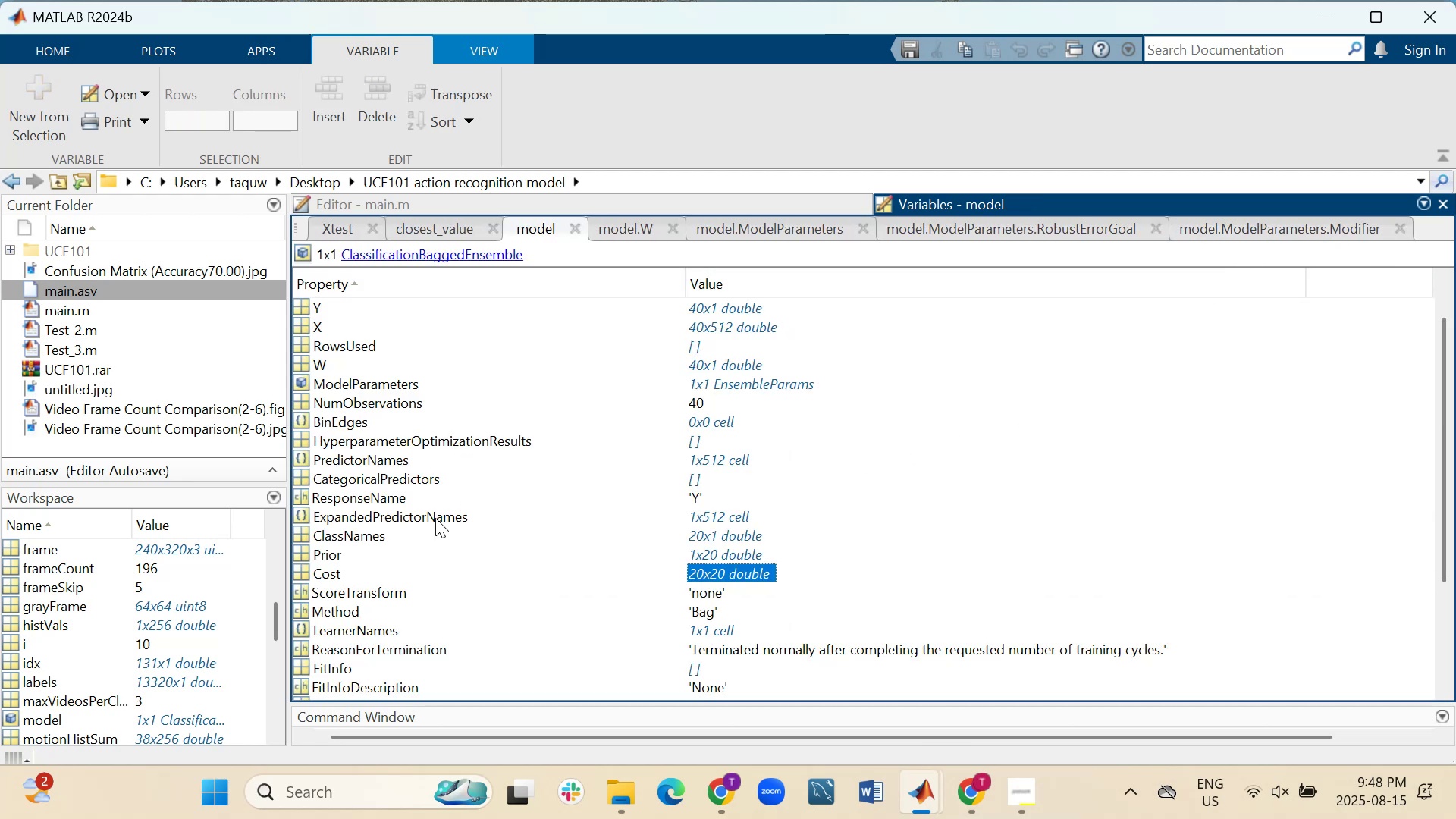 
mouse_move([395, 595])
 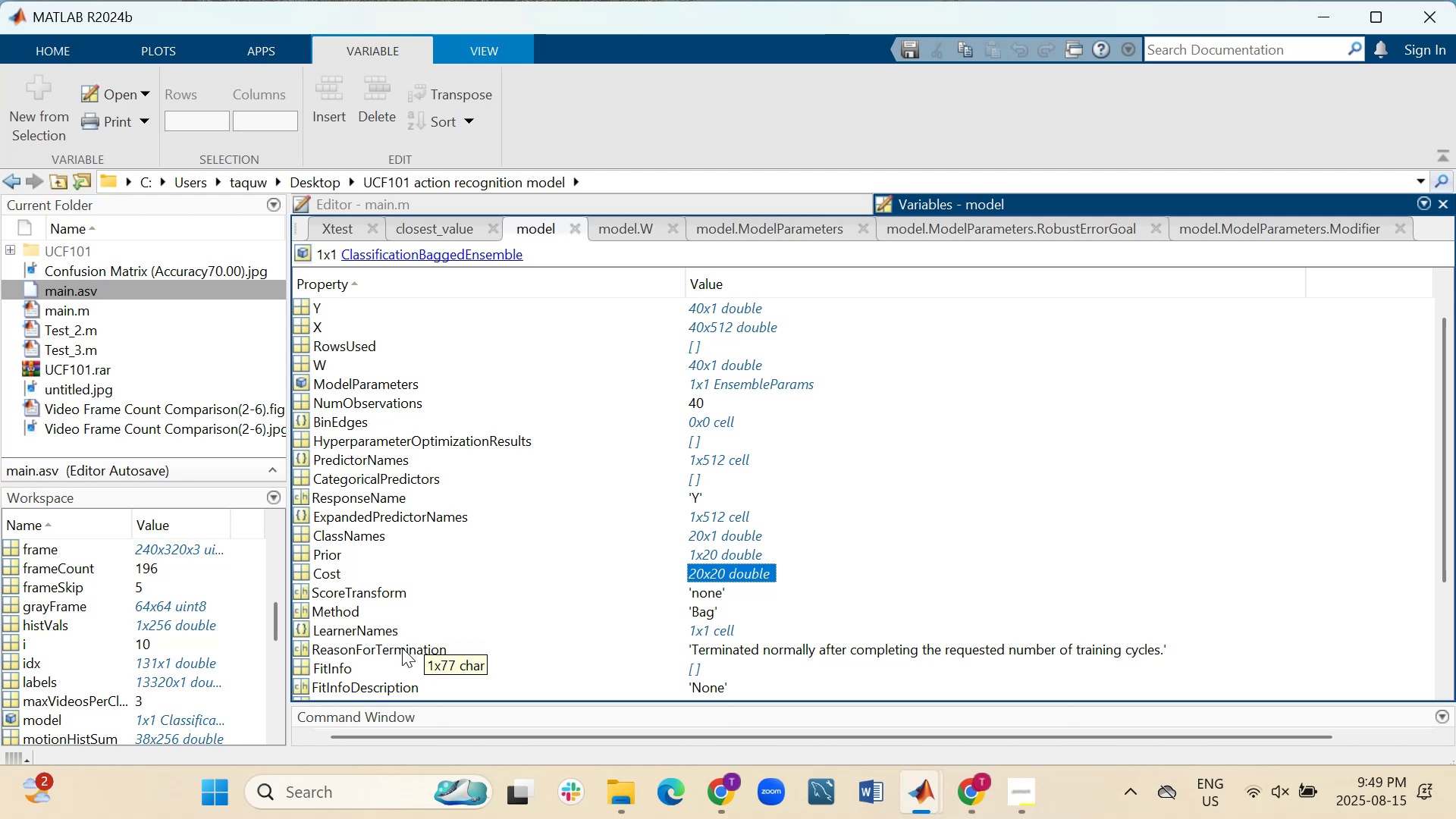 
wait(23.18)
 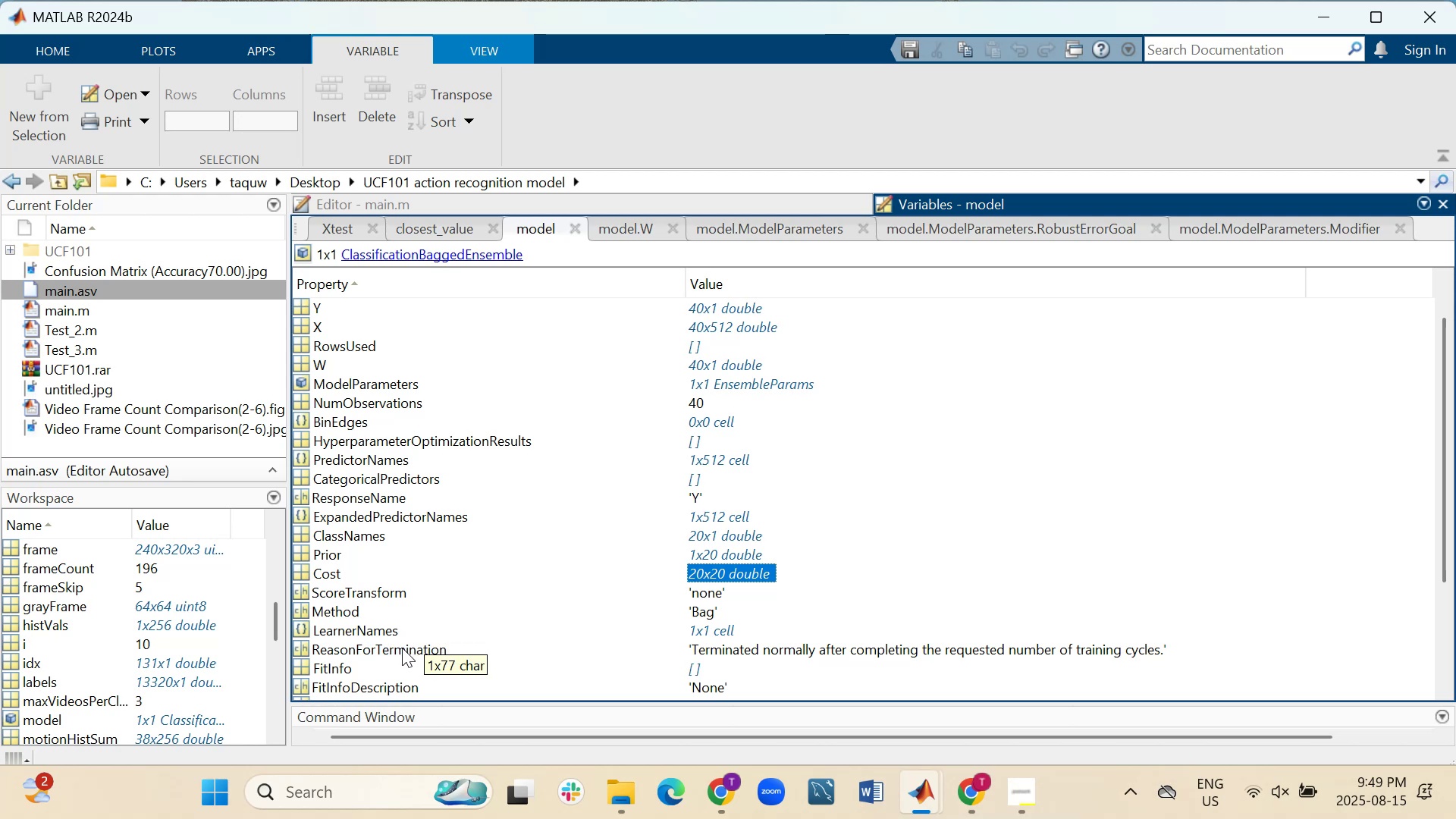 
double_click([714, 632])
 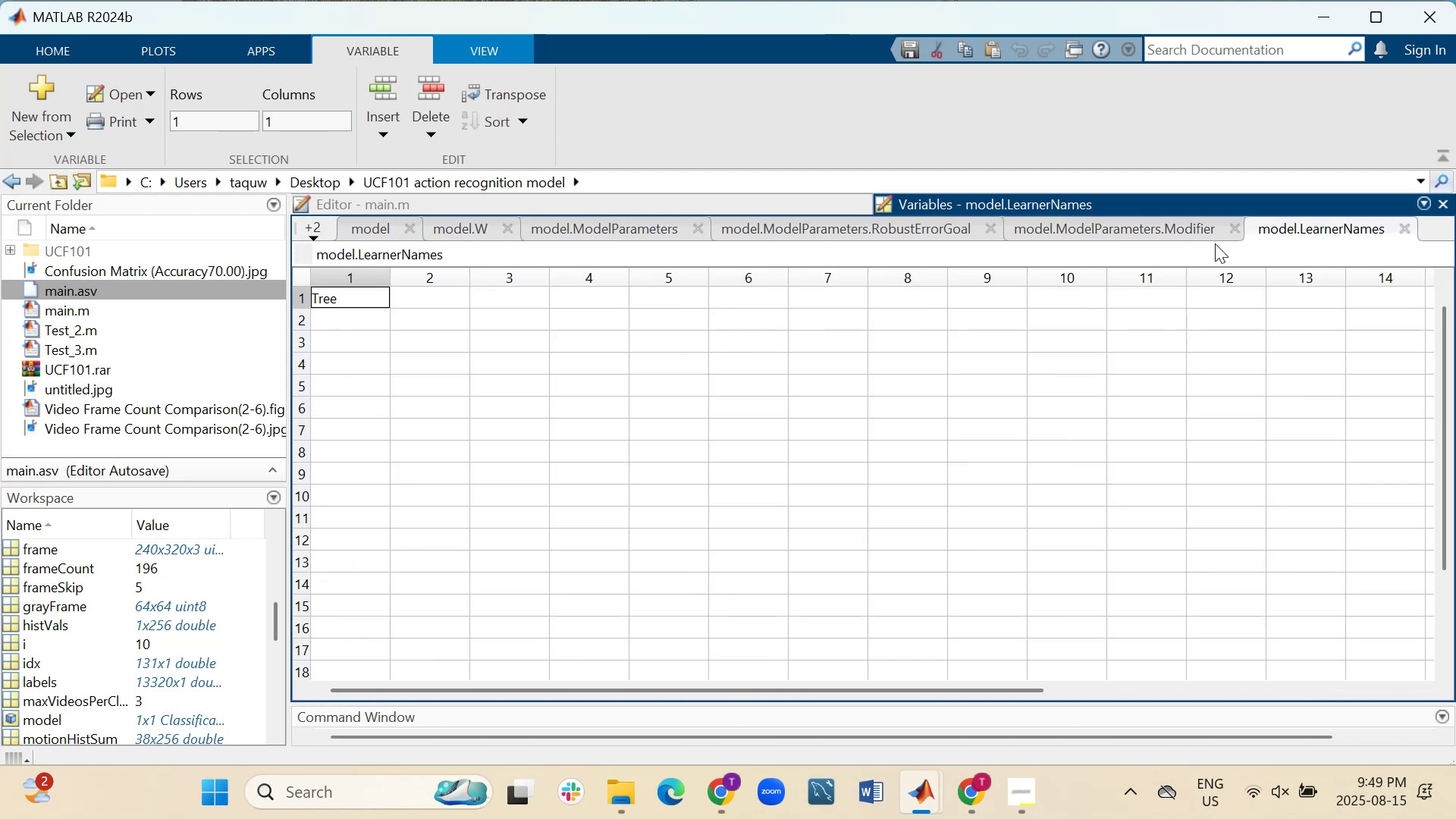 
wait(5.3)
 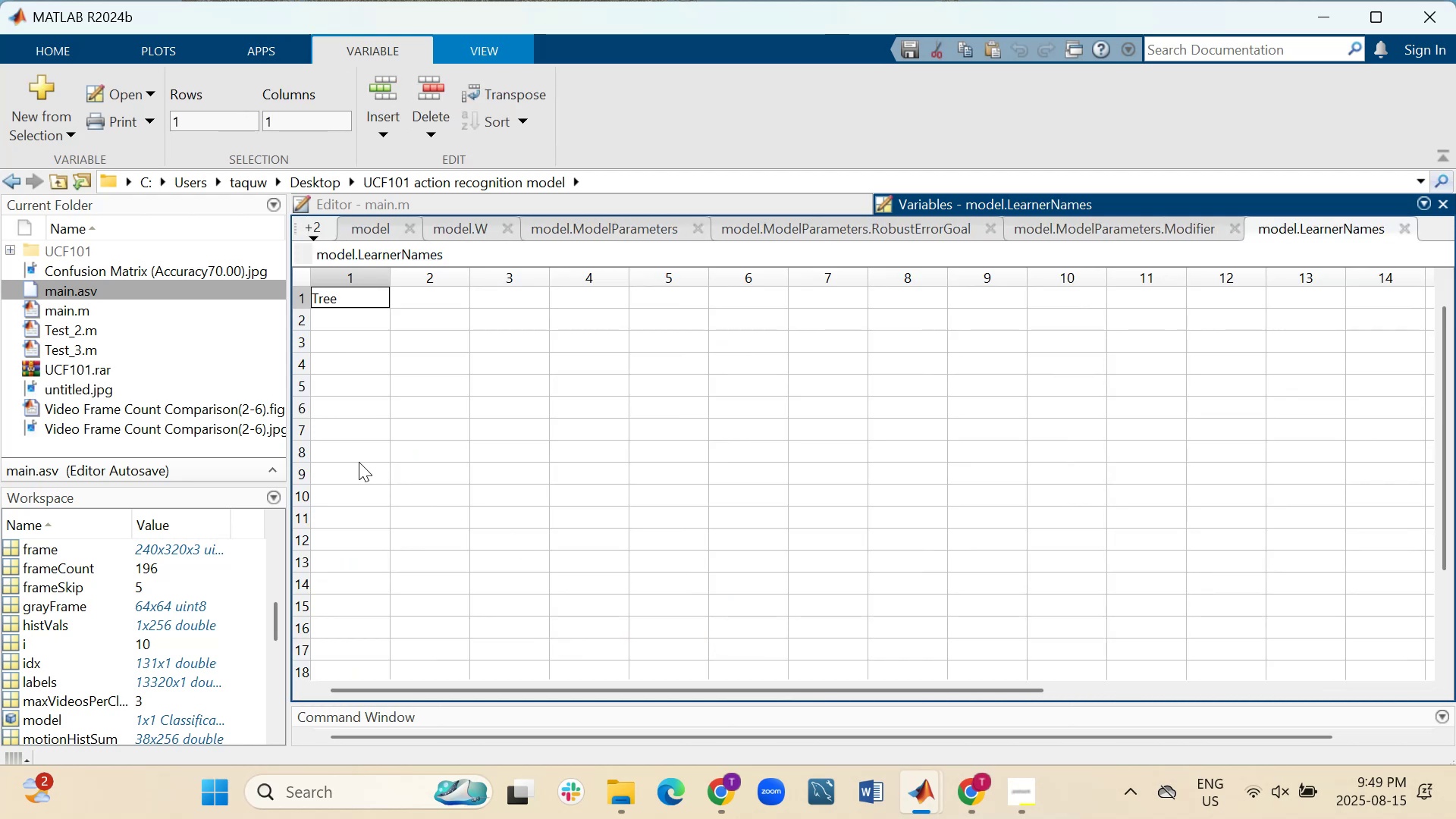 
left_click([1401, 237])
 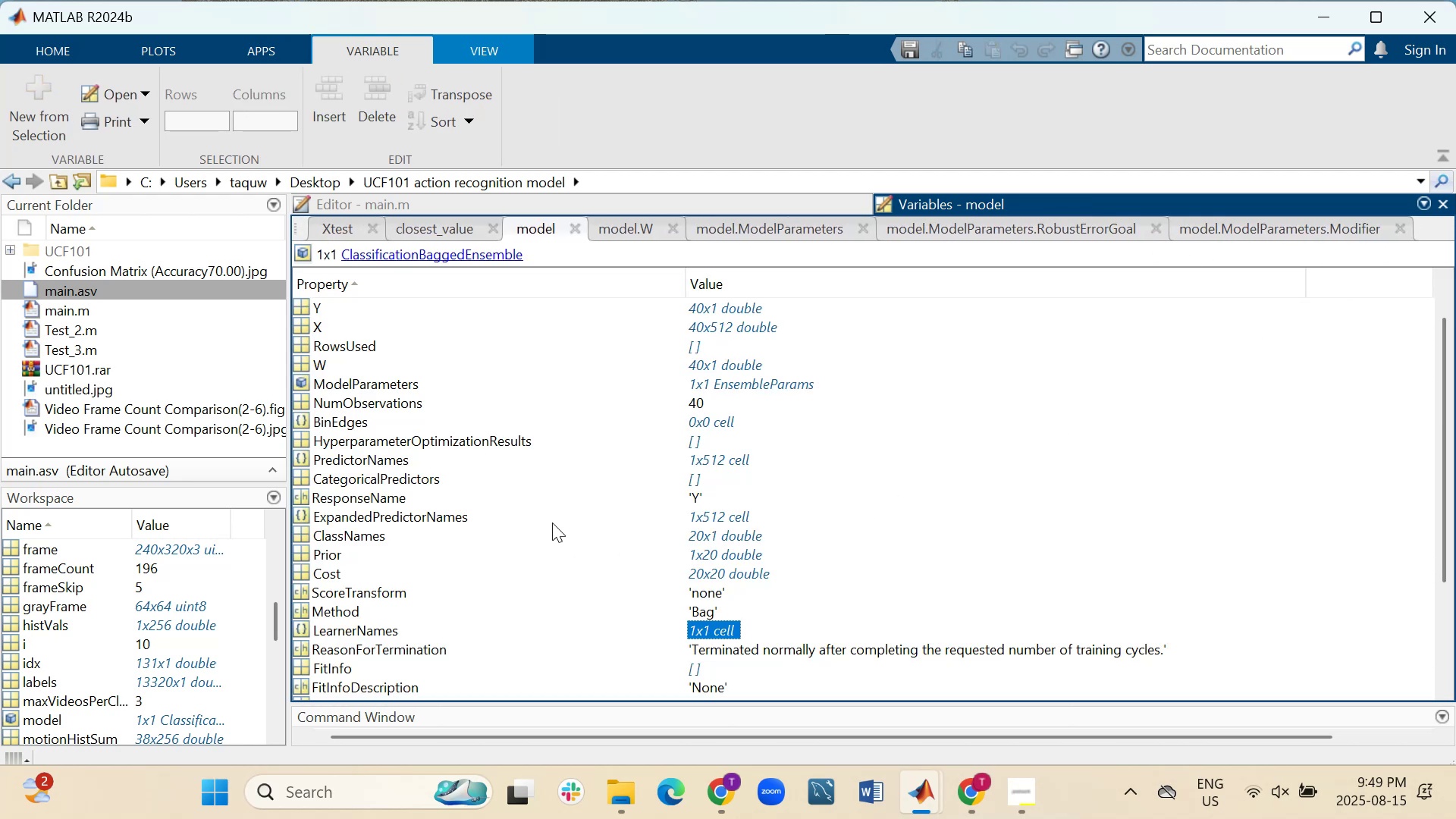 
scroll: coordinate [552, 522], scroll_direction: down, amount: 1.0
 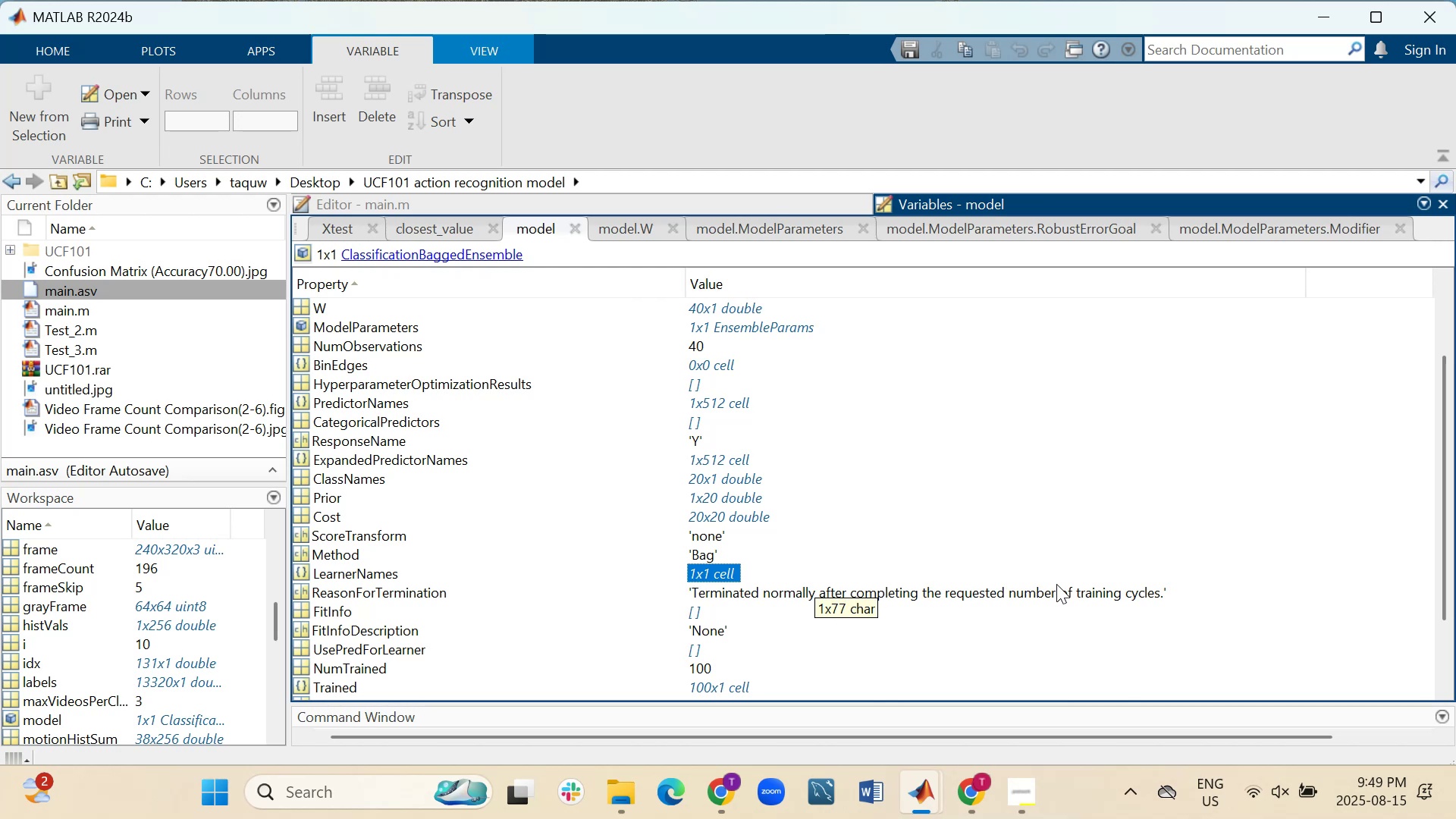 
wait(8.38)
 